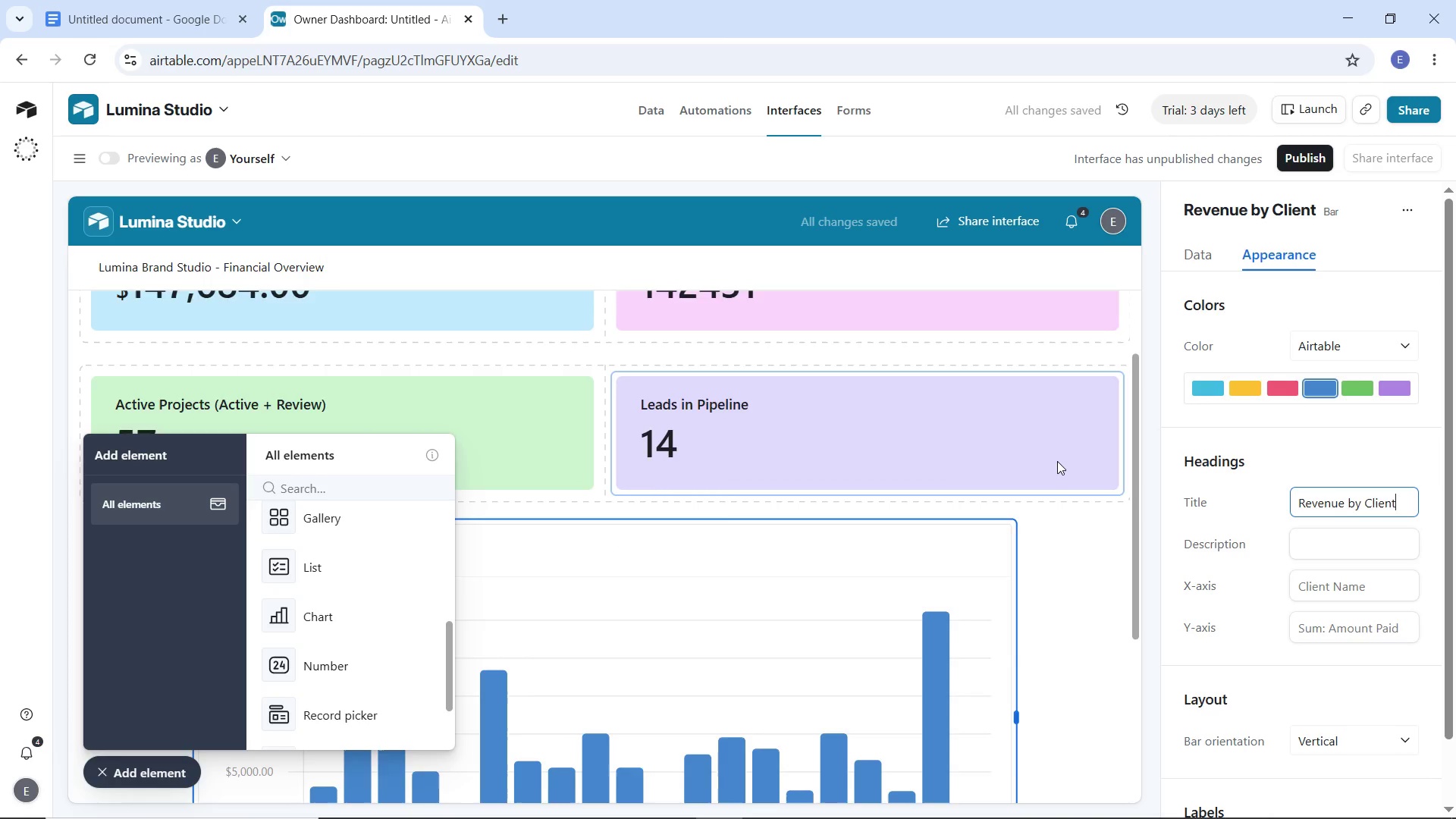 
scroll: coordinate [1323, 626], scroll_direction: down, amount: 6.0
 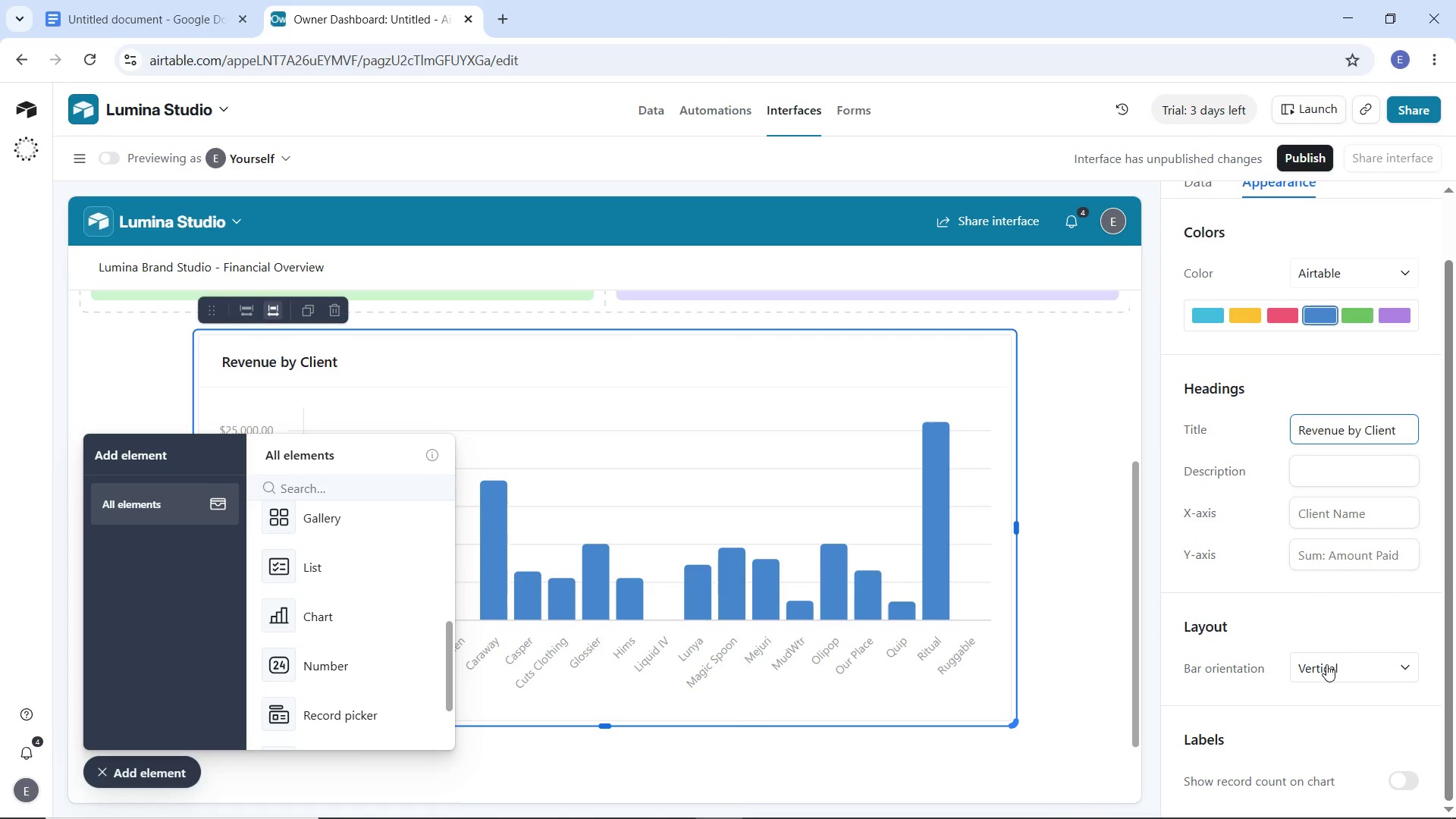 
left_click([1326, 664])
 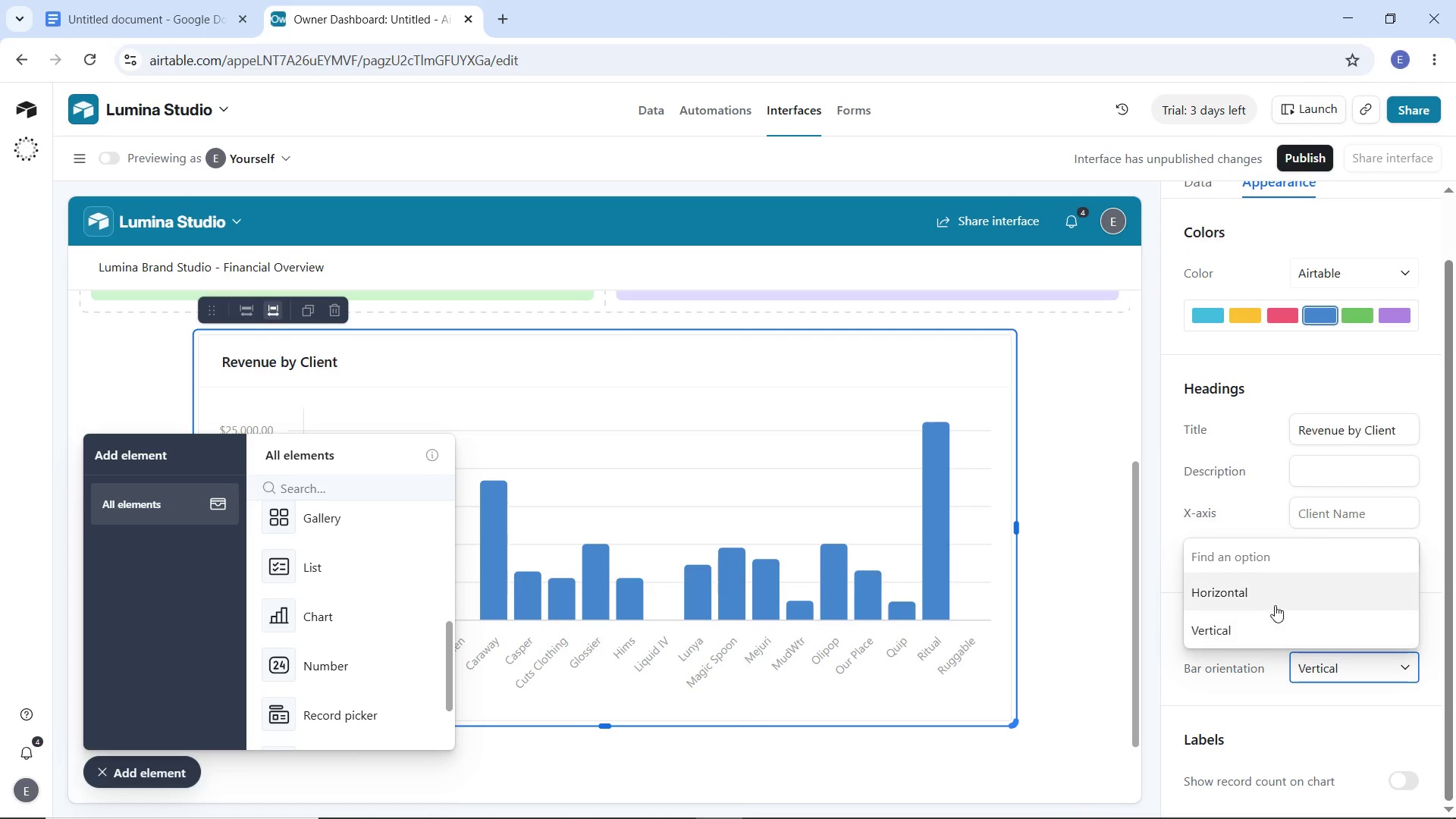 
left_click([1275, 605])
 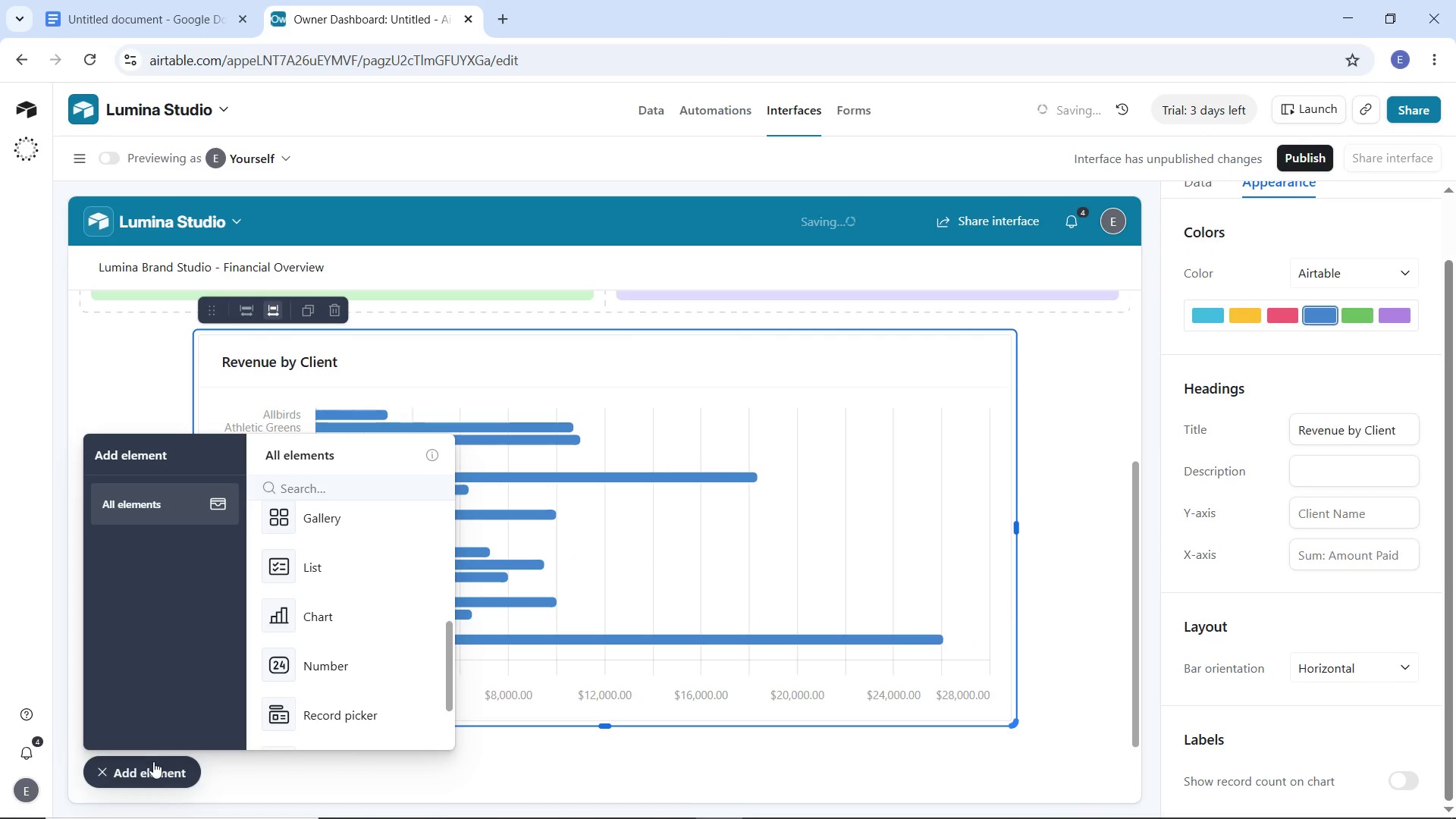 
left_click([148, 771])
 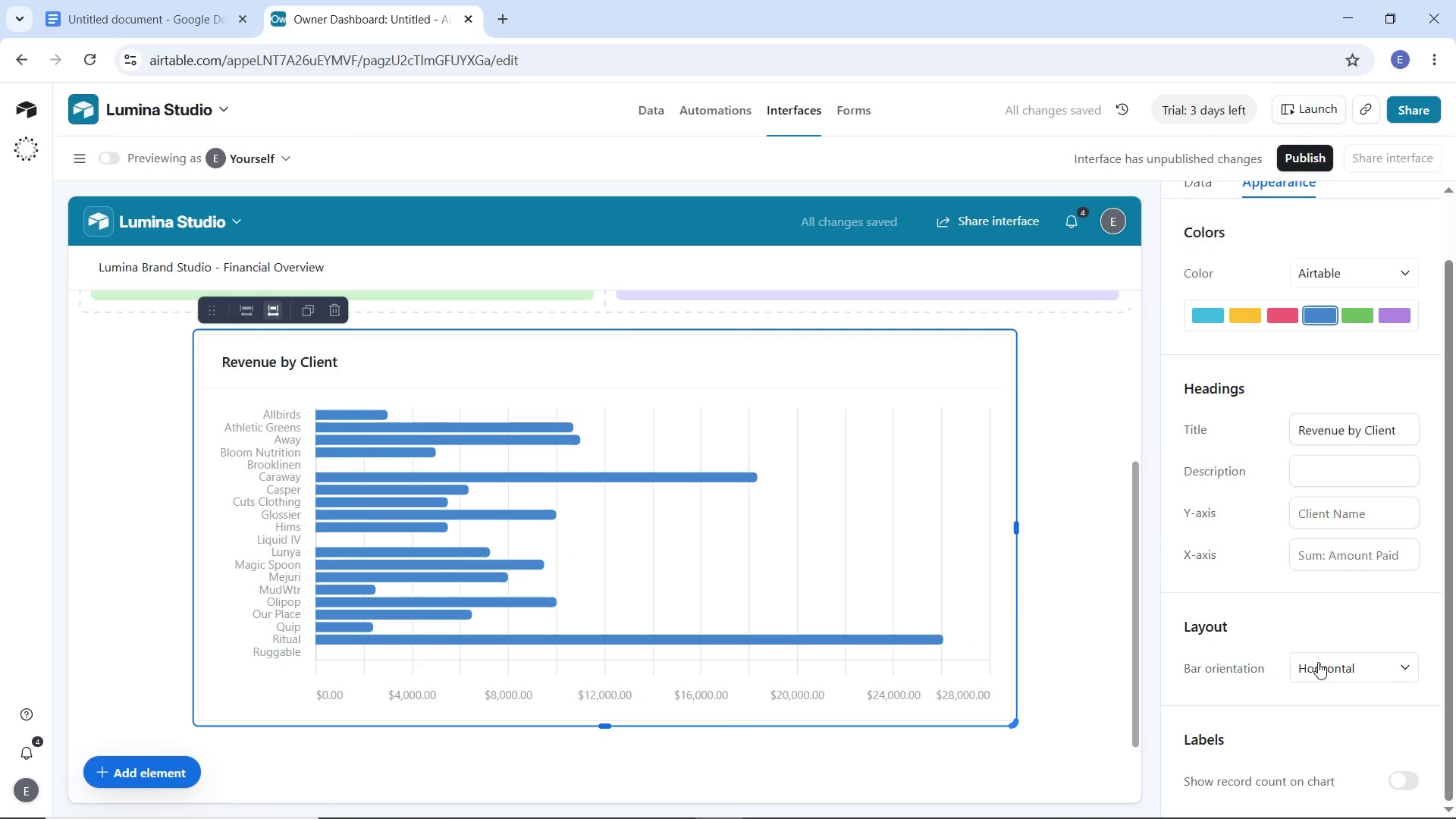 
left_click([1324, 662])
 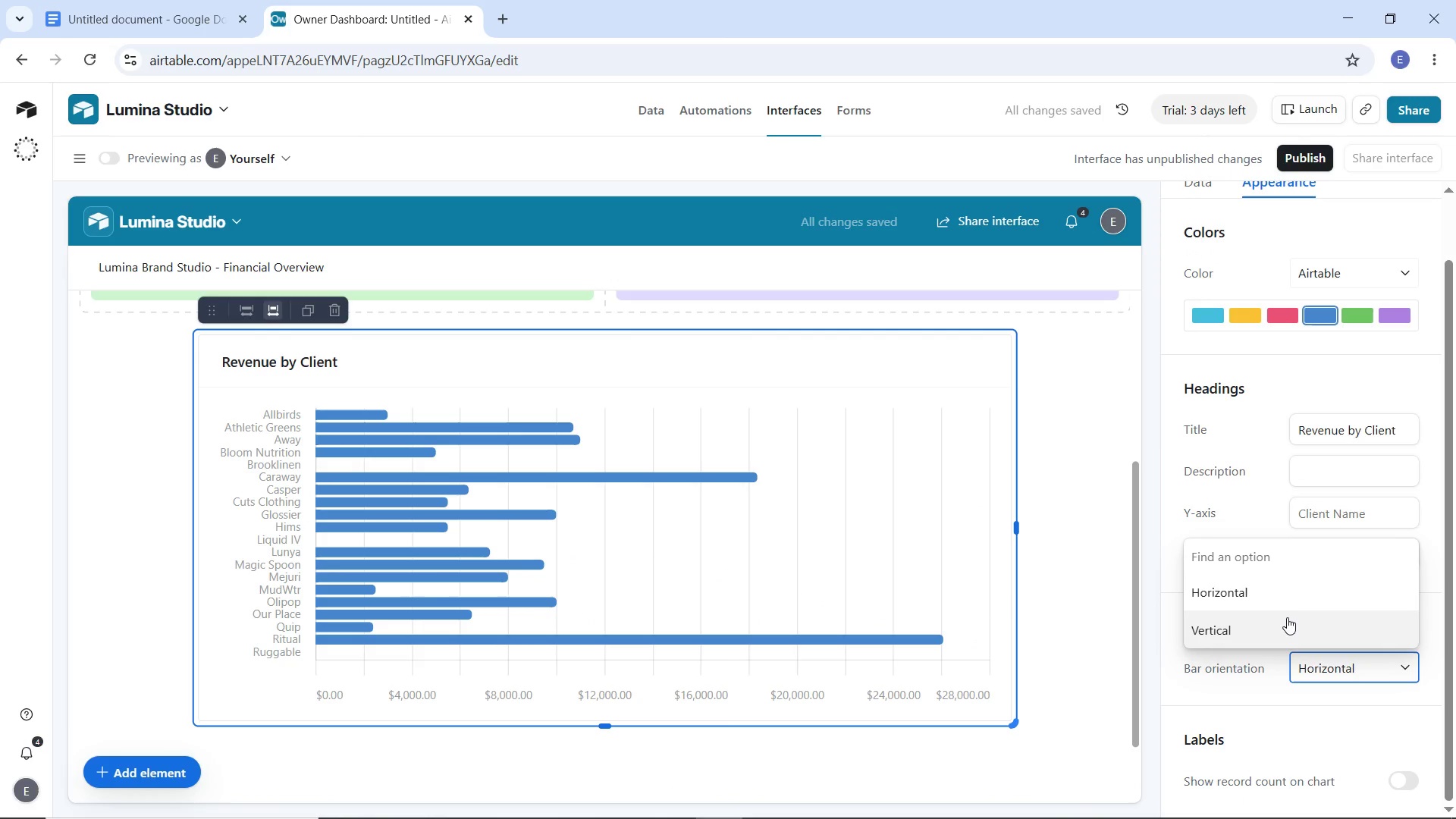 
left_click([1286, 619])
 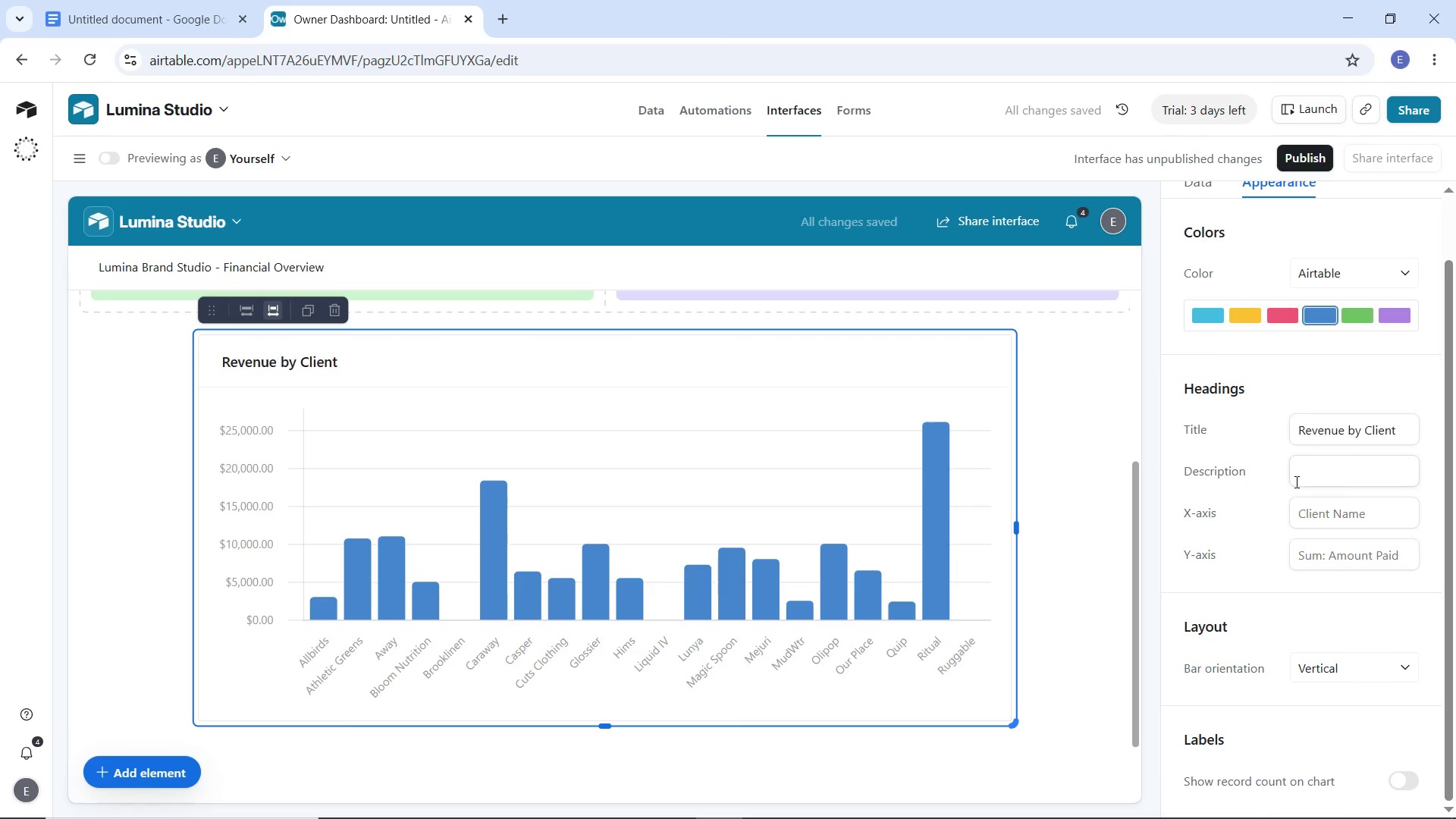 
wait(10.14)
 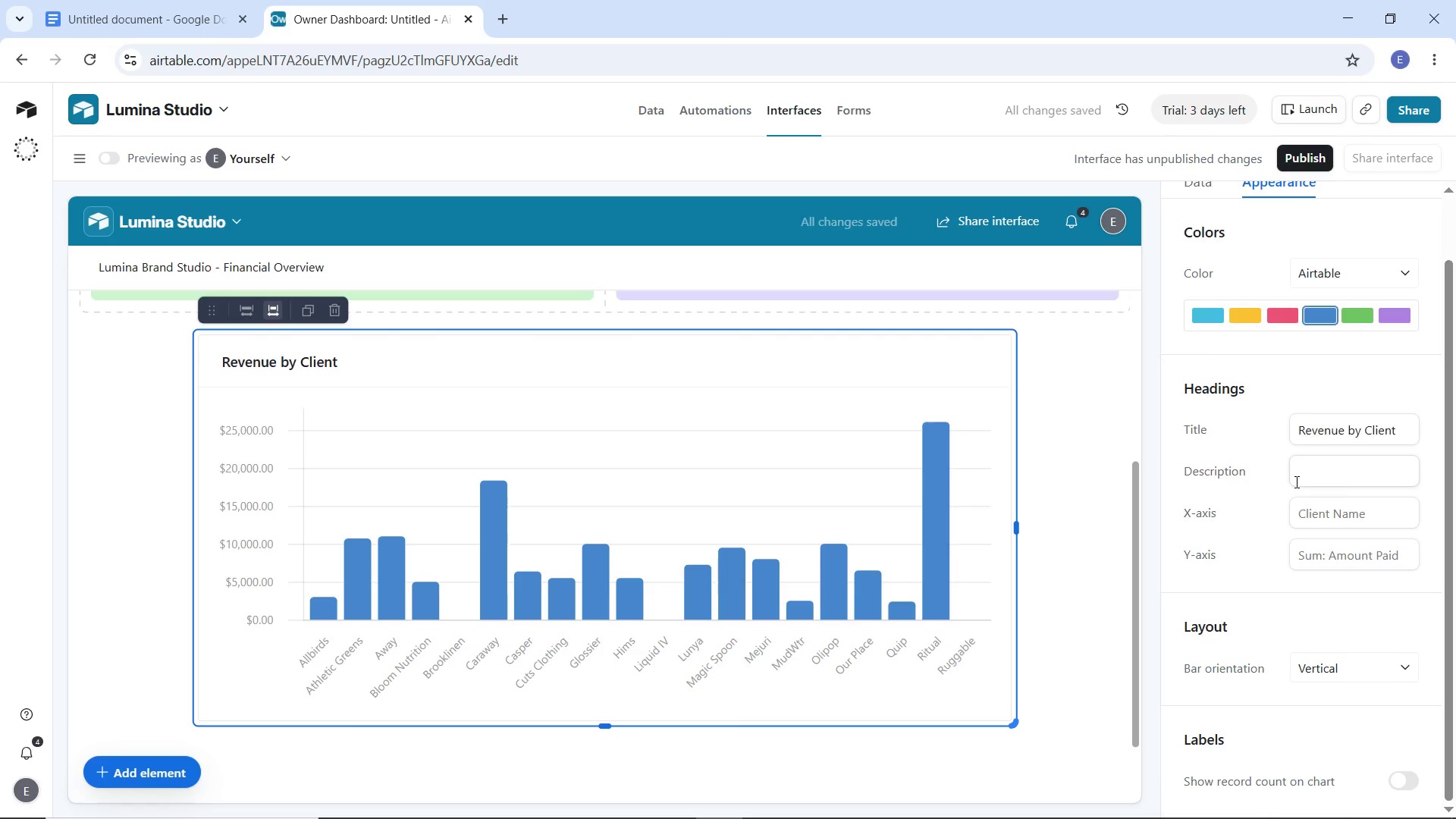 
left_click([120, 483])
 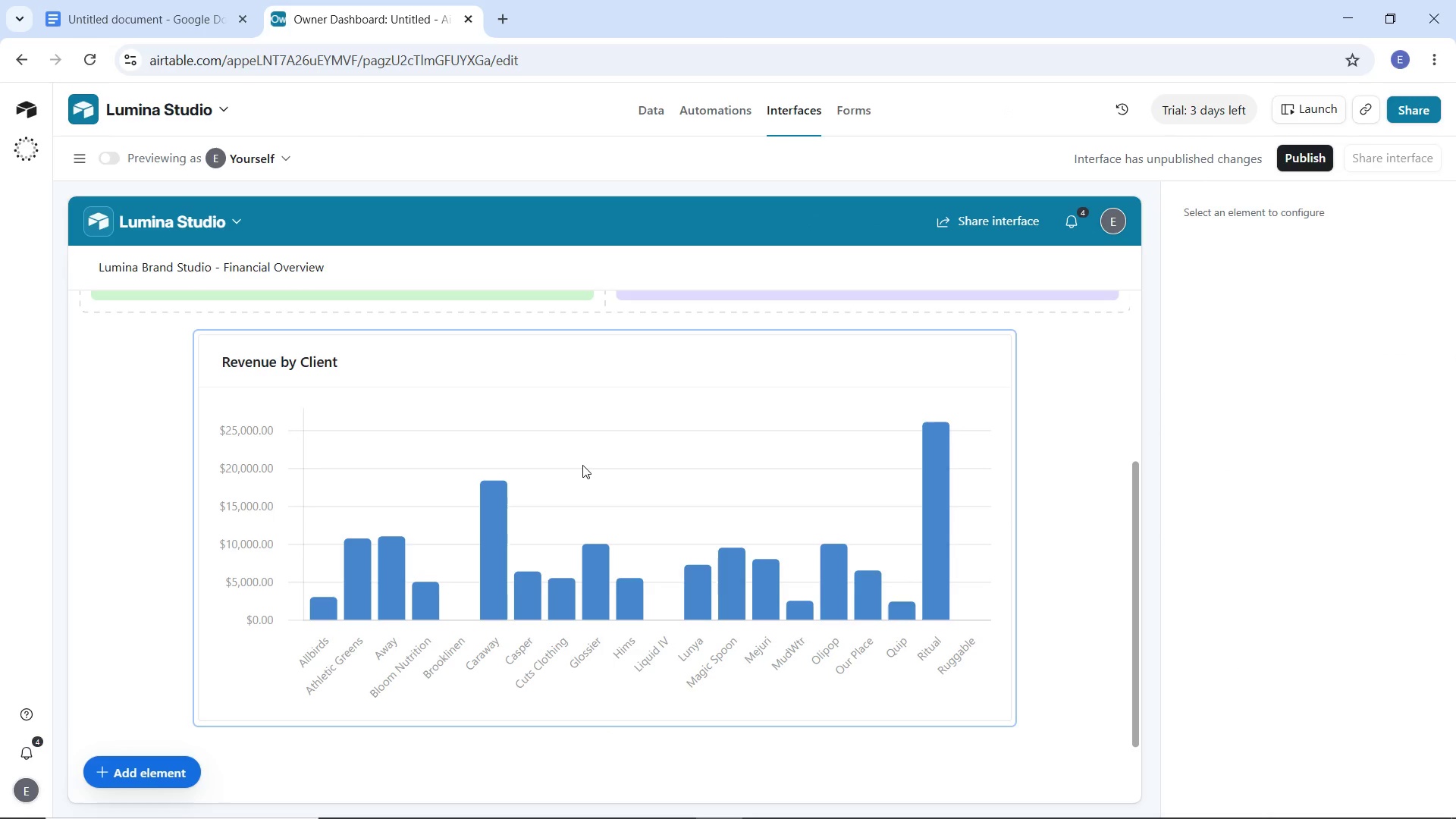 
wait(17.7)
 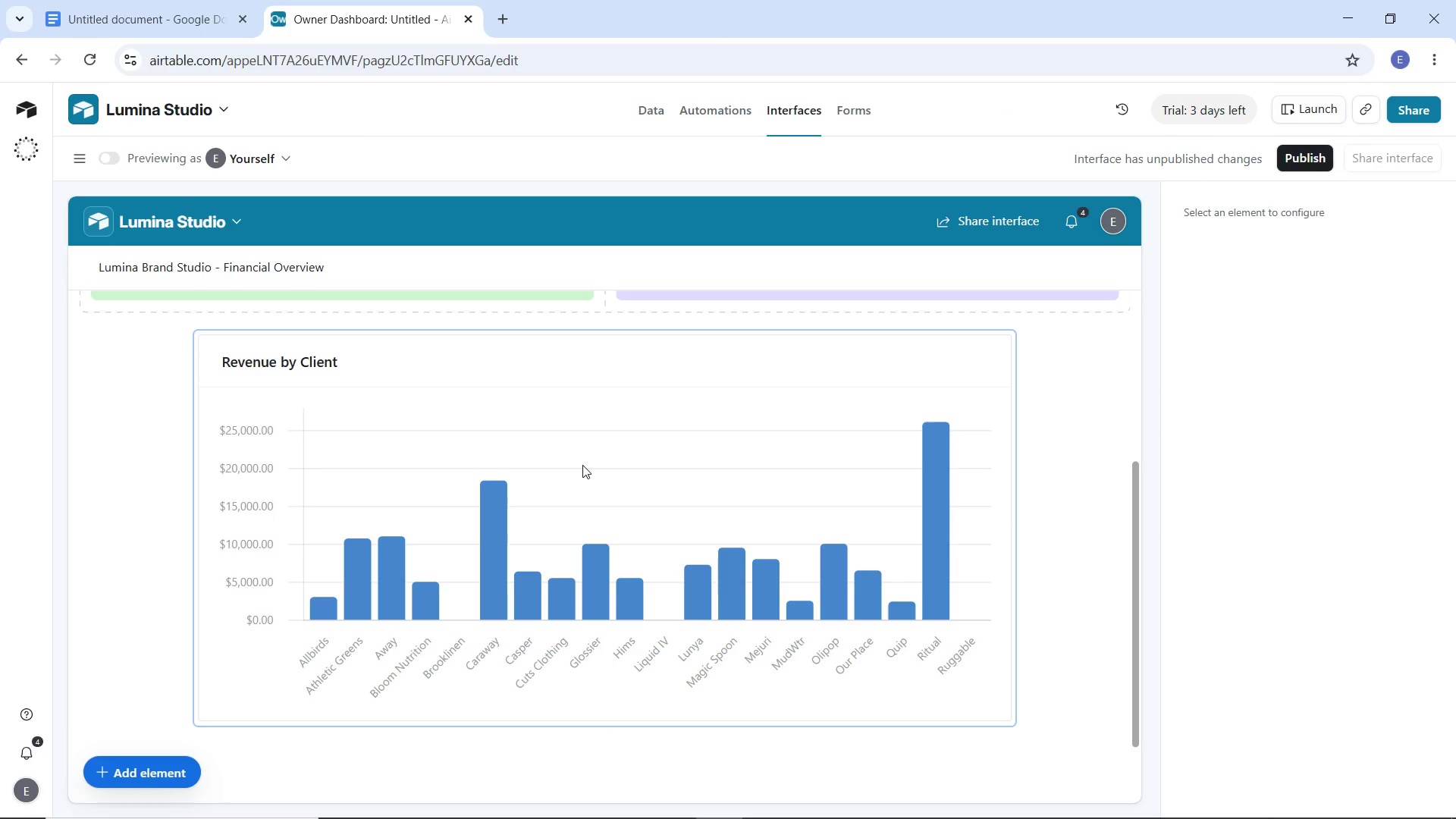 
scroll: coordinate [684, 489], scroll_direction: down, amount: 3.0
 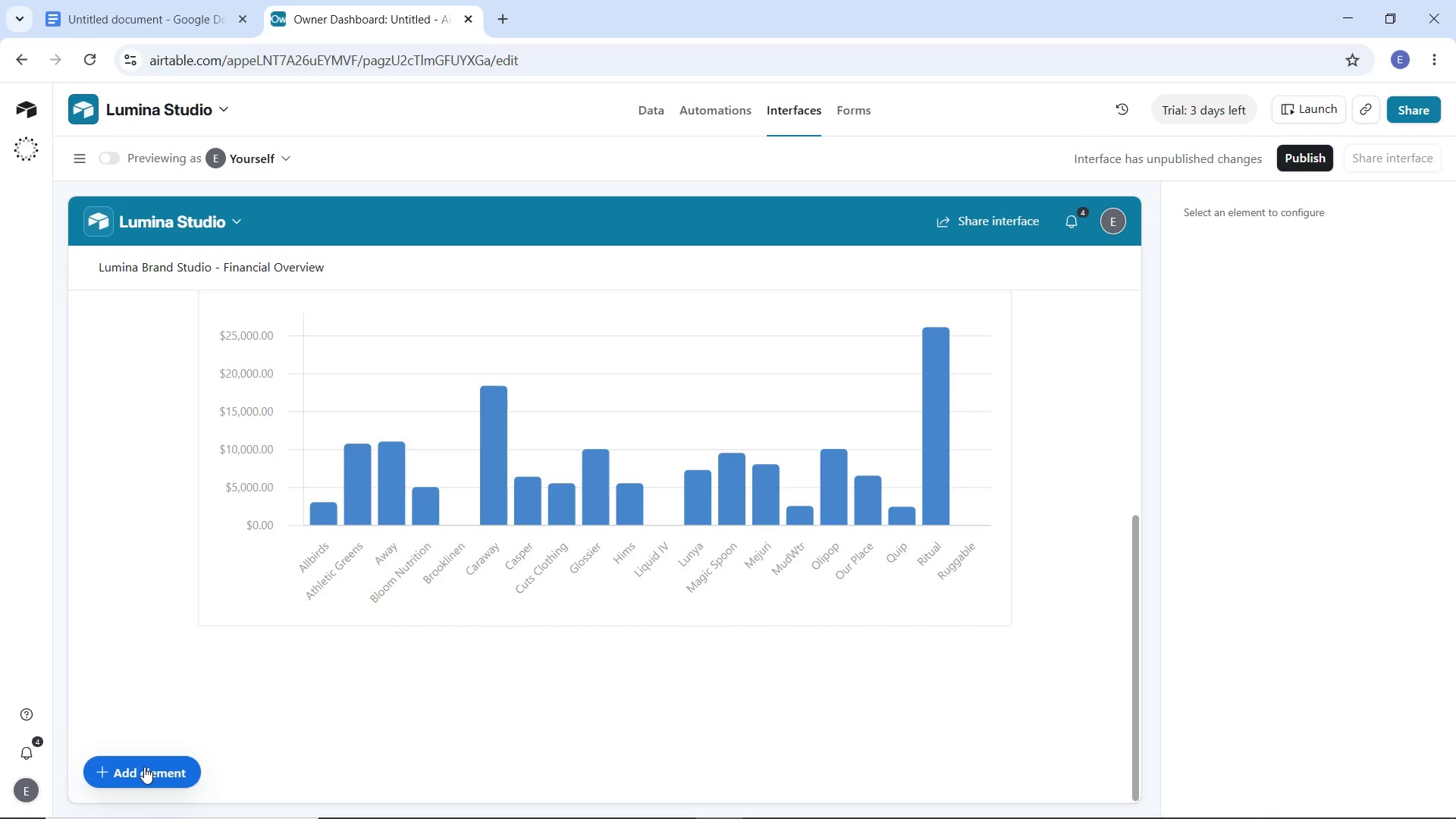 
wait(29.72)
 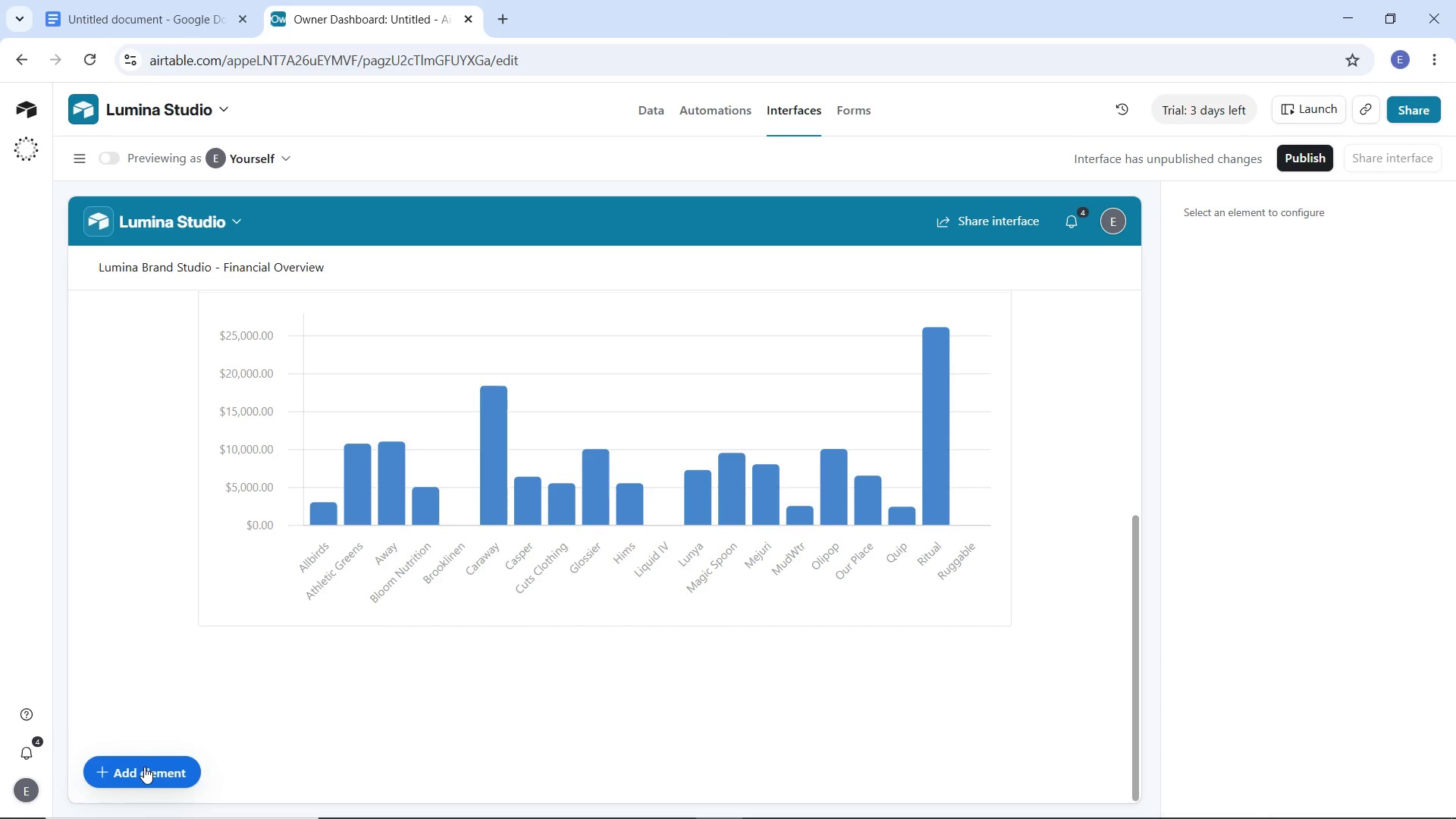 
left_click([152, 773])
 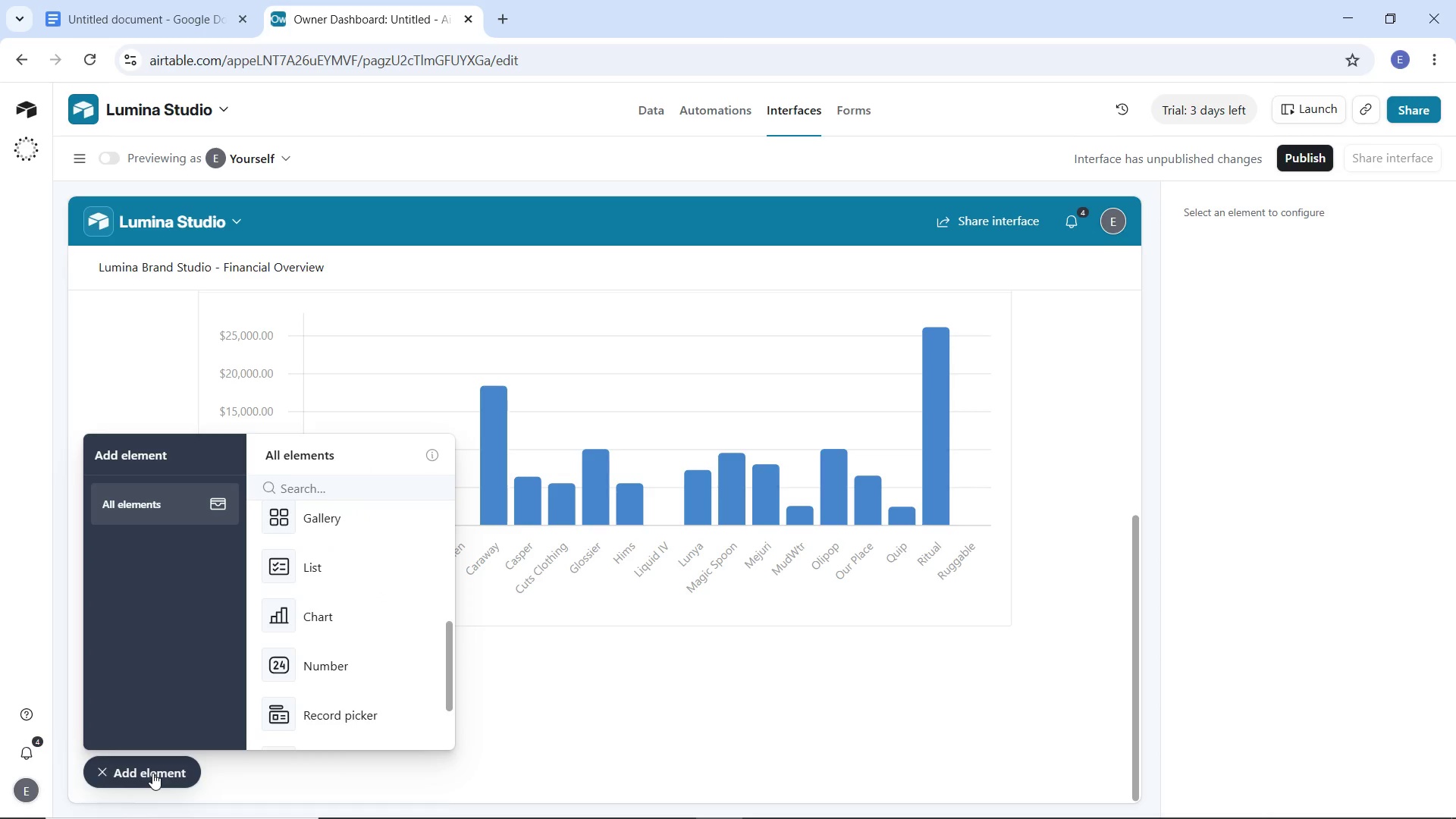 
wait(5.62)
 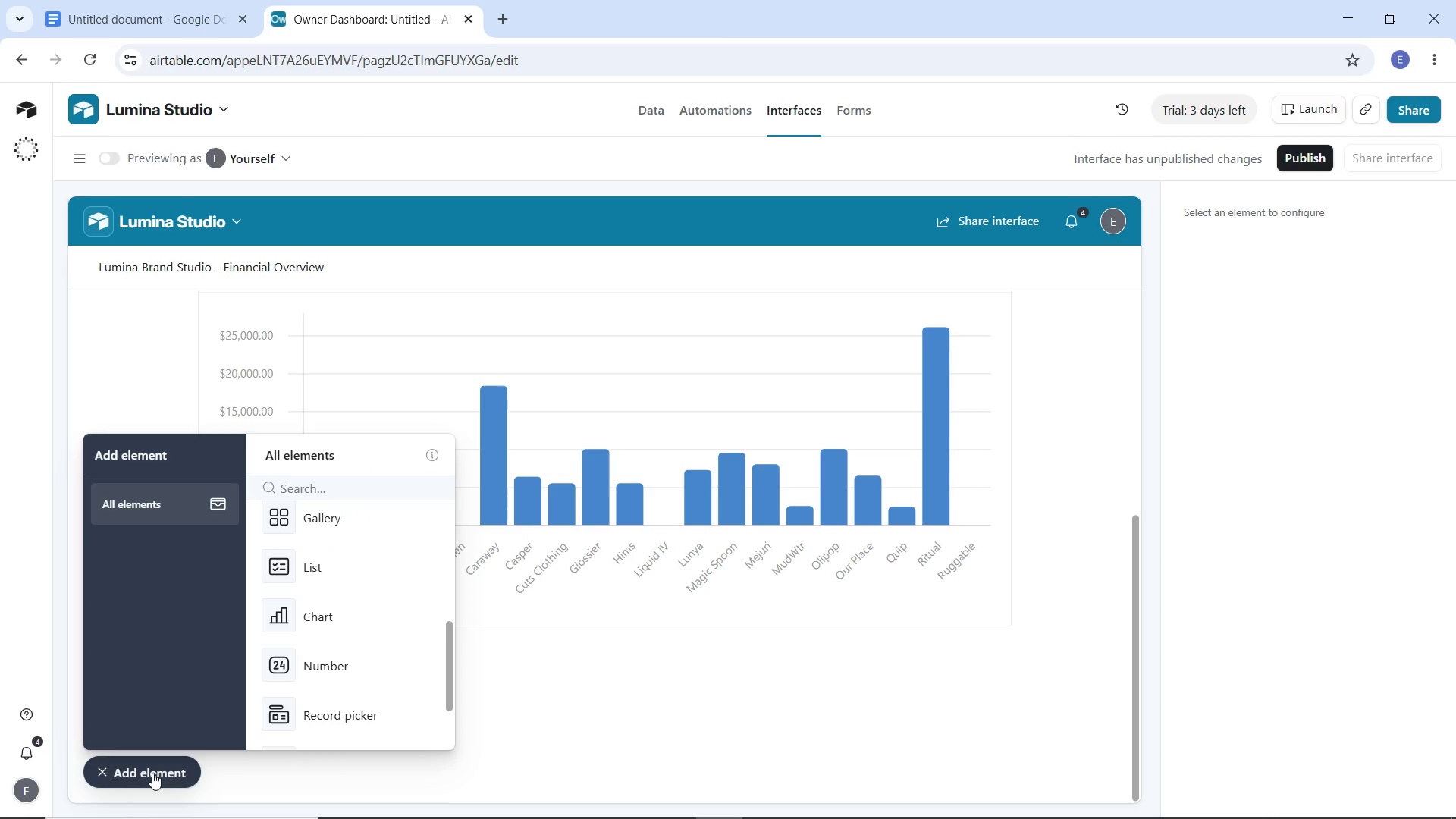 
left_click([337, 626])
 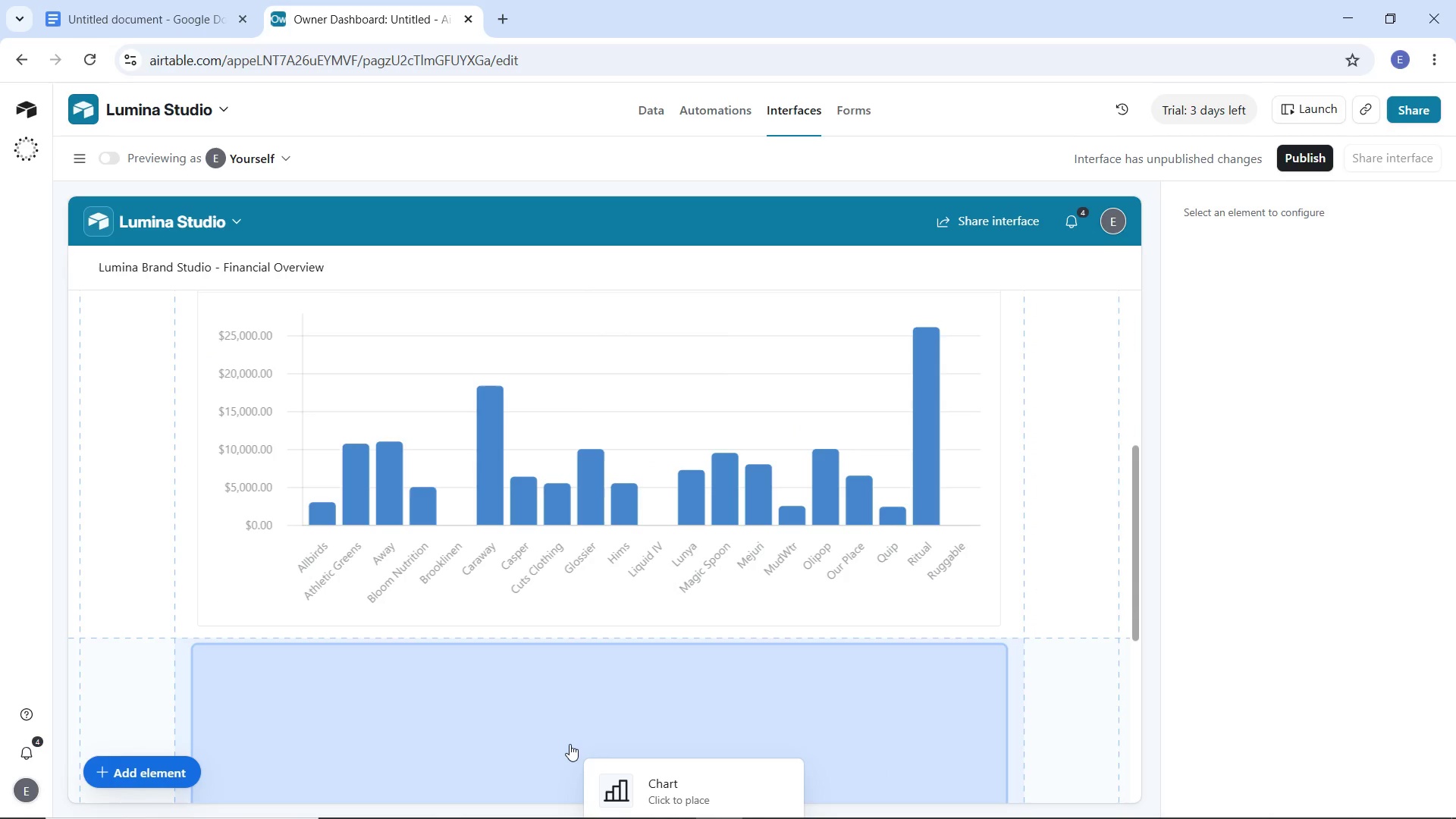 
left_click([570, 744])
 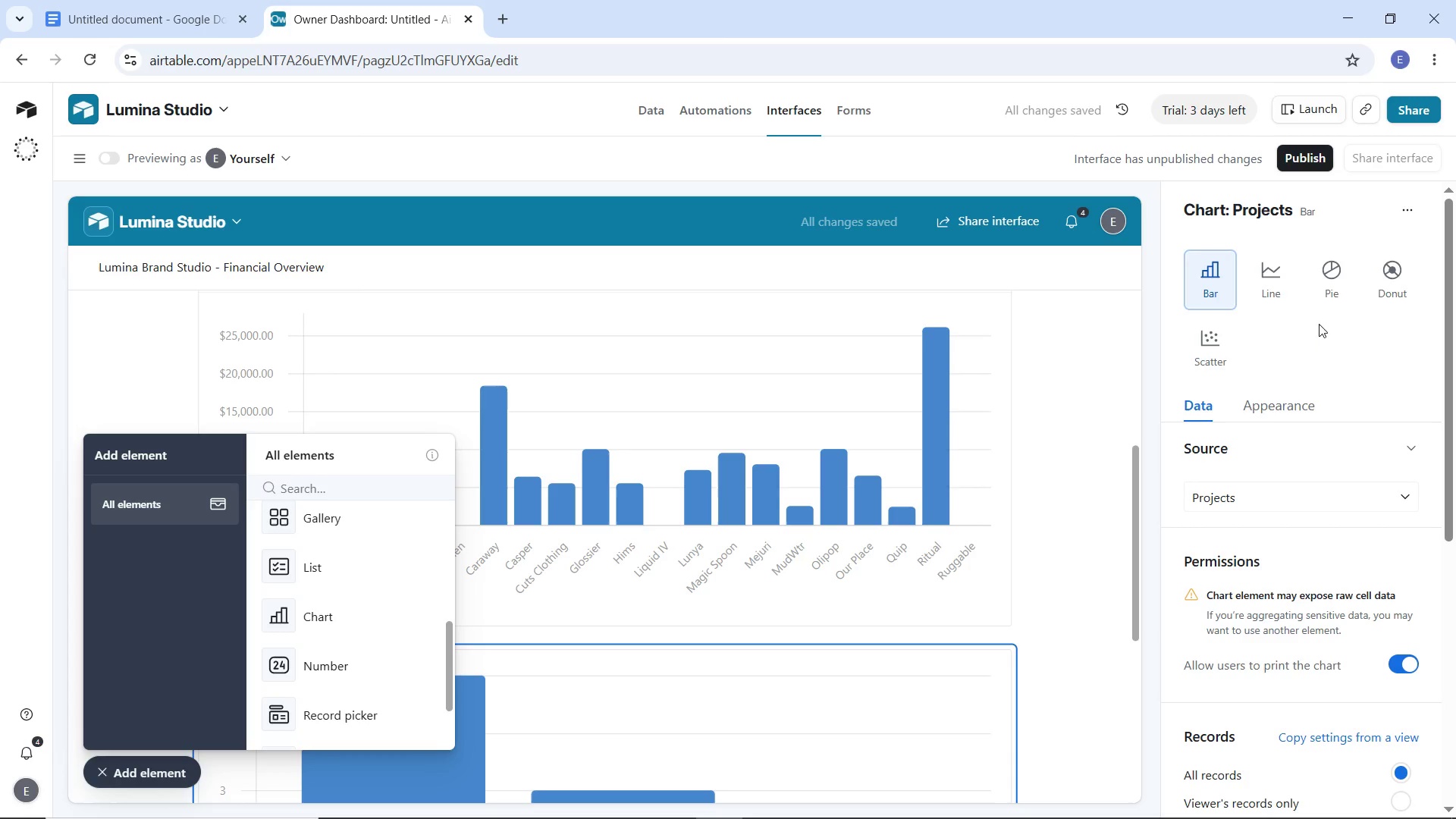 
left_click([1329, 294])
 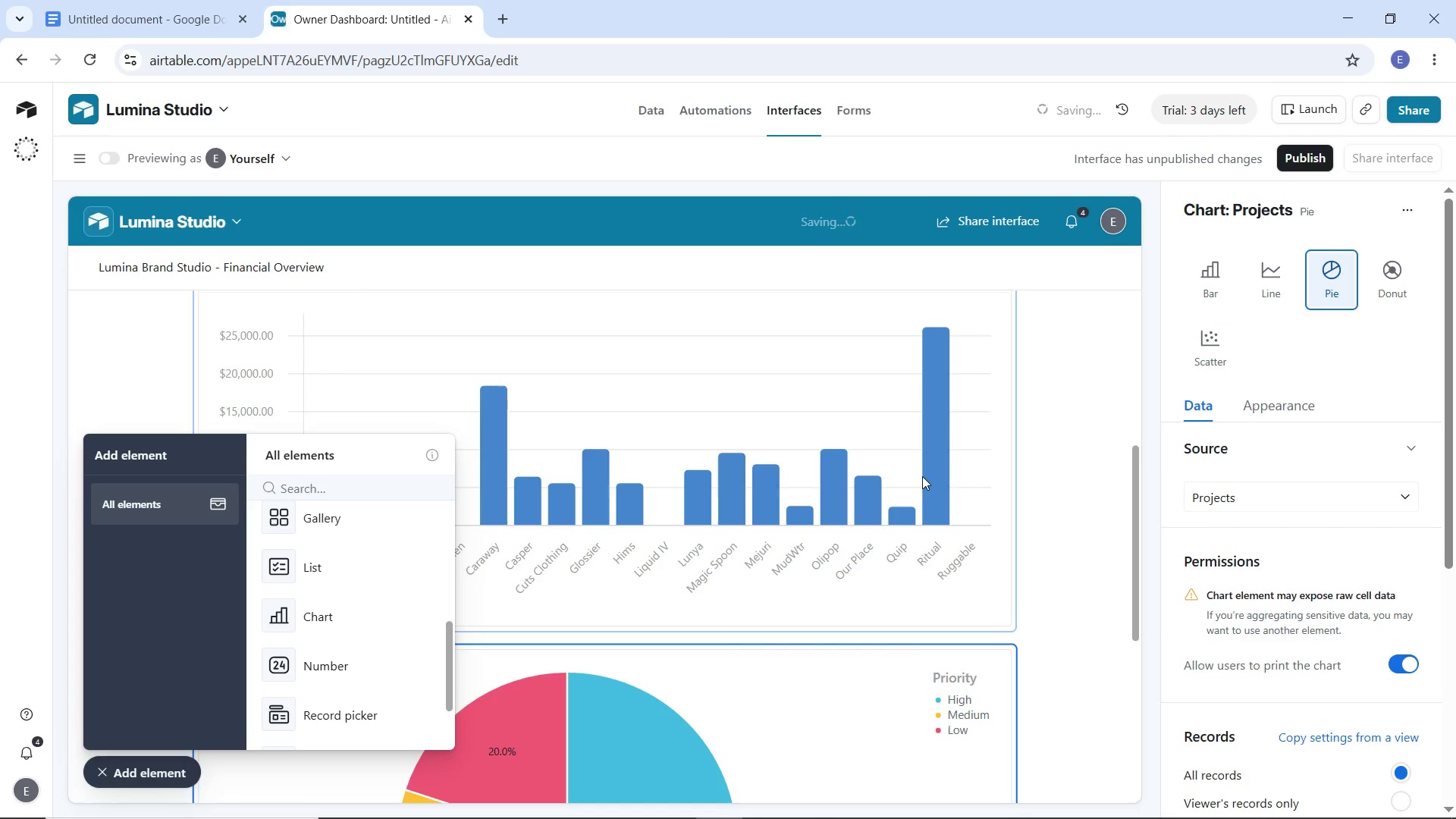 
scroll: coordinate [956, 483], scroll_direction: down, amount: 2.0
 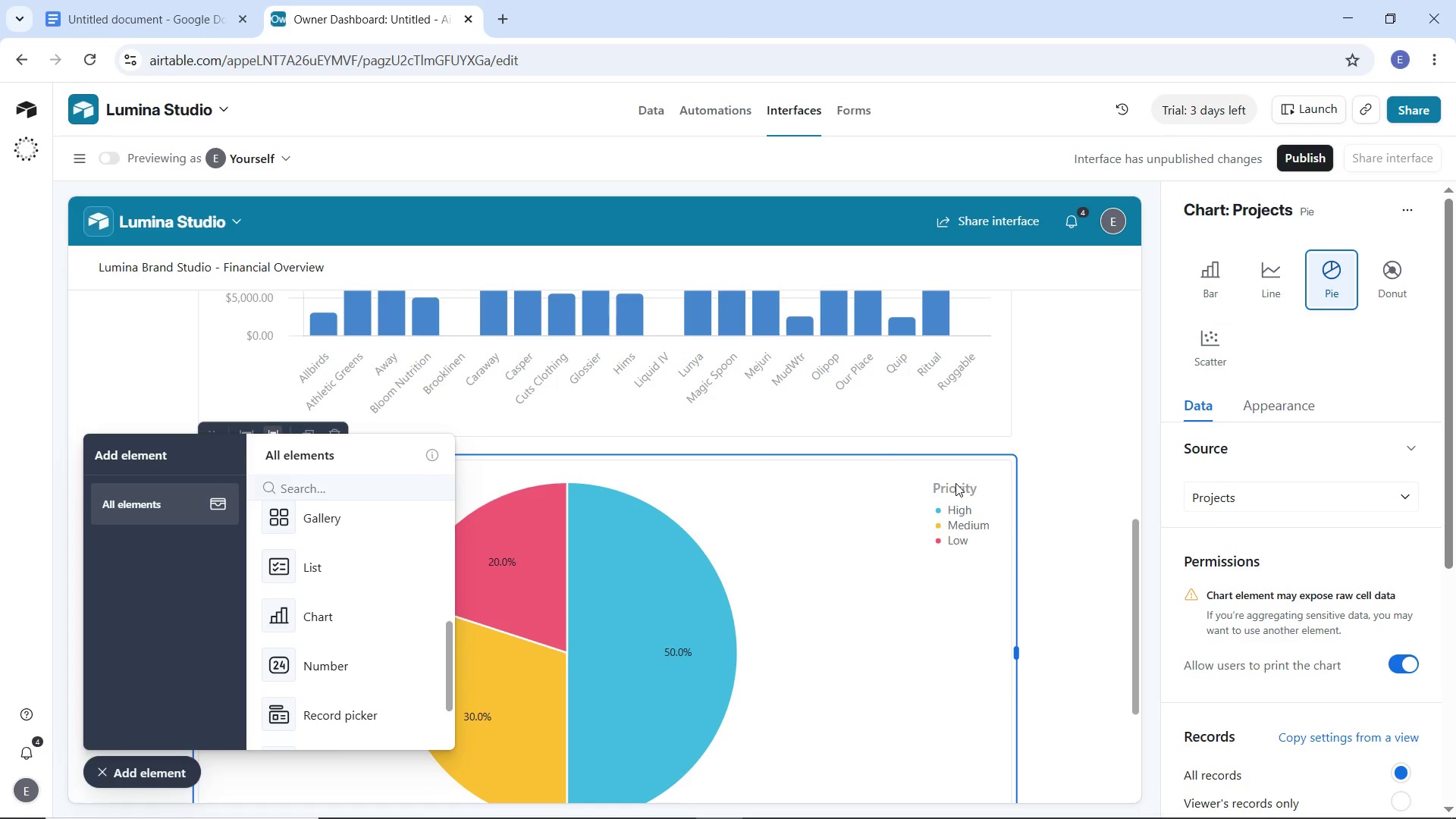 
wait(6.54)
 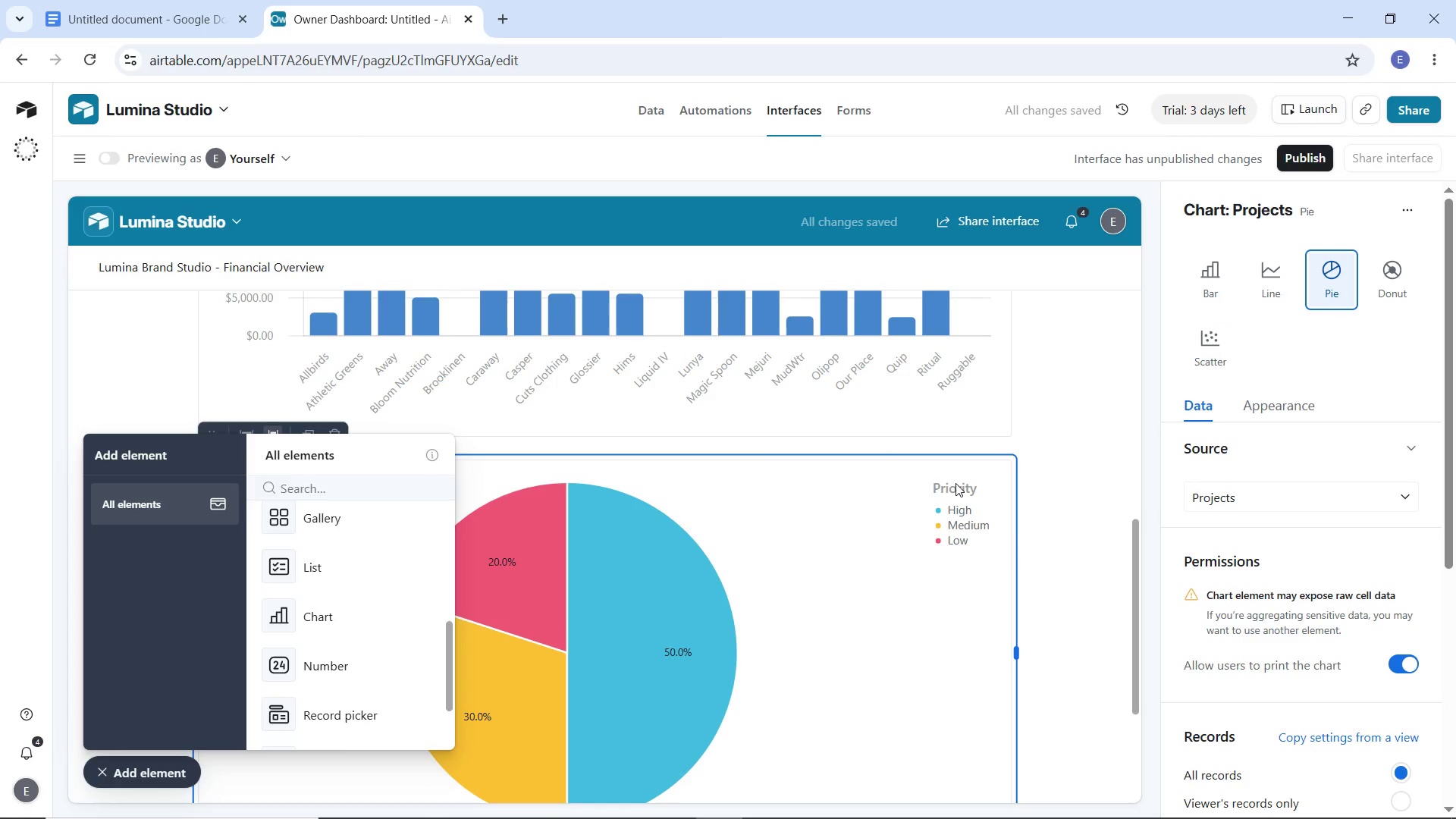 
scroll: coordinate [1309, 512], scroll_direction: up, amount: 1.0
 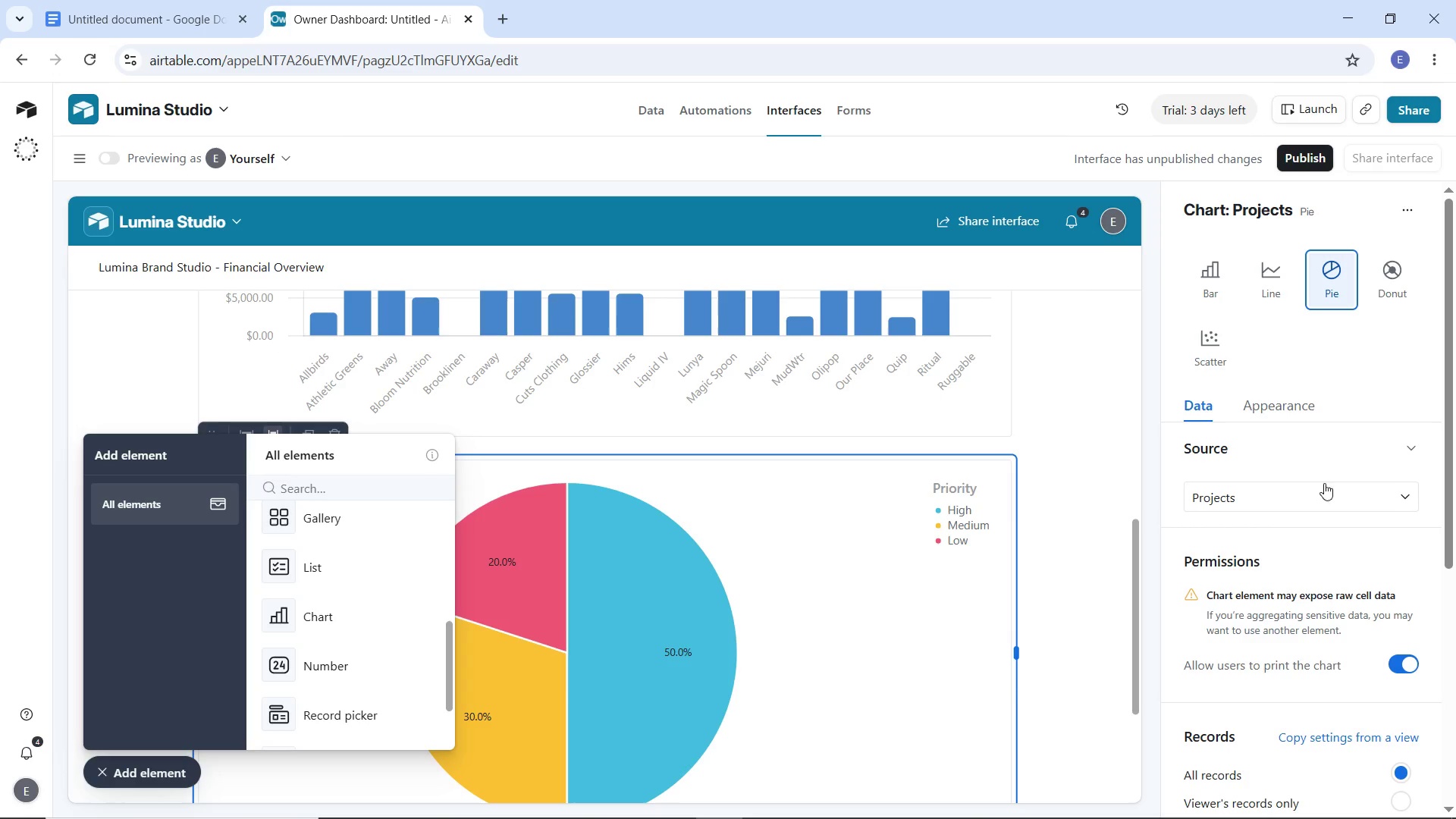 
left_click([1299, 507])
 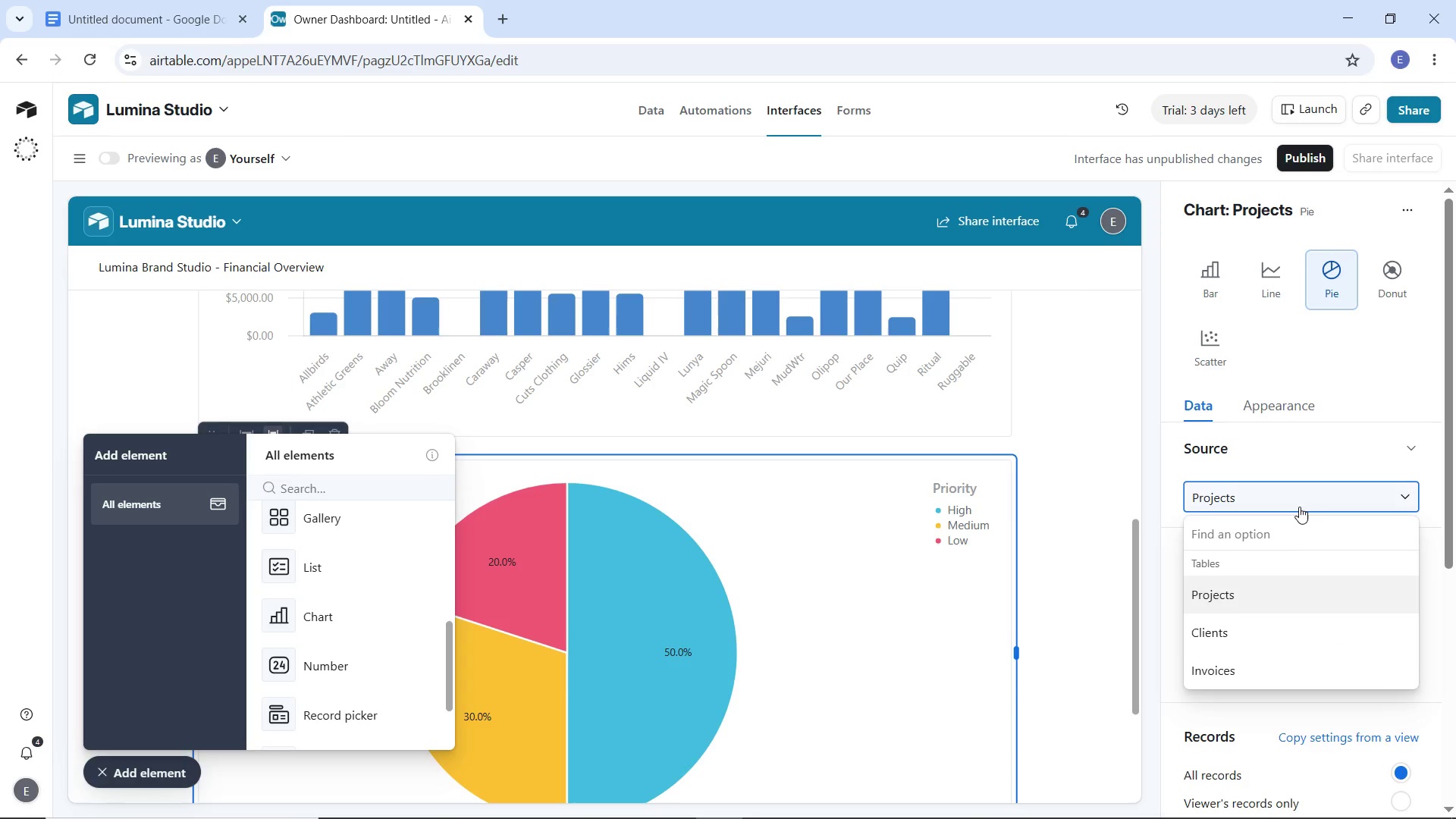 
left_click([1299, 507])
 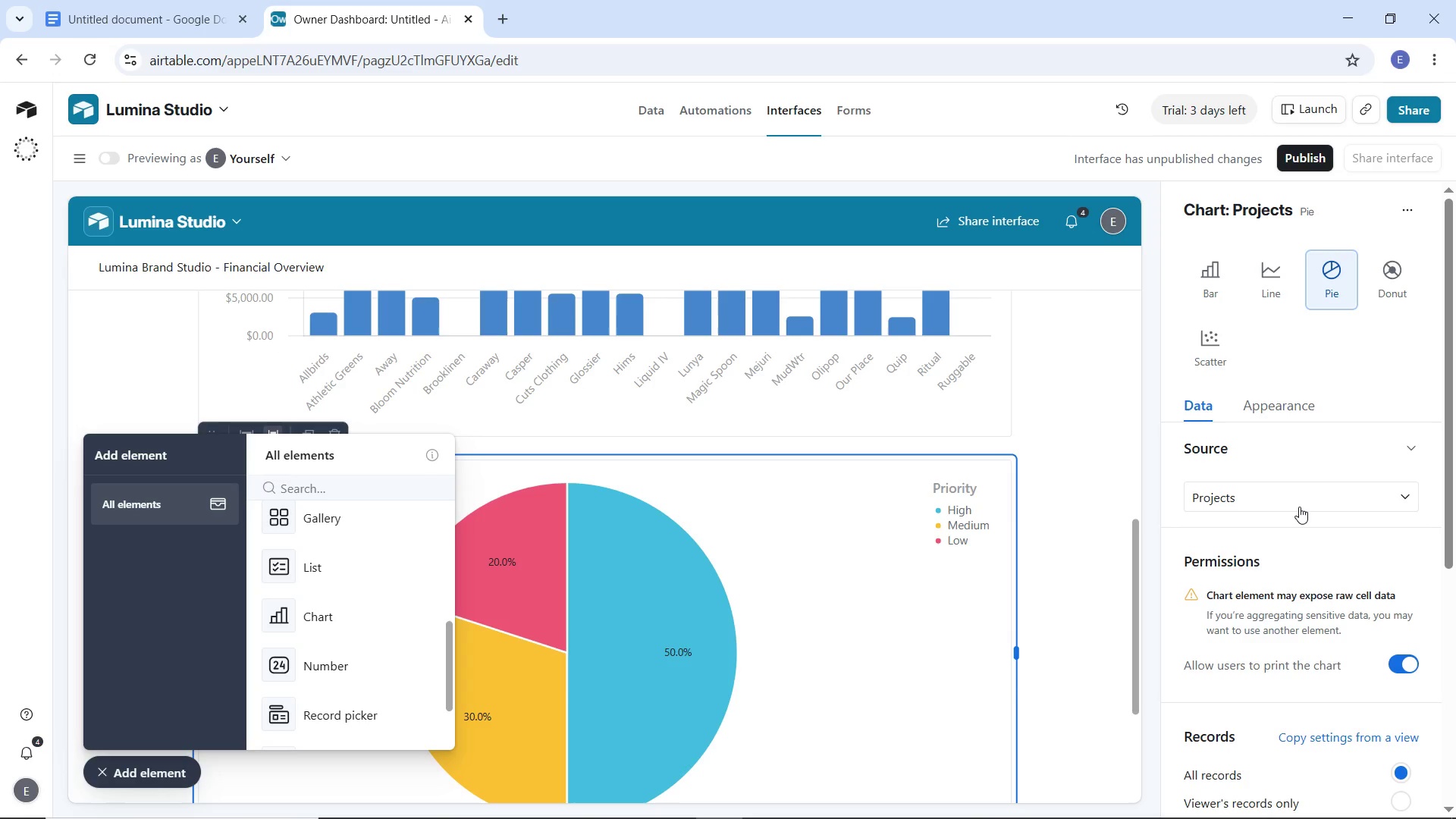 
scroll: coordinate [1310, 537], scroll_direction: down, amount: 5.0
 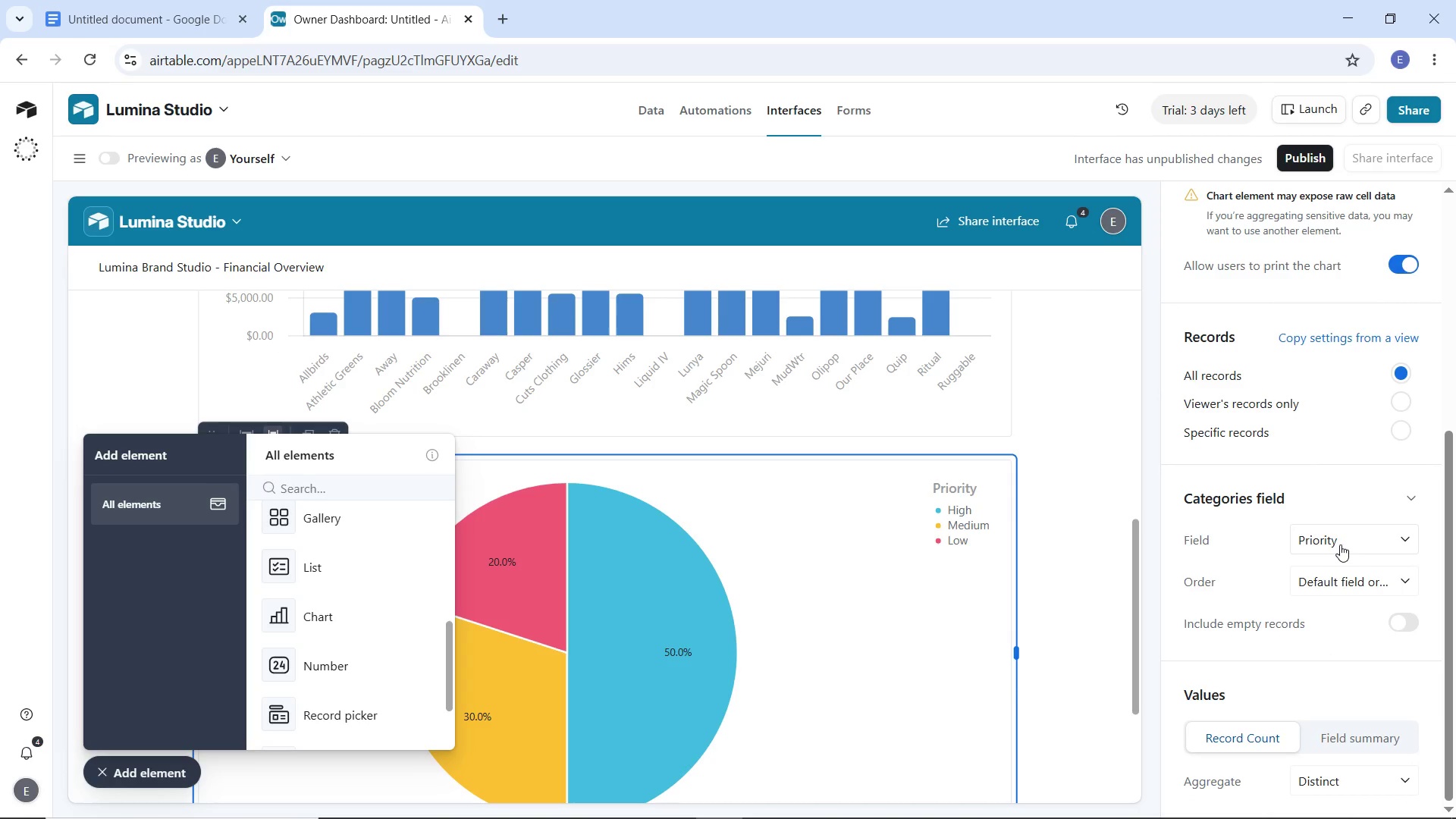 
left_click([1339, 544])
 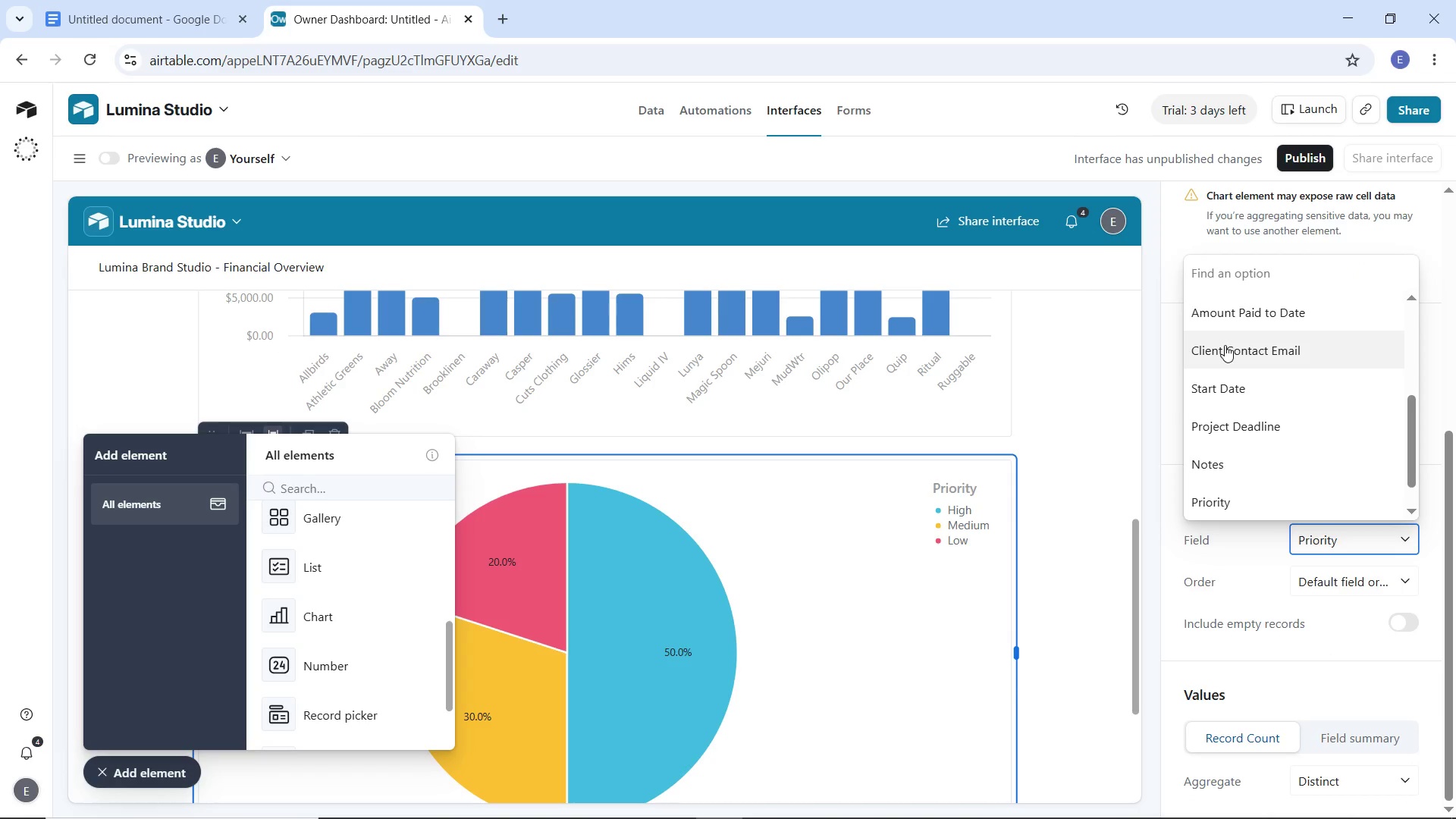 
left_click([1236, 429])
 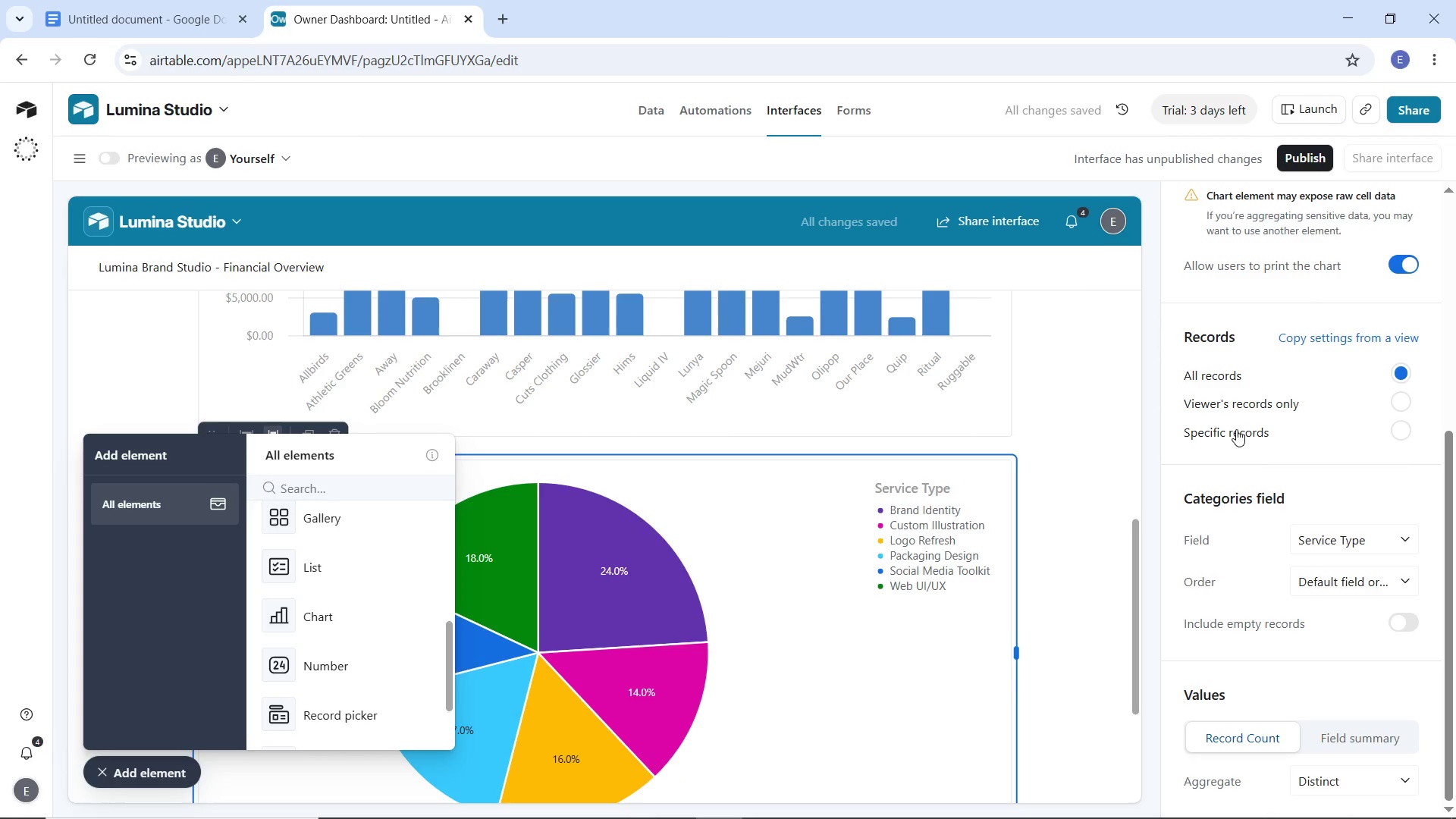 
scroll: coordinate [1236, 429], scroll_direction: up, amount: 2.0
 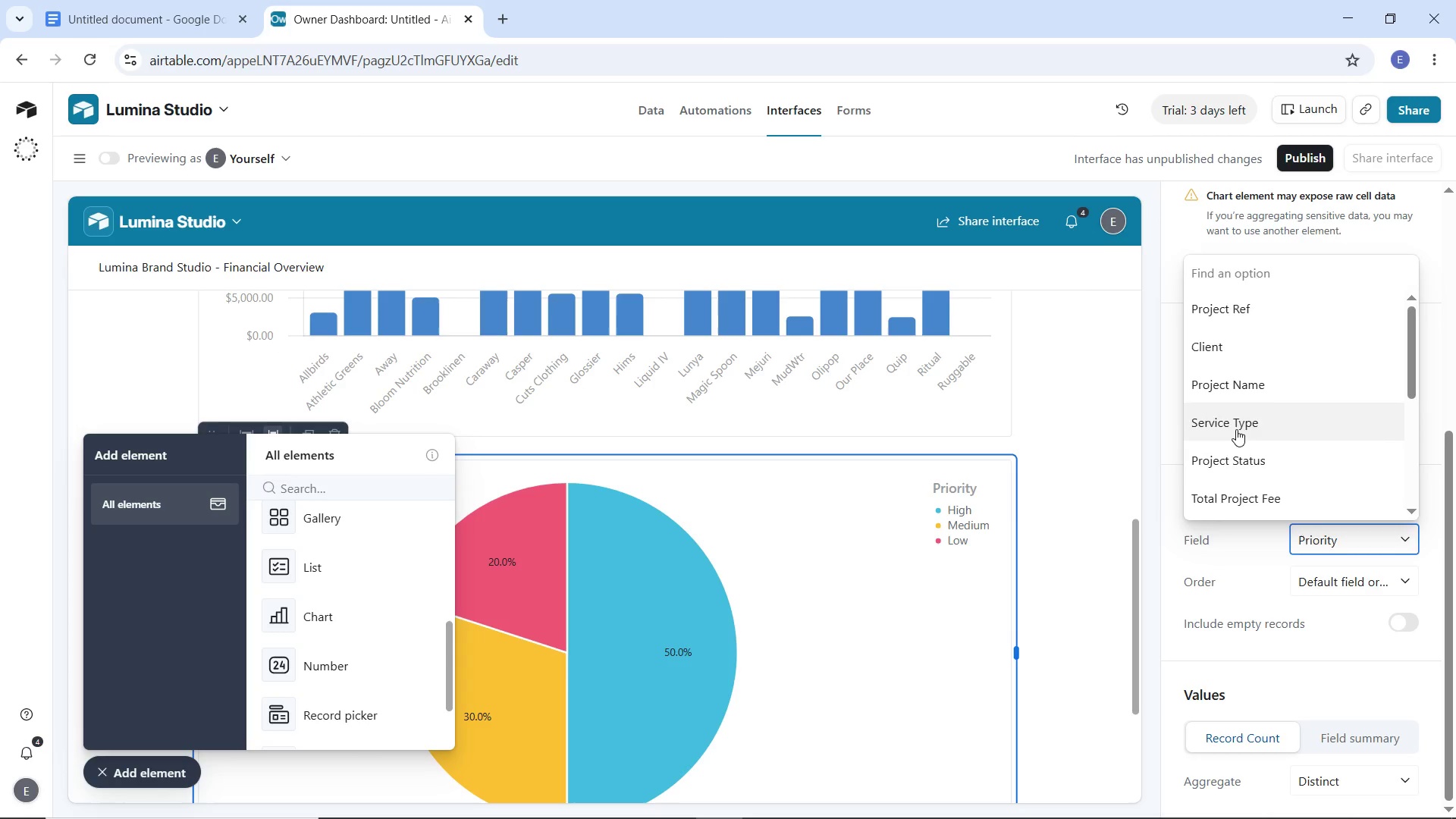 
scroll: coordinate [1300, 651], scroll_direction: down, amount: 4.0
 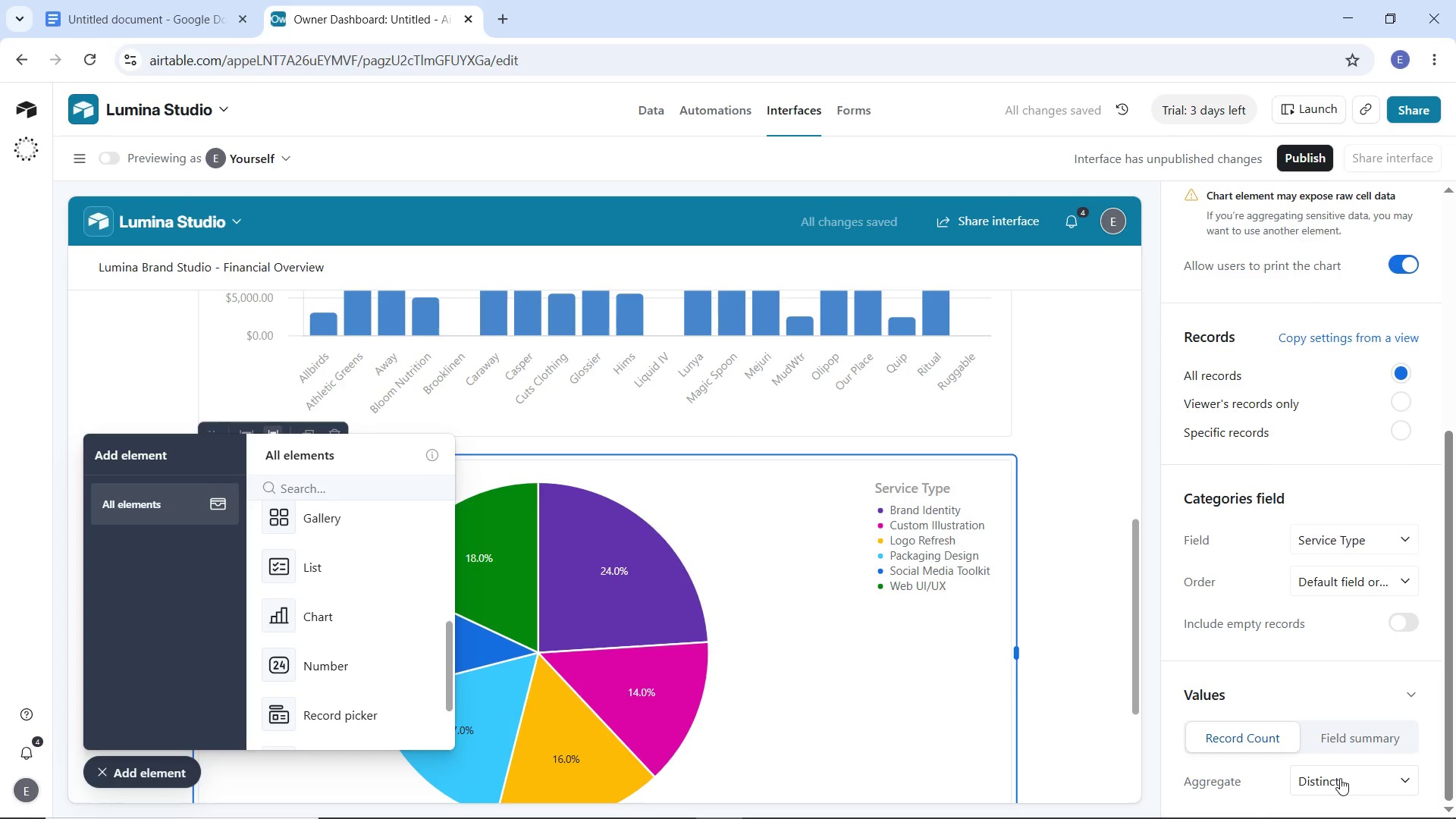 
left_click([1339, 778])
 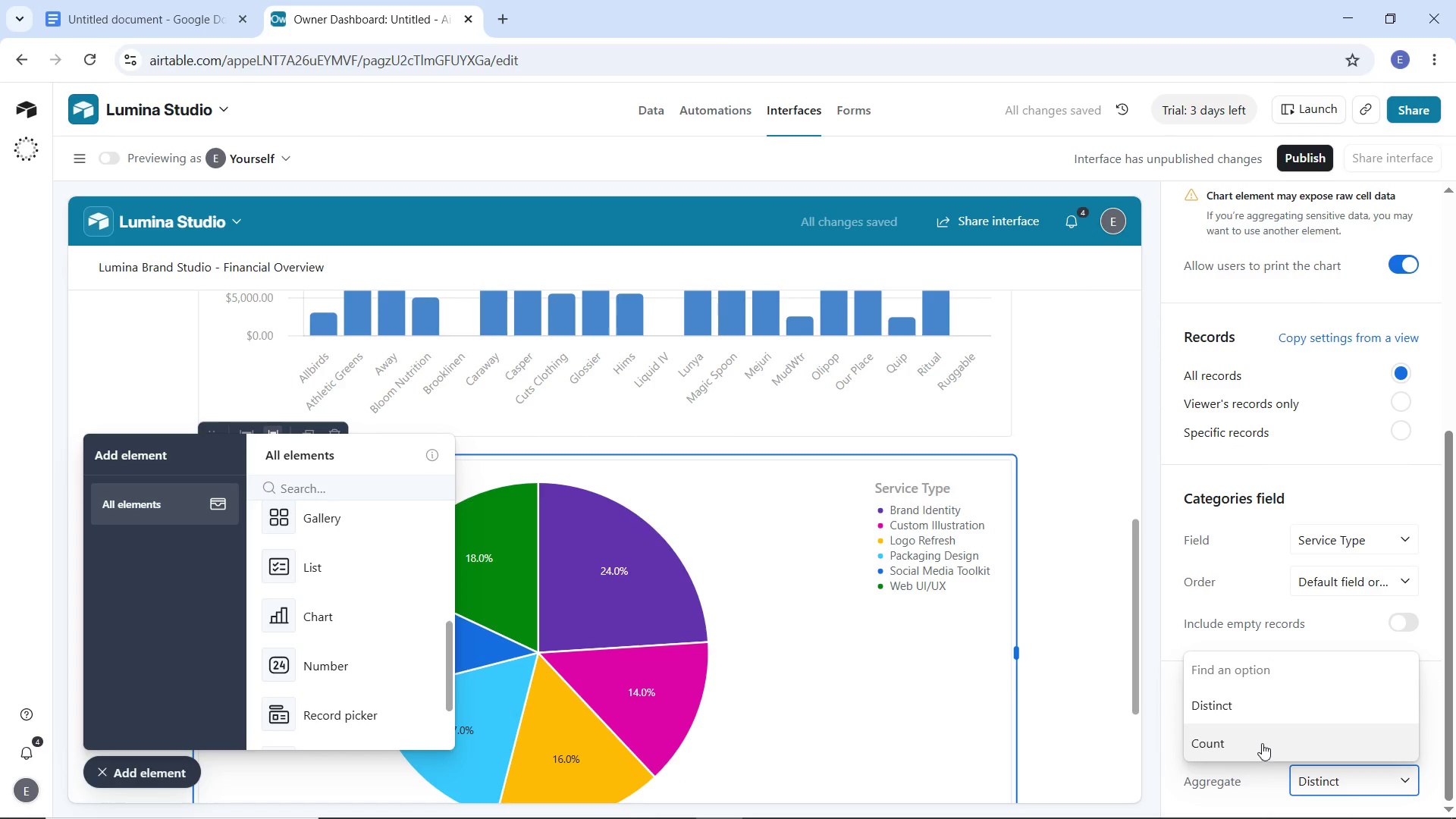 
left_click([1259, 736])
 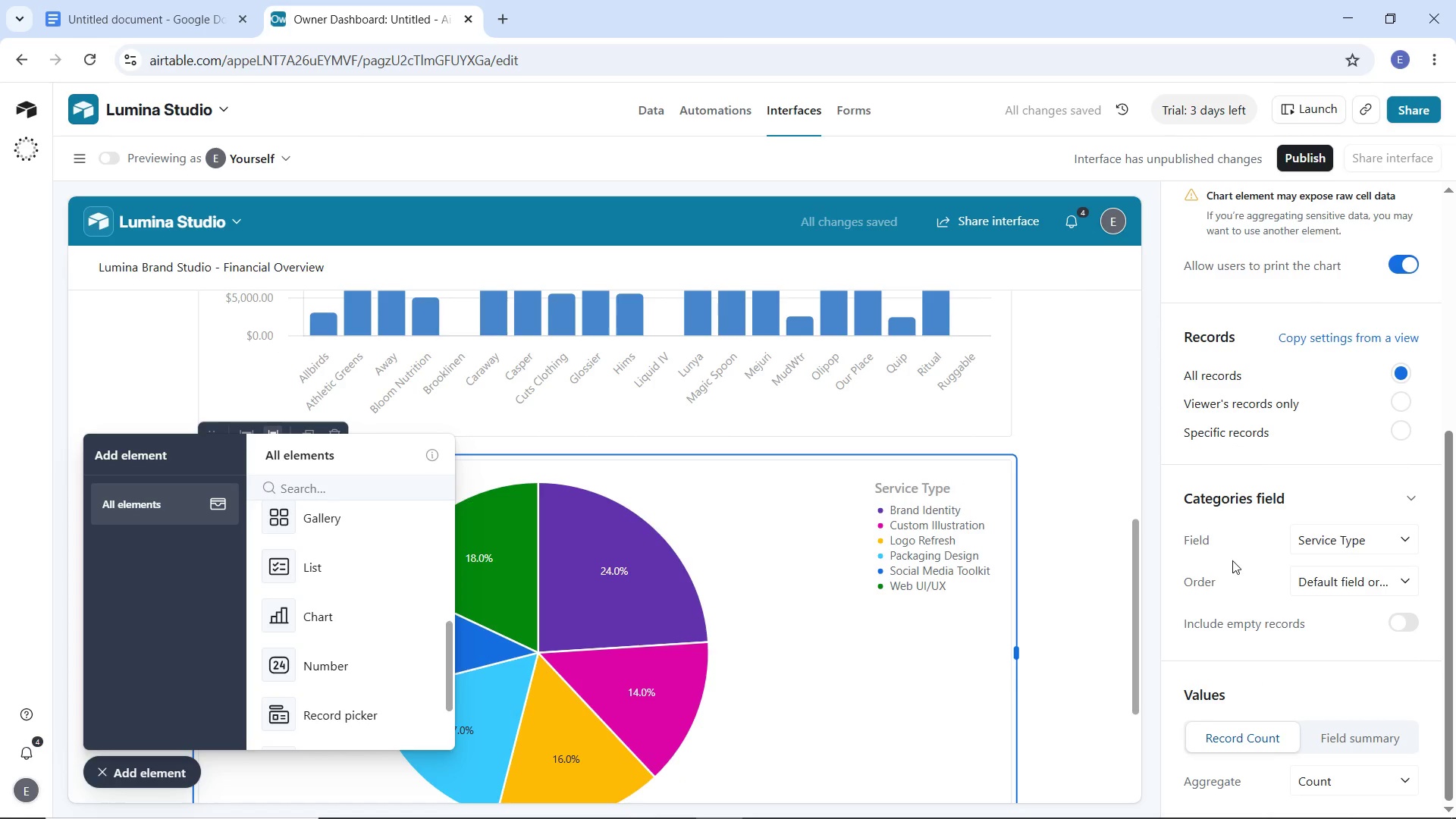 
scroll: coordinate [1276, 344], scroll_direction: up, amount: 5.0
 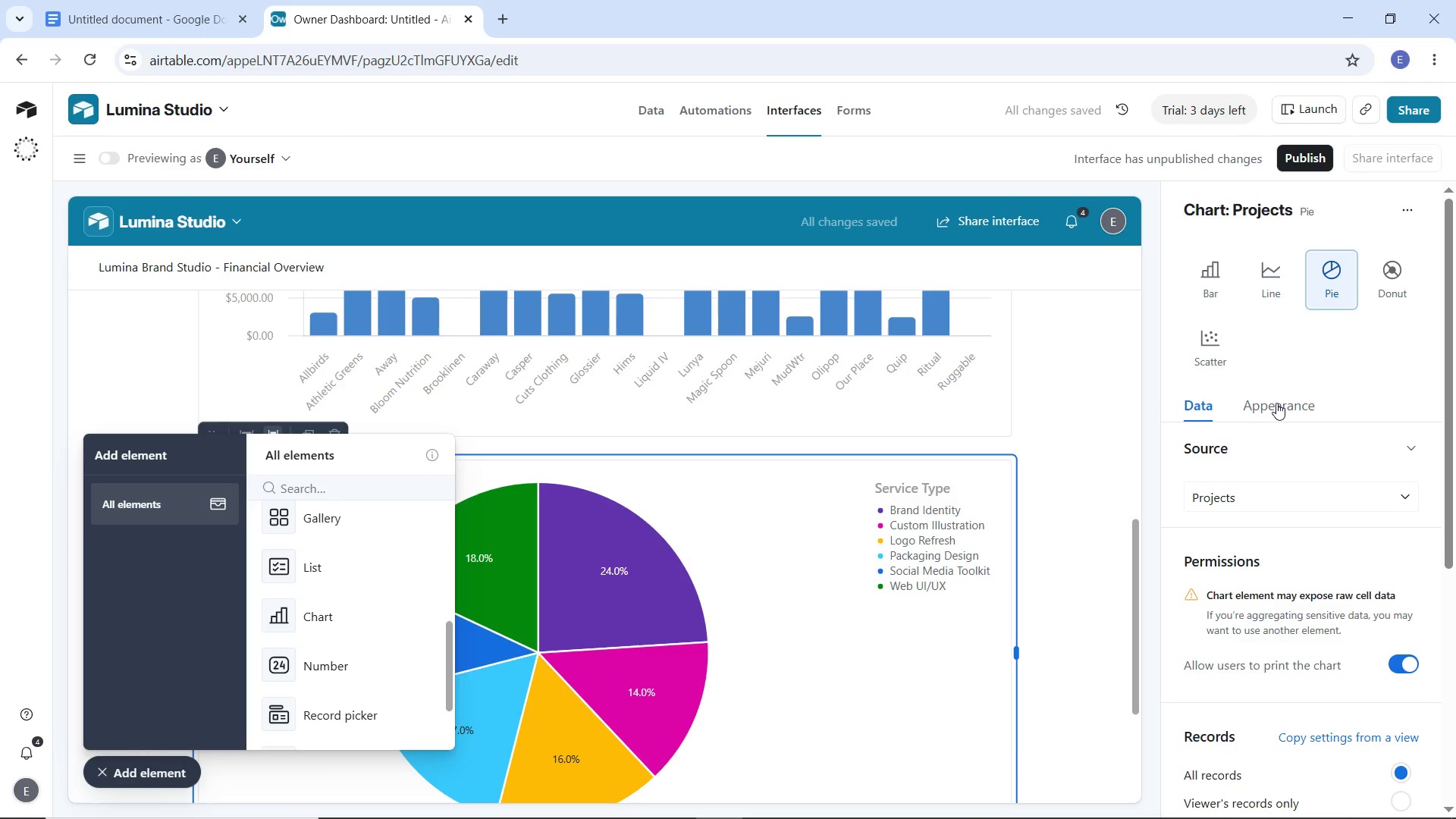 
left_click([1276, 403])
 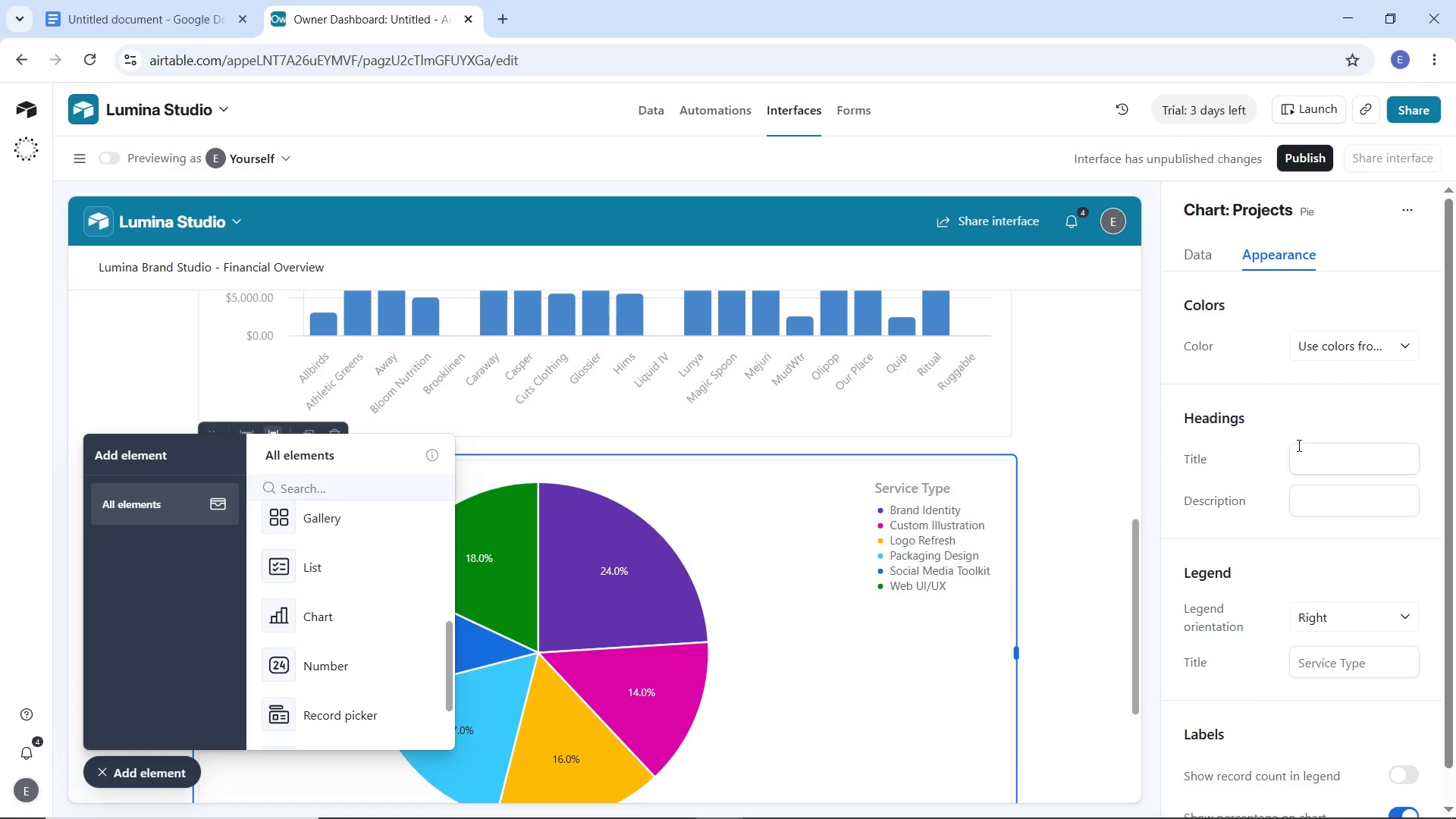 
left_click([1304, 450])
 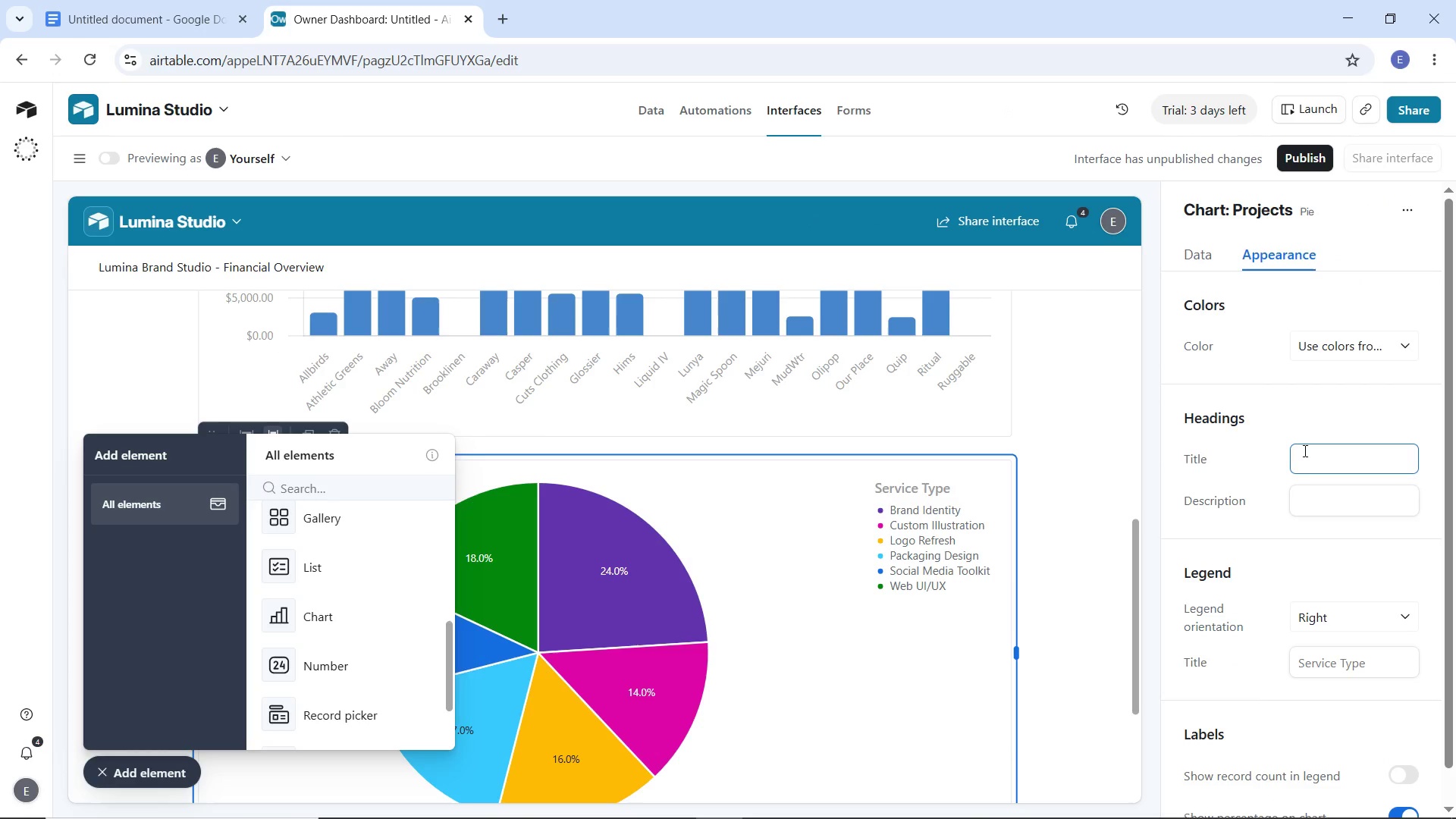 
type(Projects by Serc)
key(Backspace)
type(vice Type)
 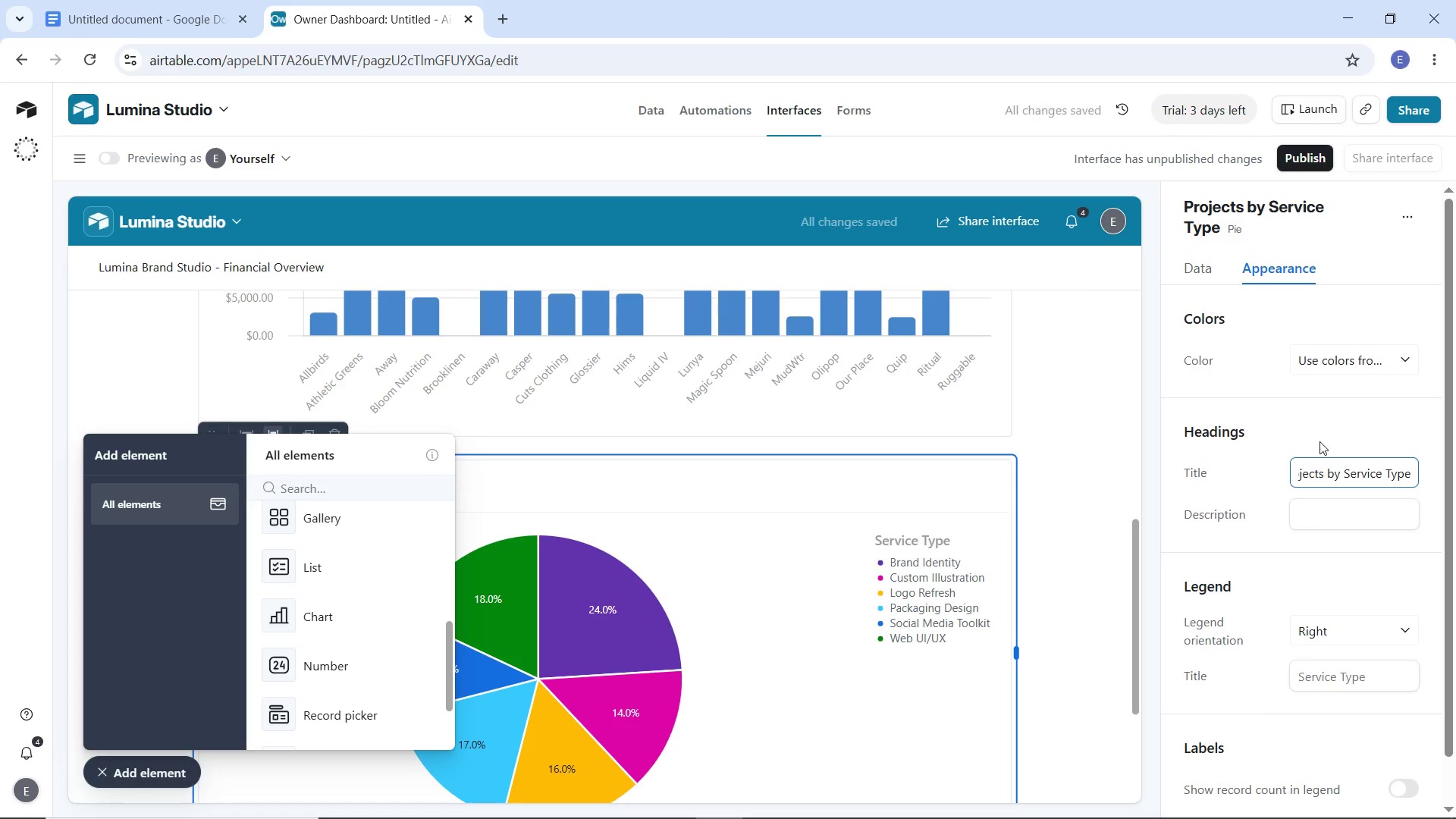 
left_click([1094, 565])
 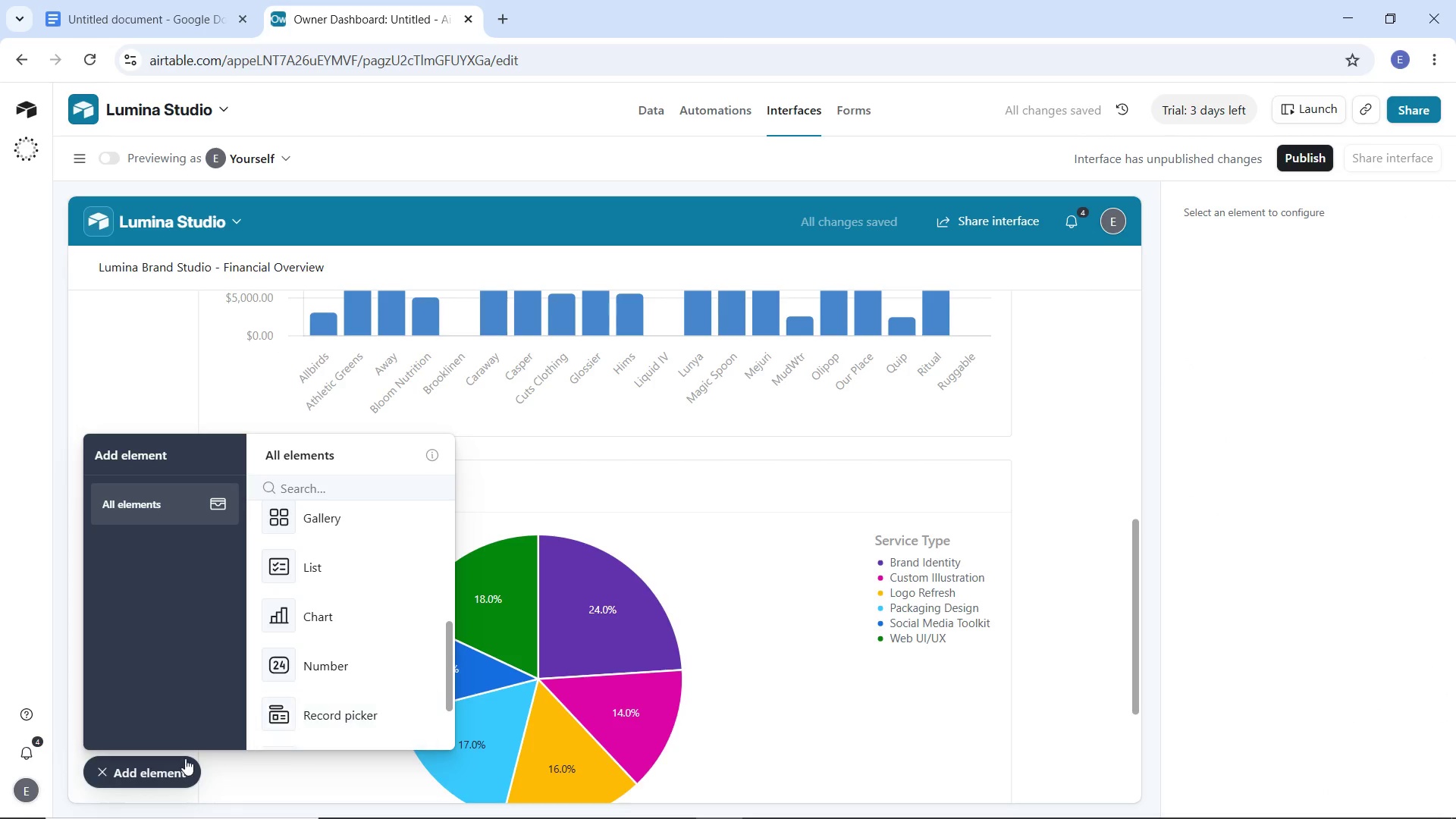 
left_click([150, 772])
 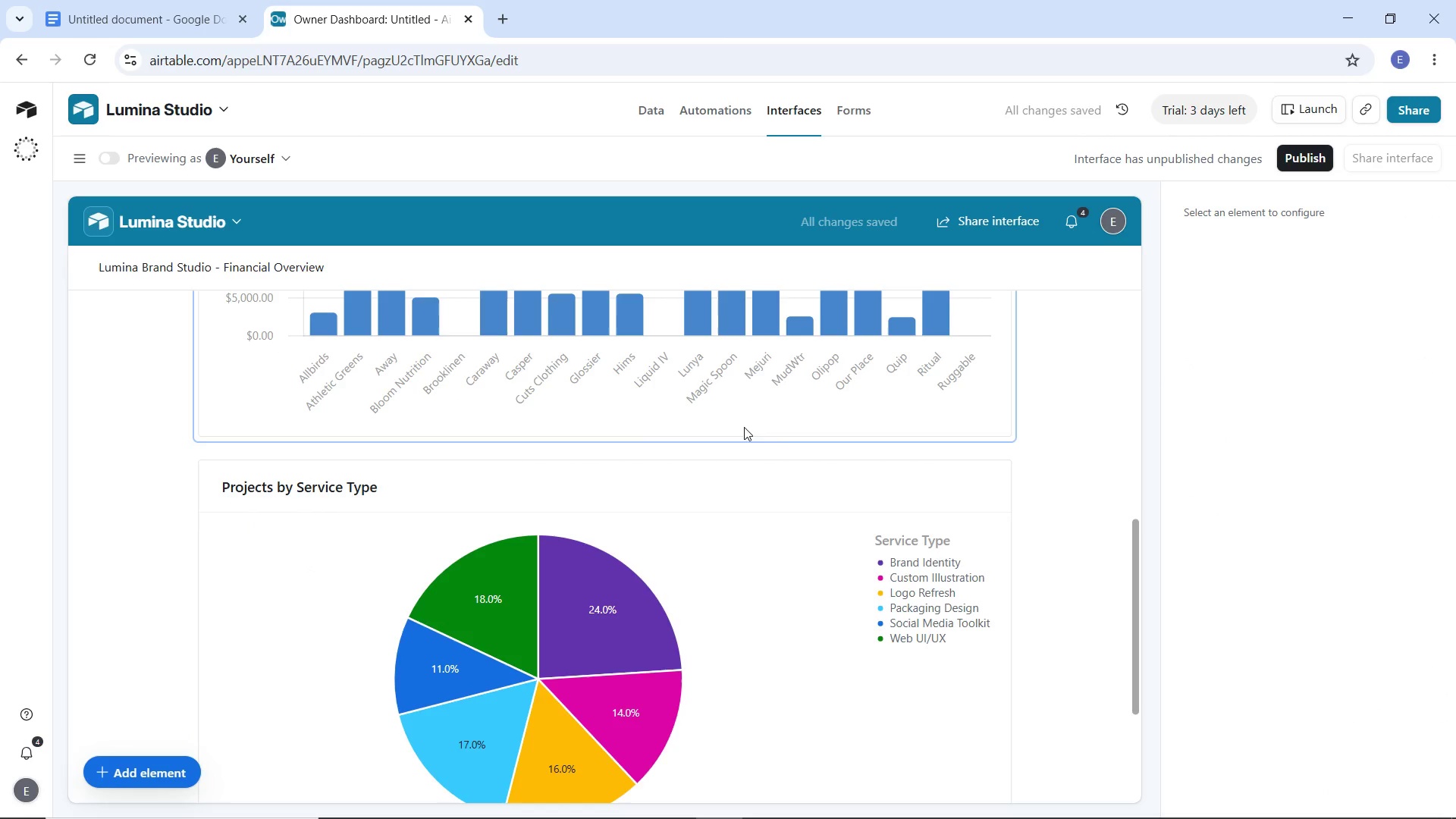 
scroll: coordinate [805, 428], scroll_direction: down, amount: 5.0
 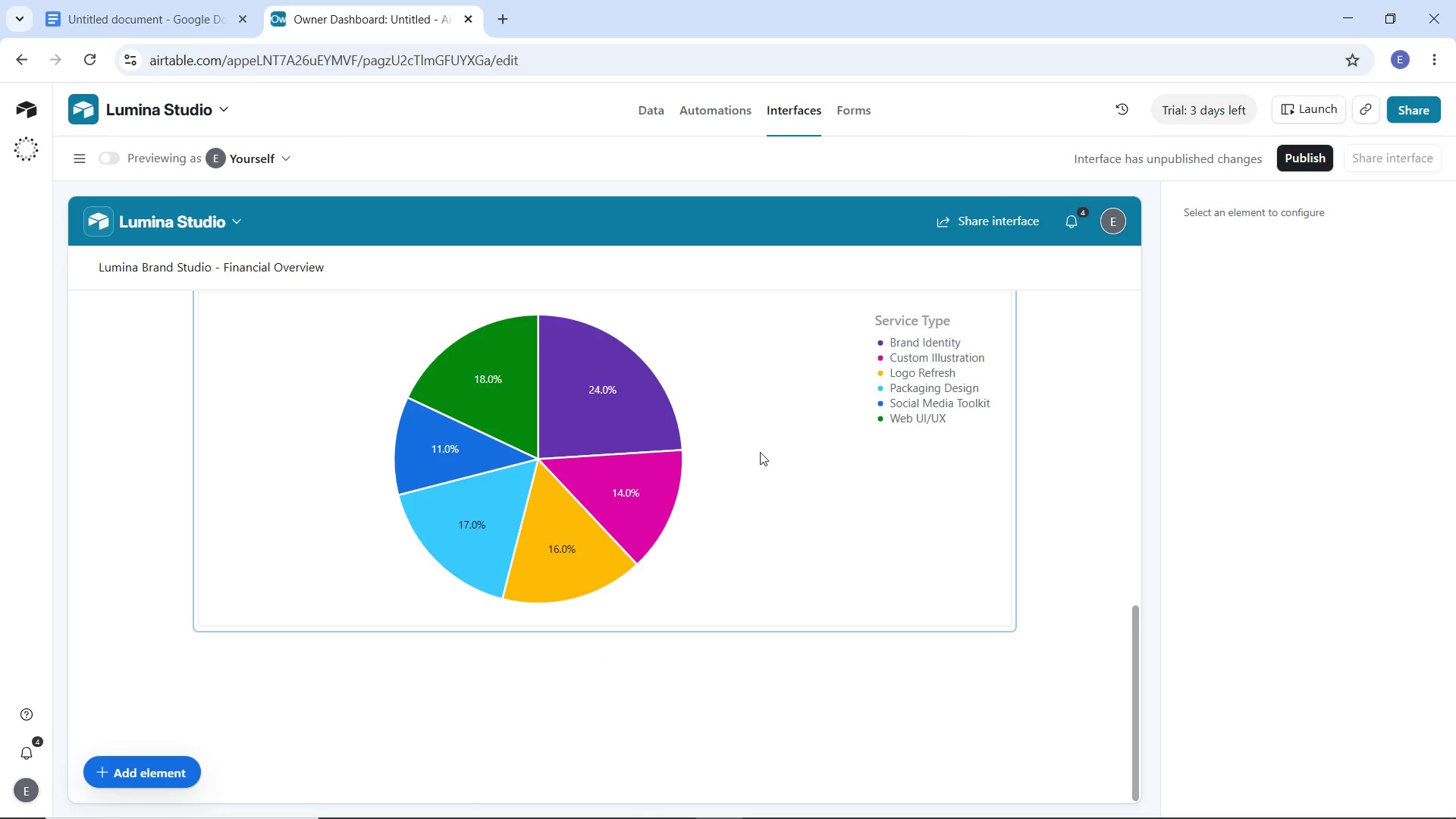 
scroll: coordinate [759, 461], scroll_direction: up, amount: 11.0
 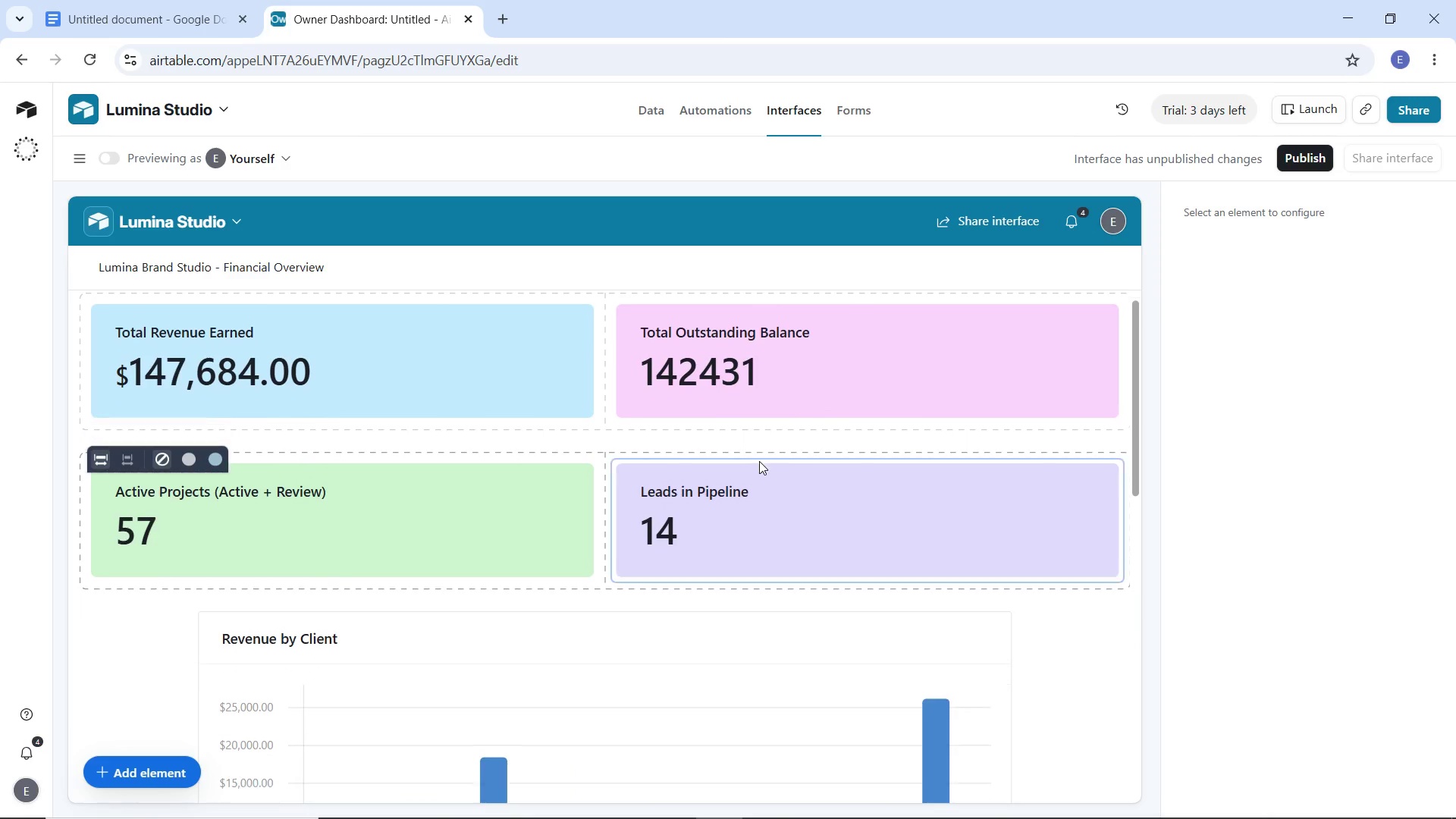 
scroll: coordinate [759, 461], scroll_direction: down, amount: 11.0
 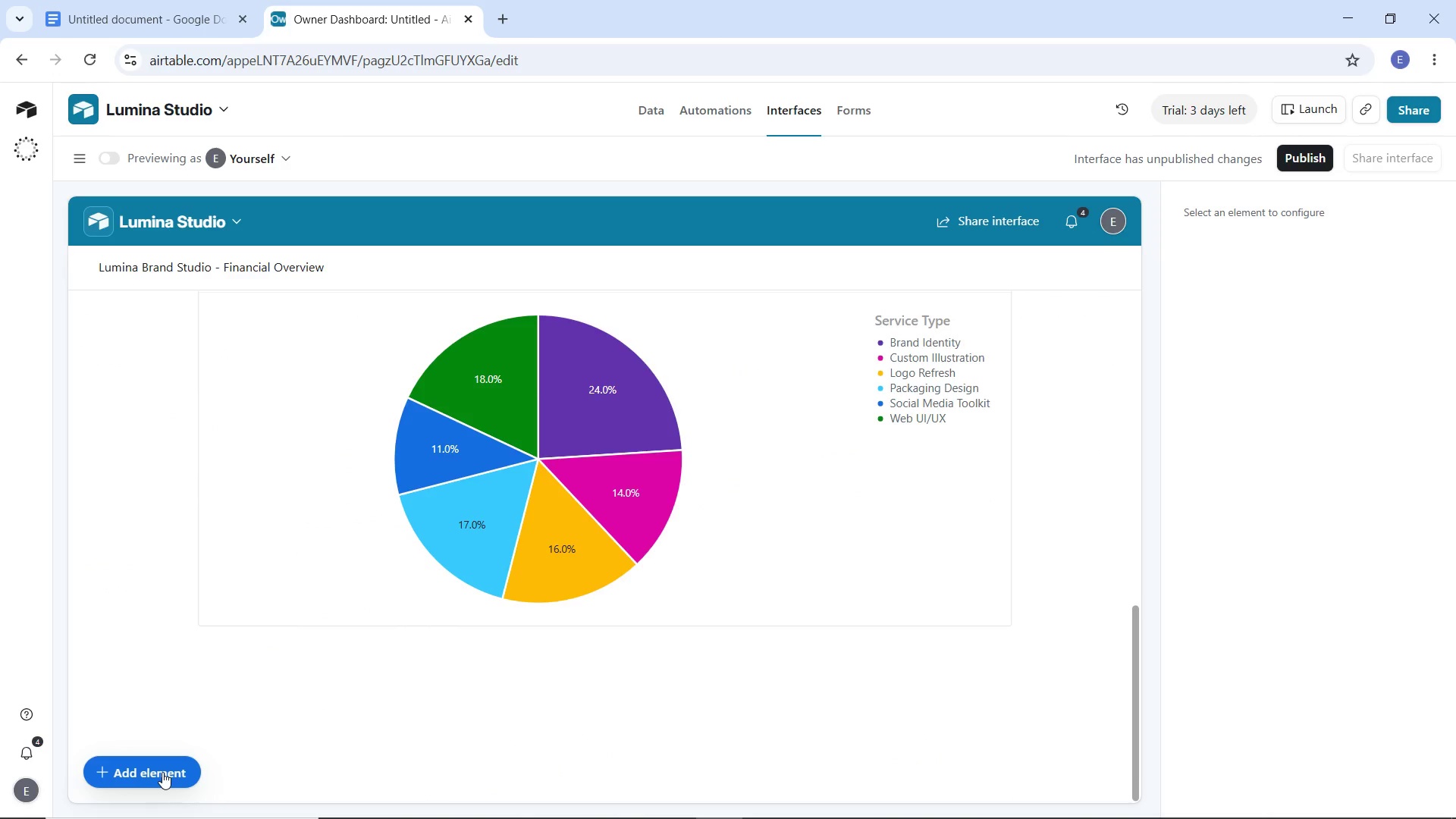 
wait(18.2)
 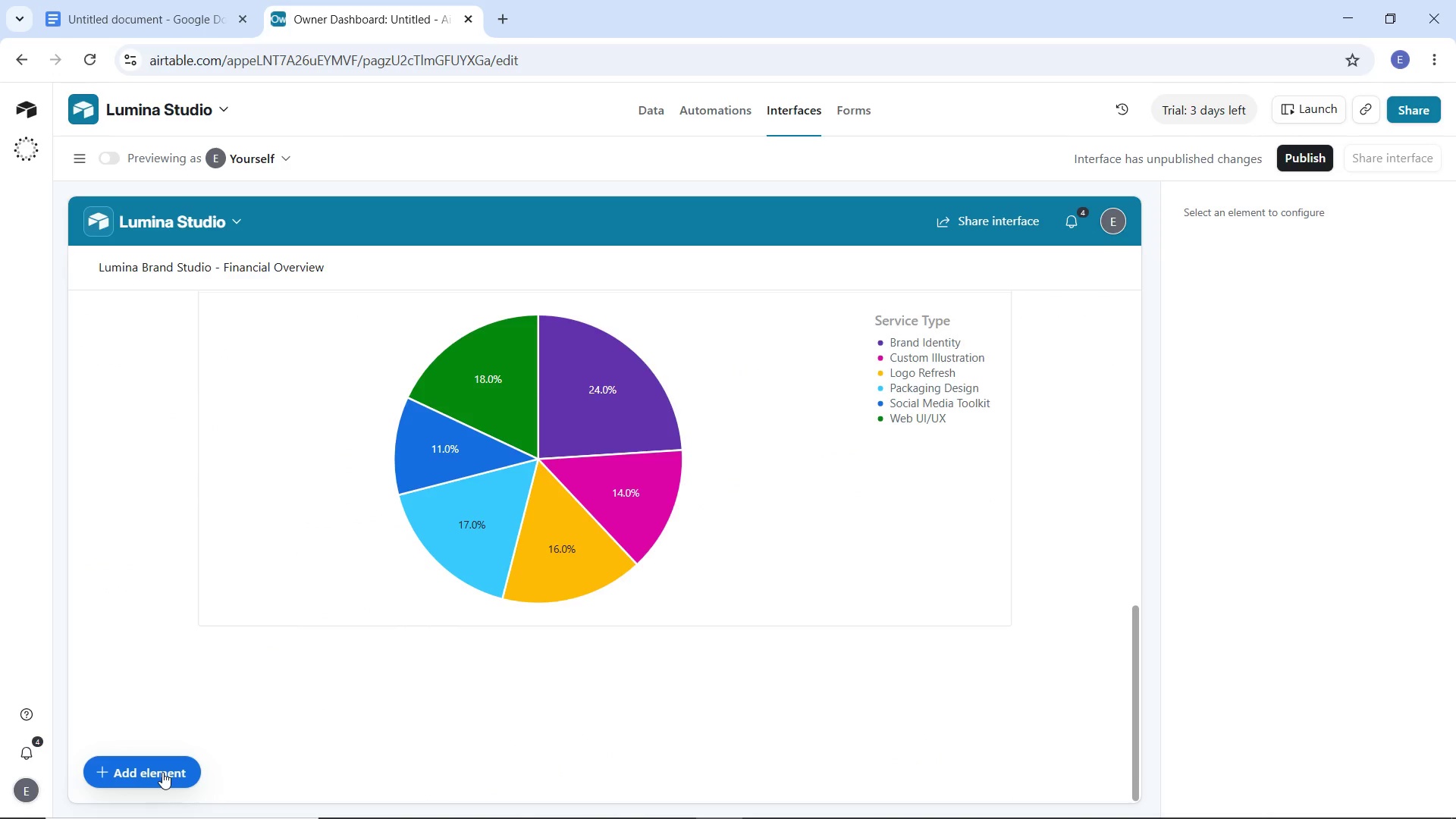 
left_click([140, 11])
 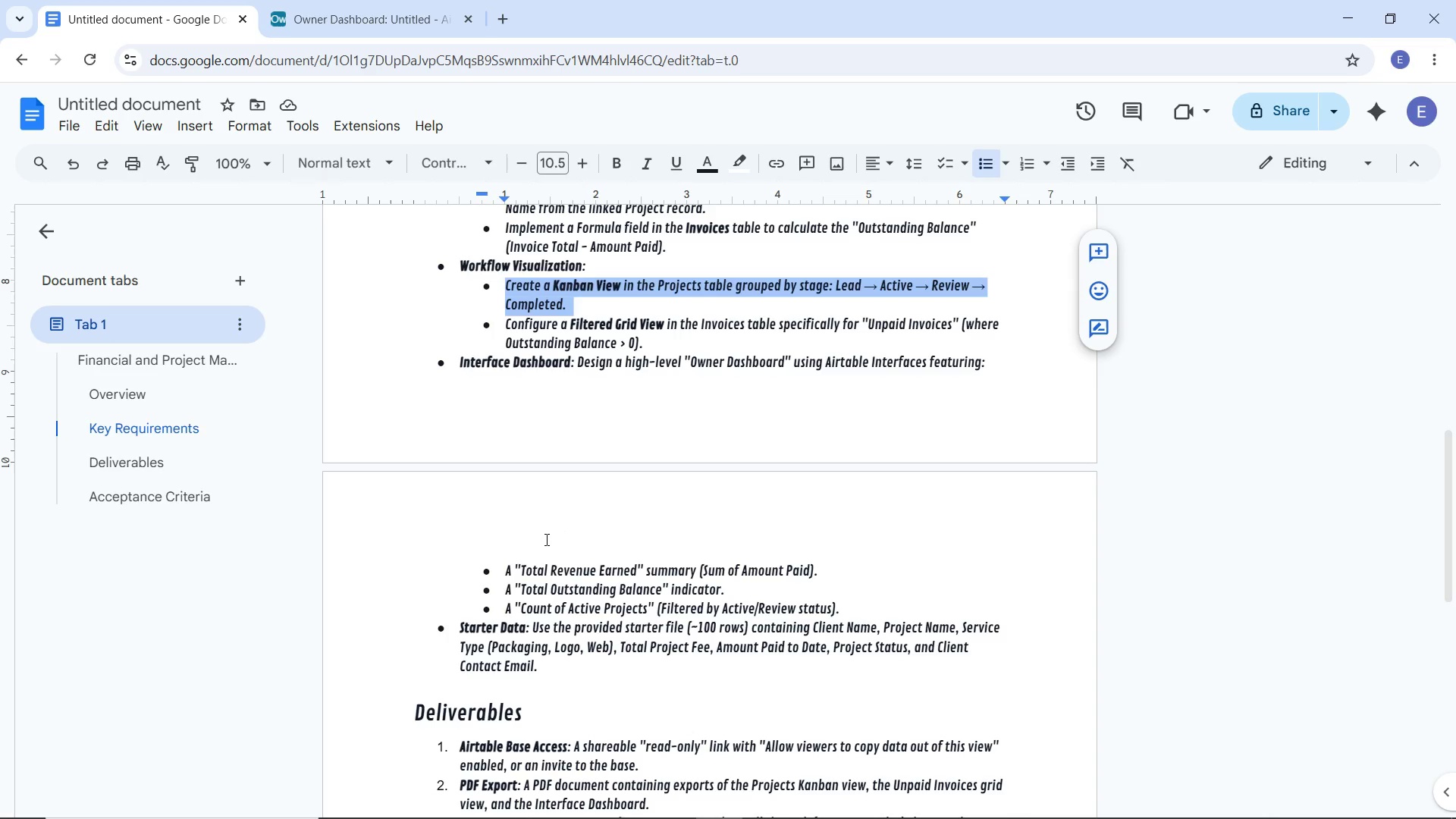 
wait(6.48)
 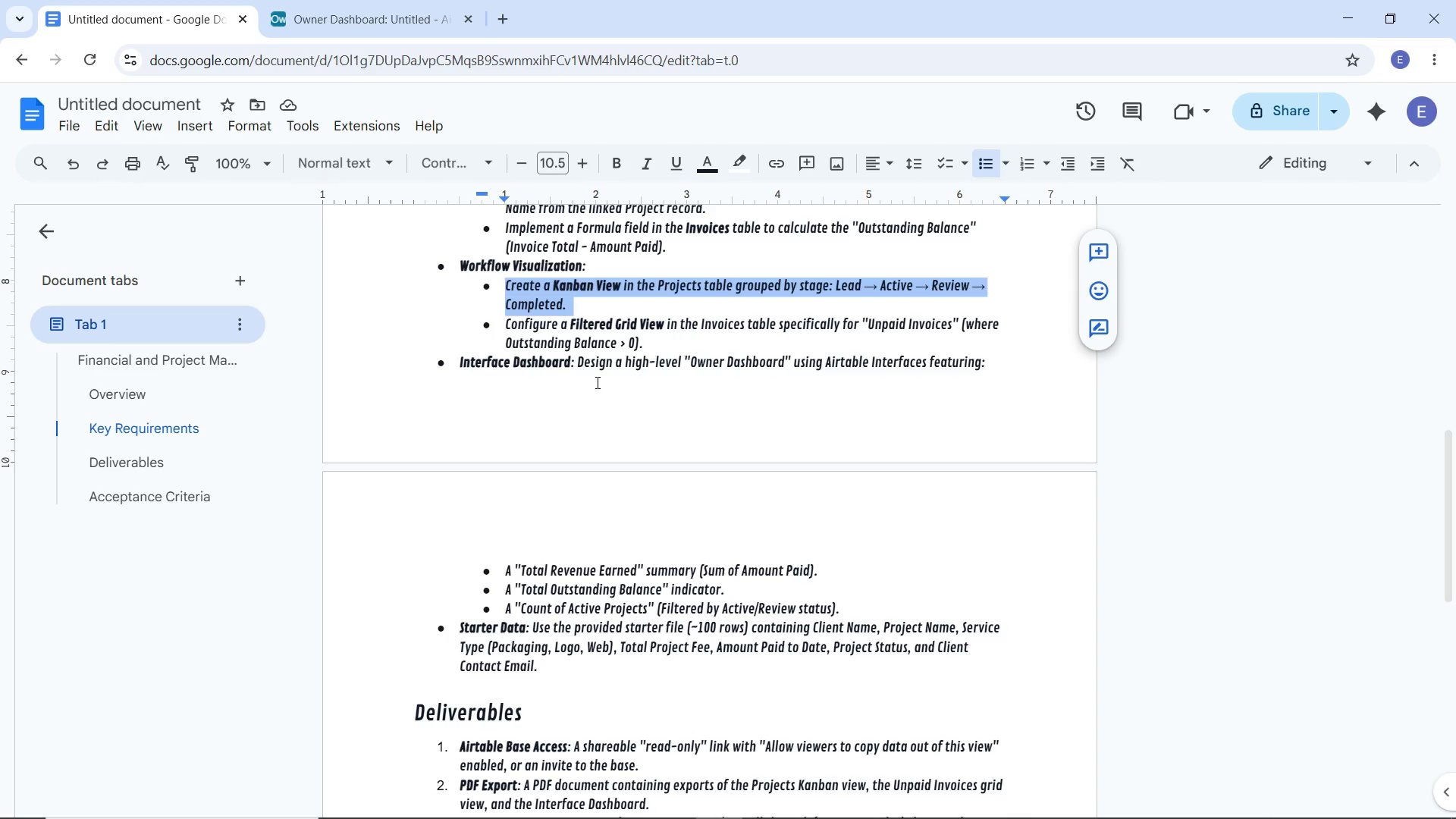 
left_click([588, 592])
 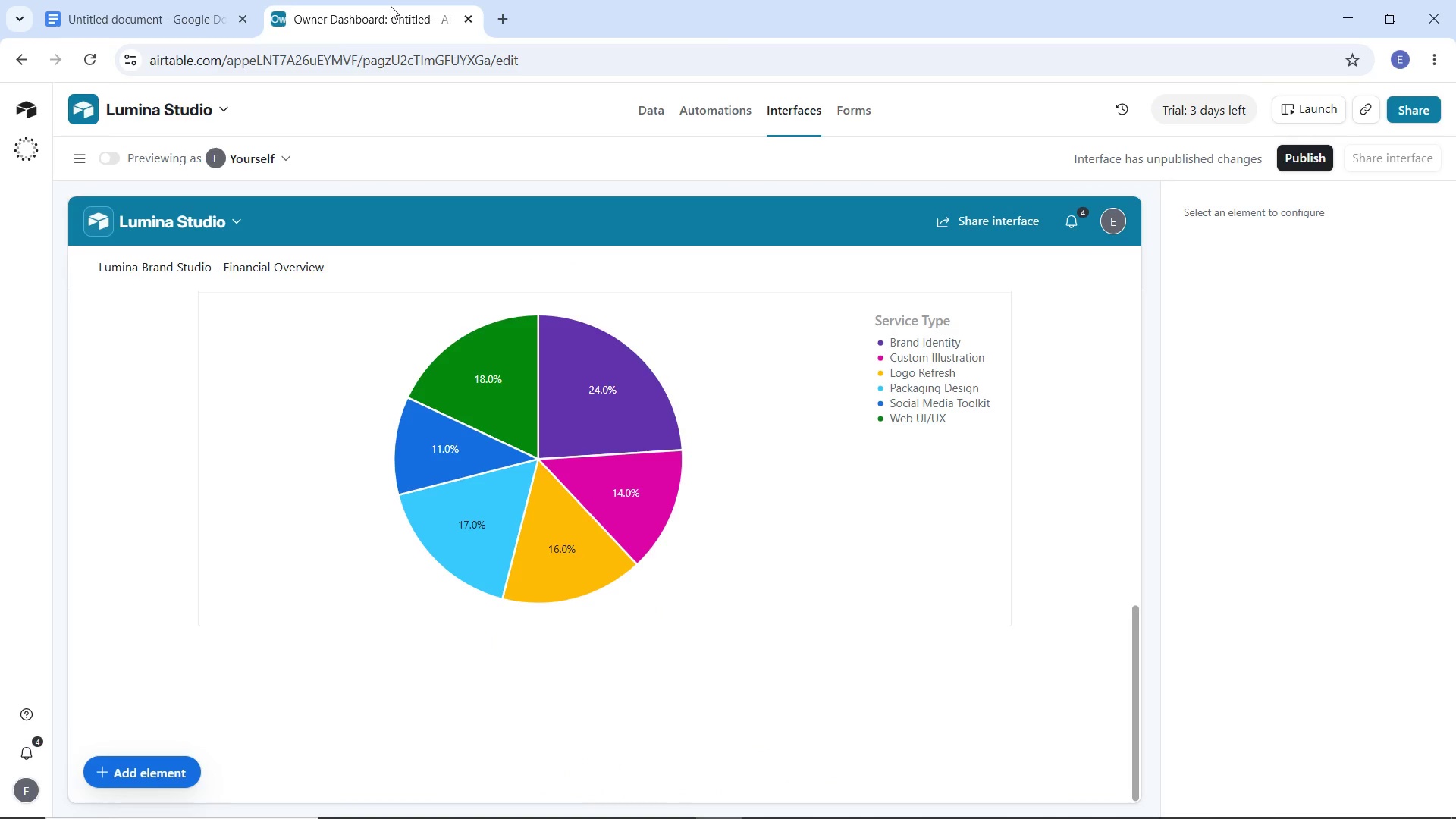 
wait(9.0)
 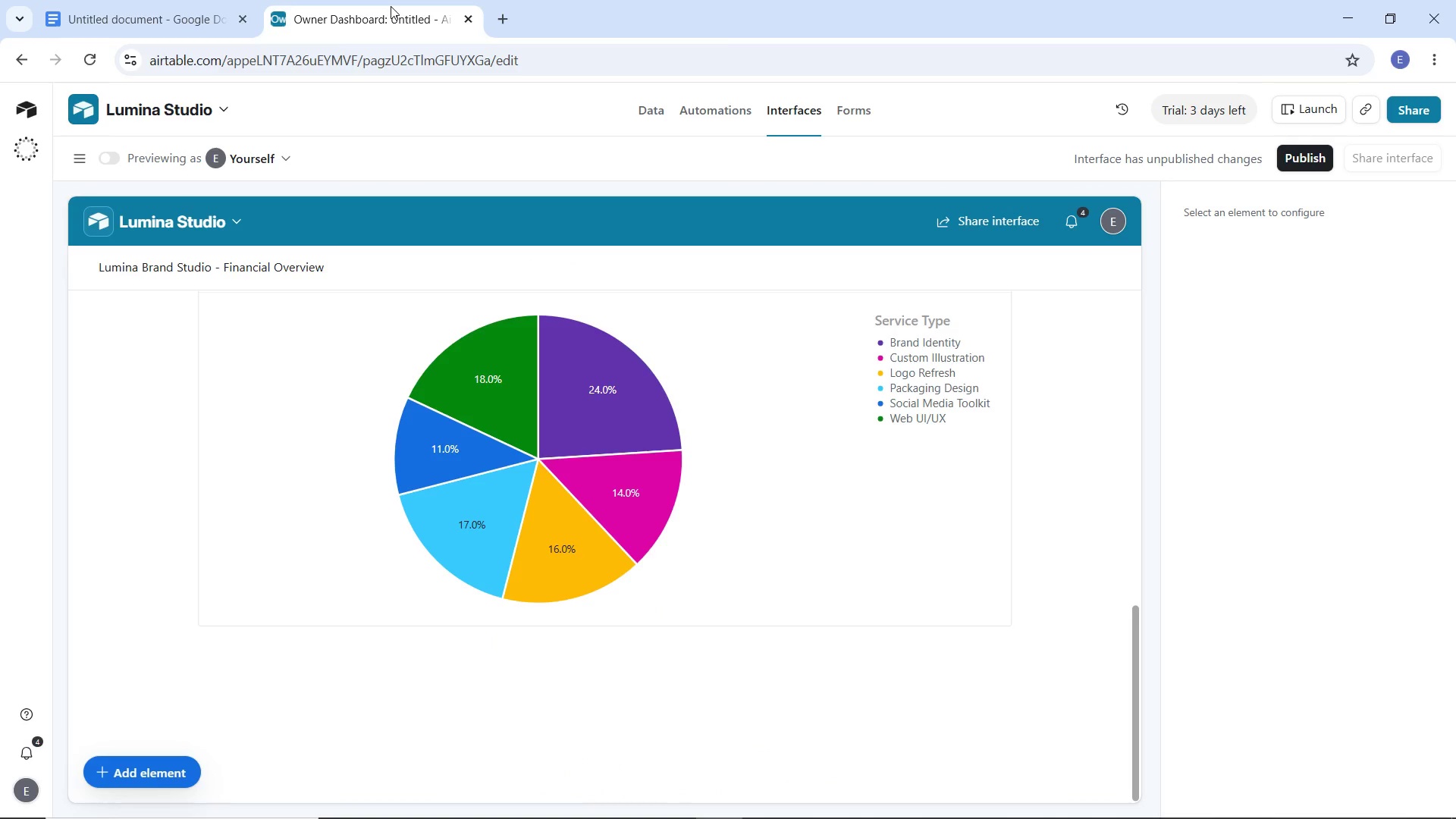 
scroll: coordinate [560, 440], scroll_direction: up, amount: 12.0
 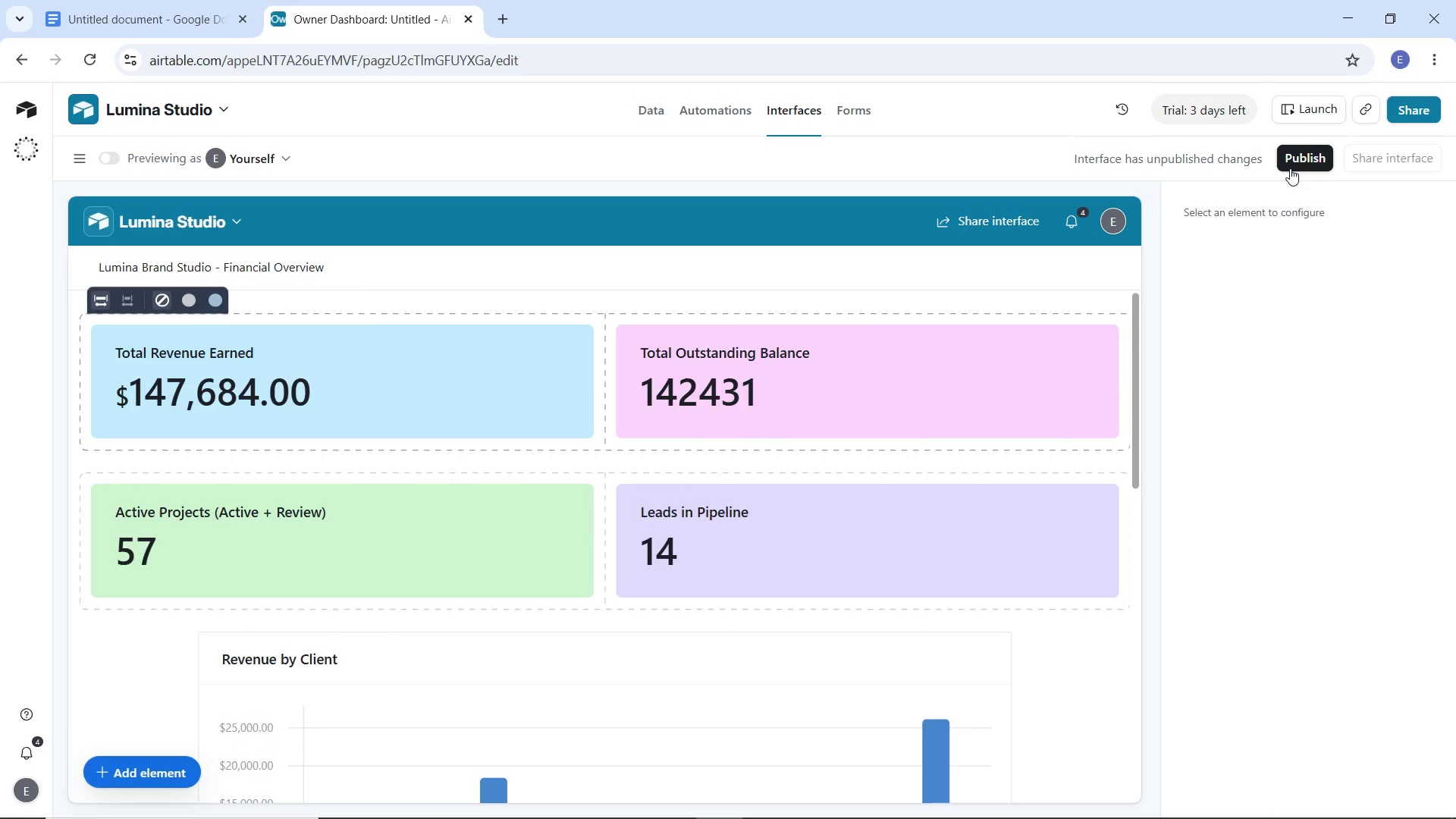 
left_click([1290, 168])
 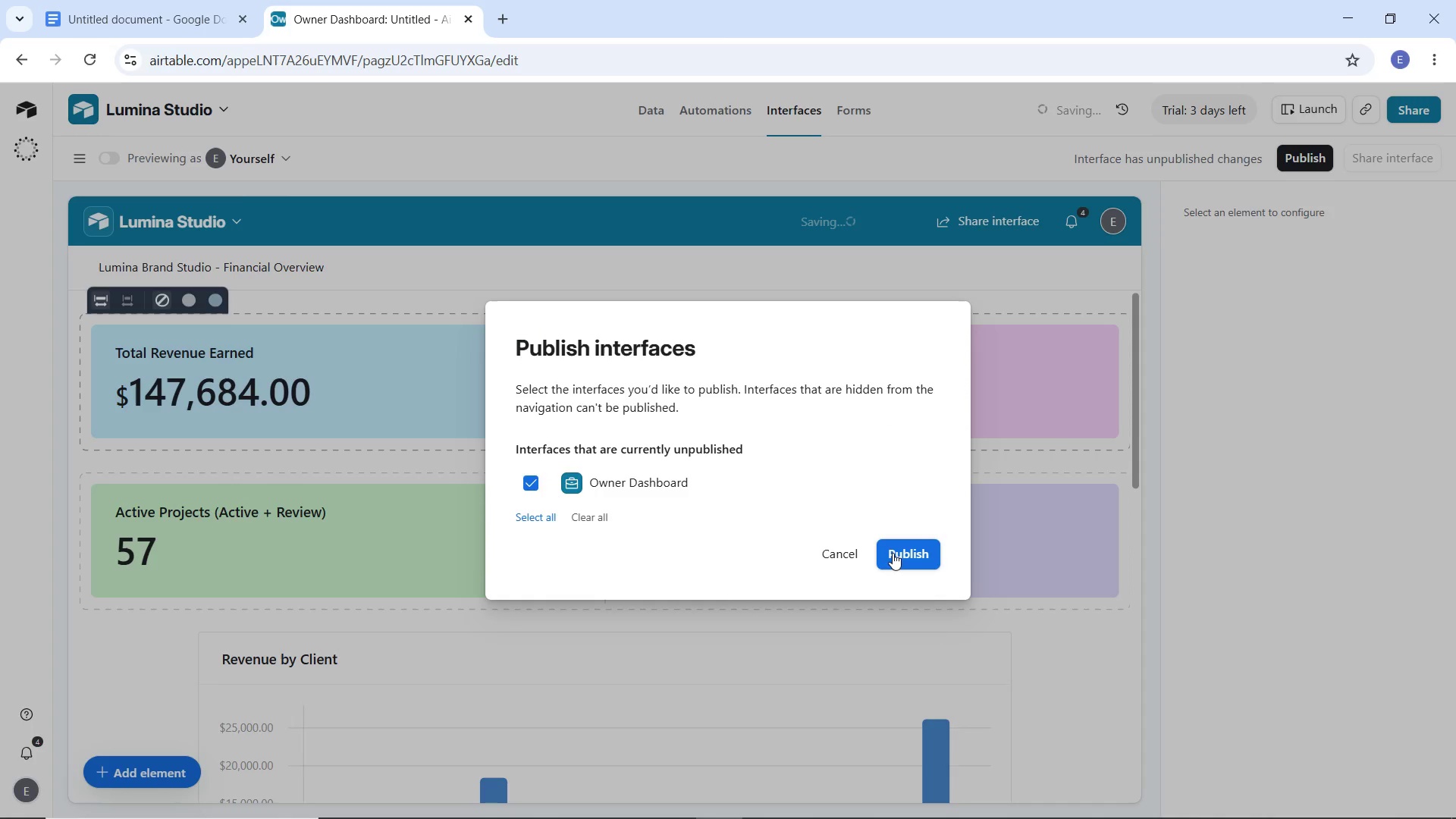 
left_click([893, 553])
 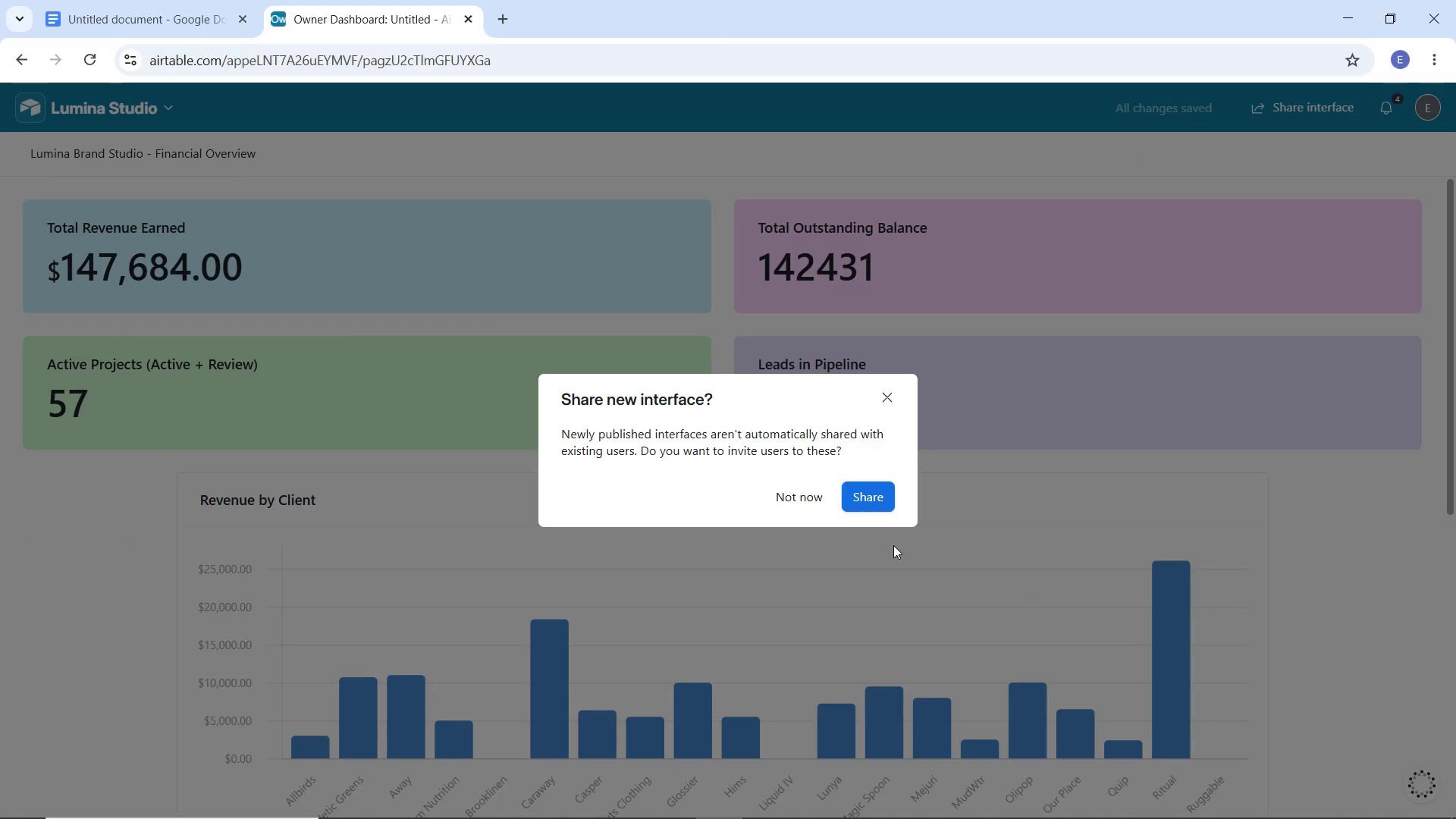 
wait(7.05)
 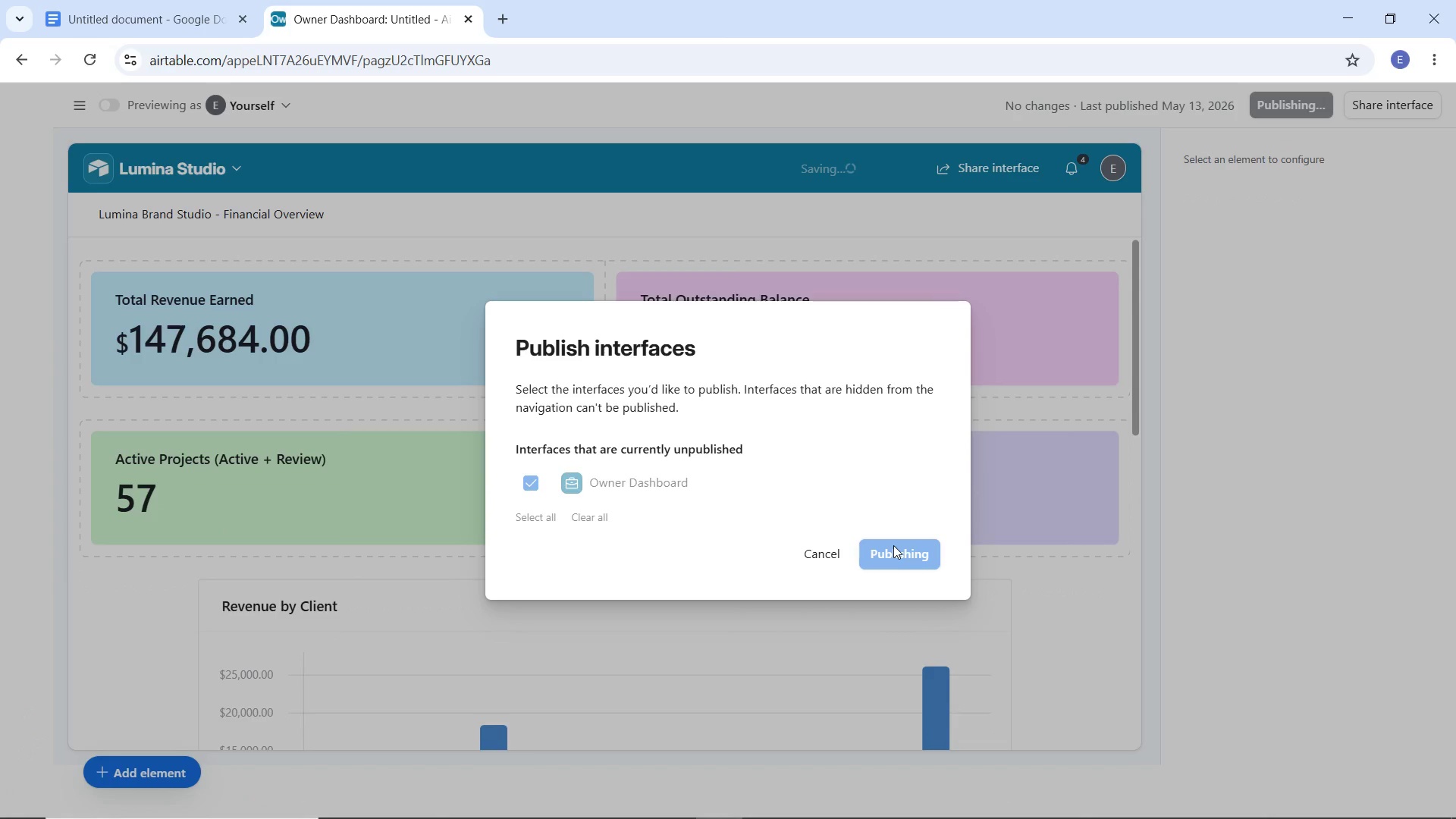 
left_click([890, 494])
 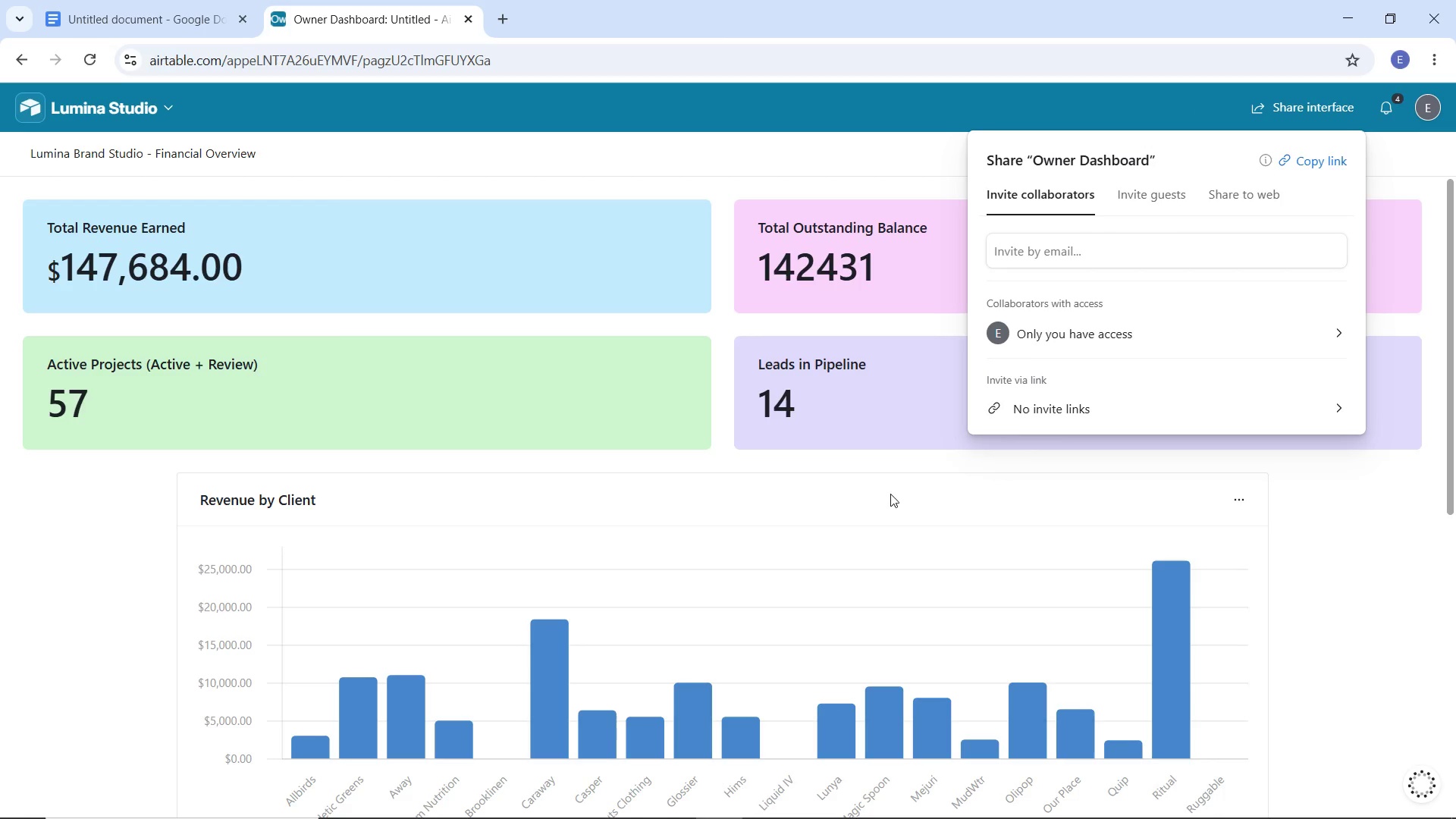 
left_click([766, 128])
 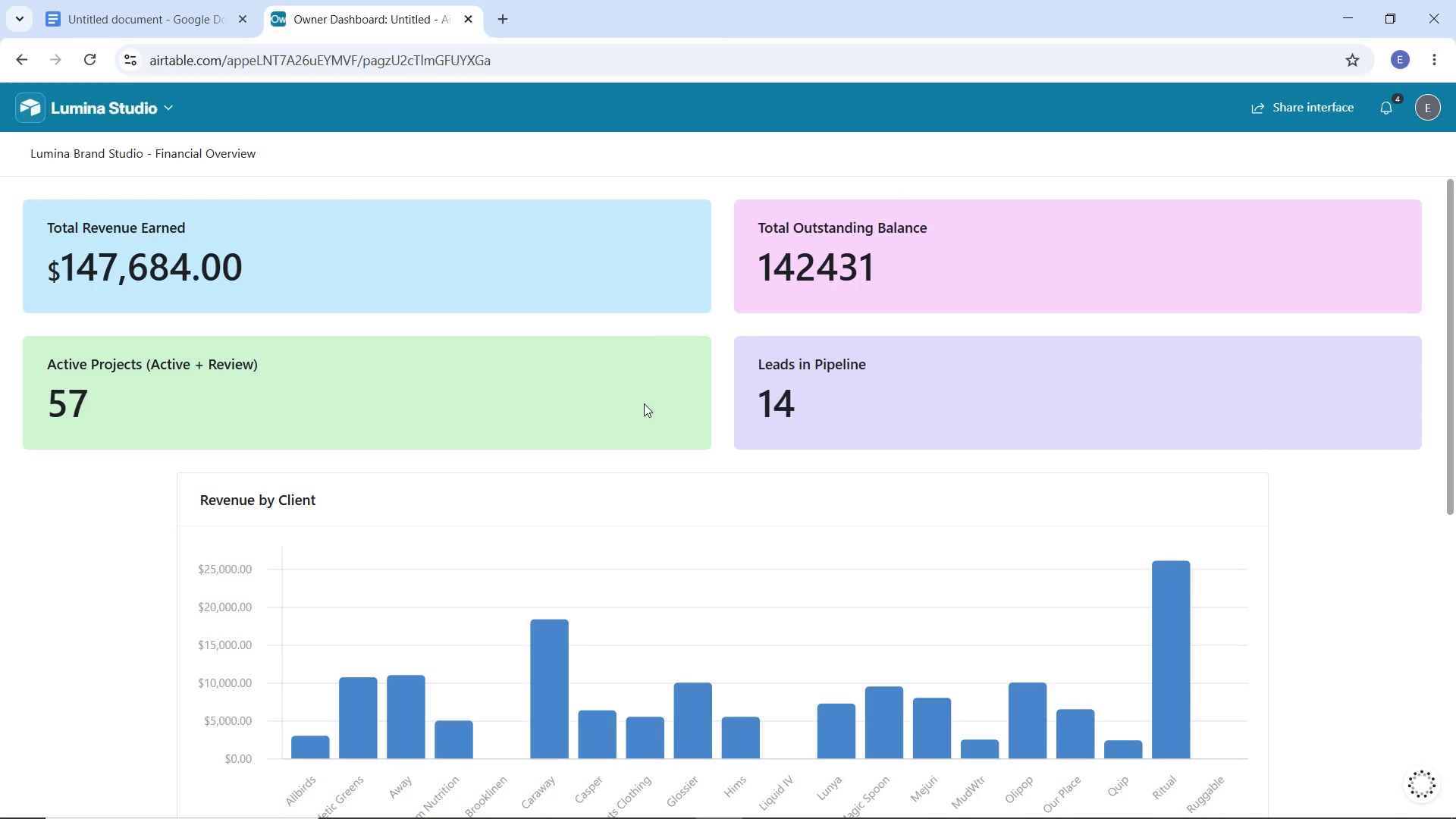 
scroll: coordinate [644, 403], scroll_direction: down, amount: 8.0
 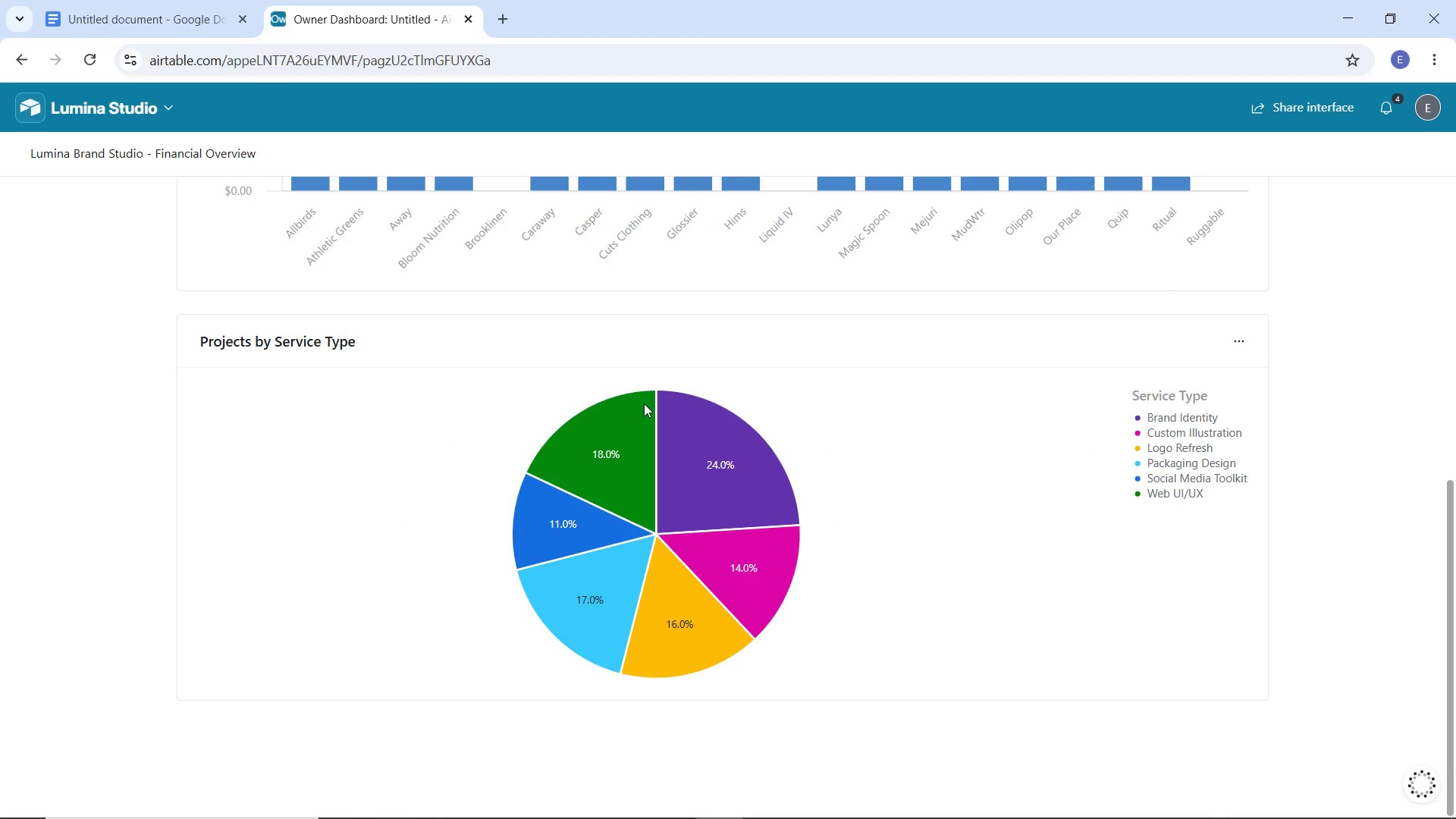 
scroll: coordinate [635, 444], scroll_direction: up, amount: 8.0
 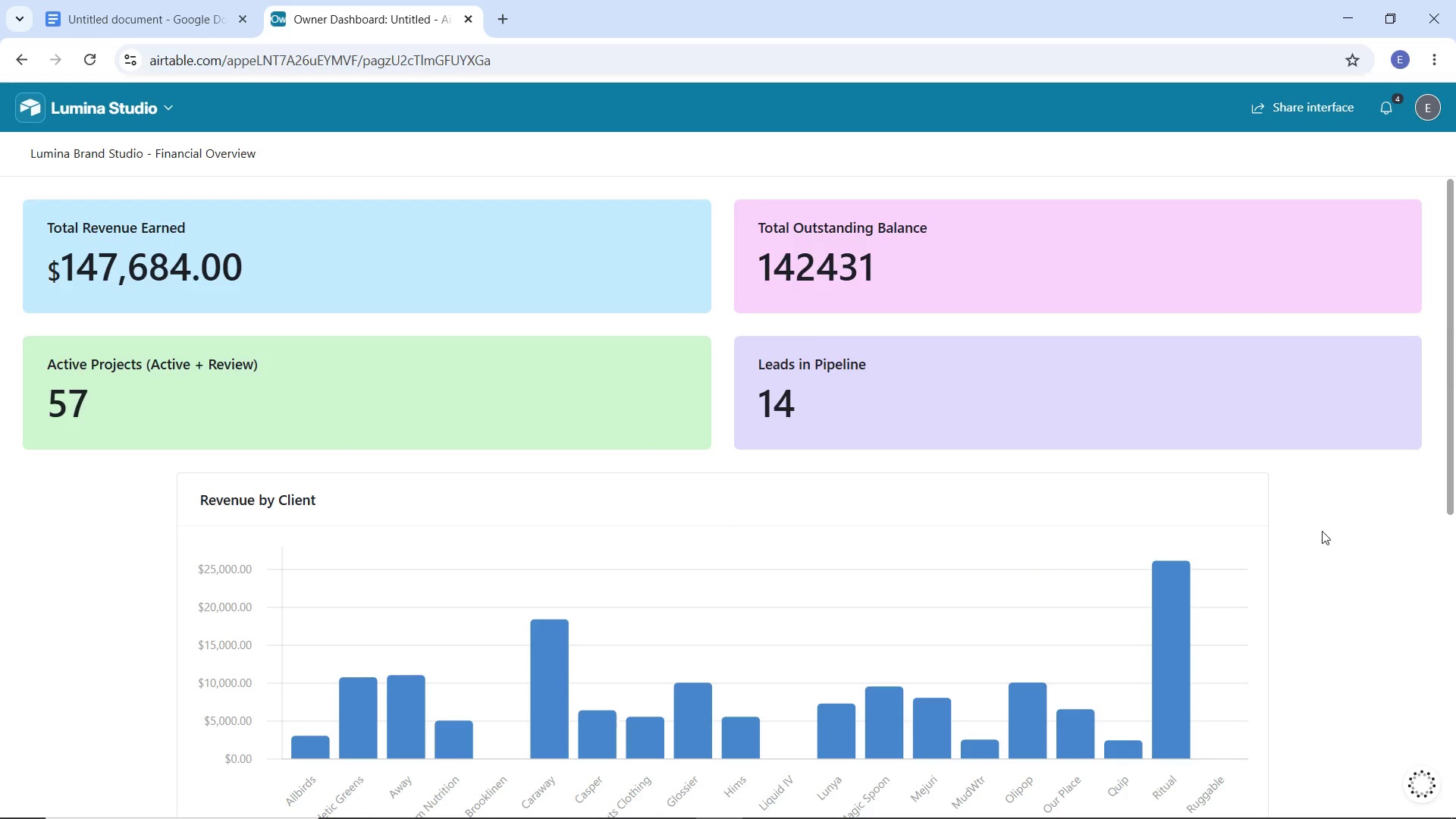 
scroll: coordinate [1328, 531], scroll_direction: down, amount: 11.0
 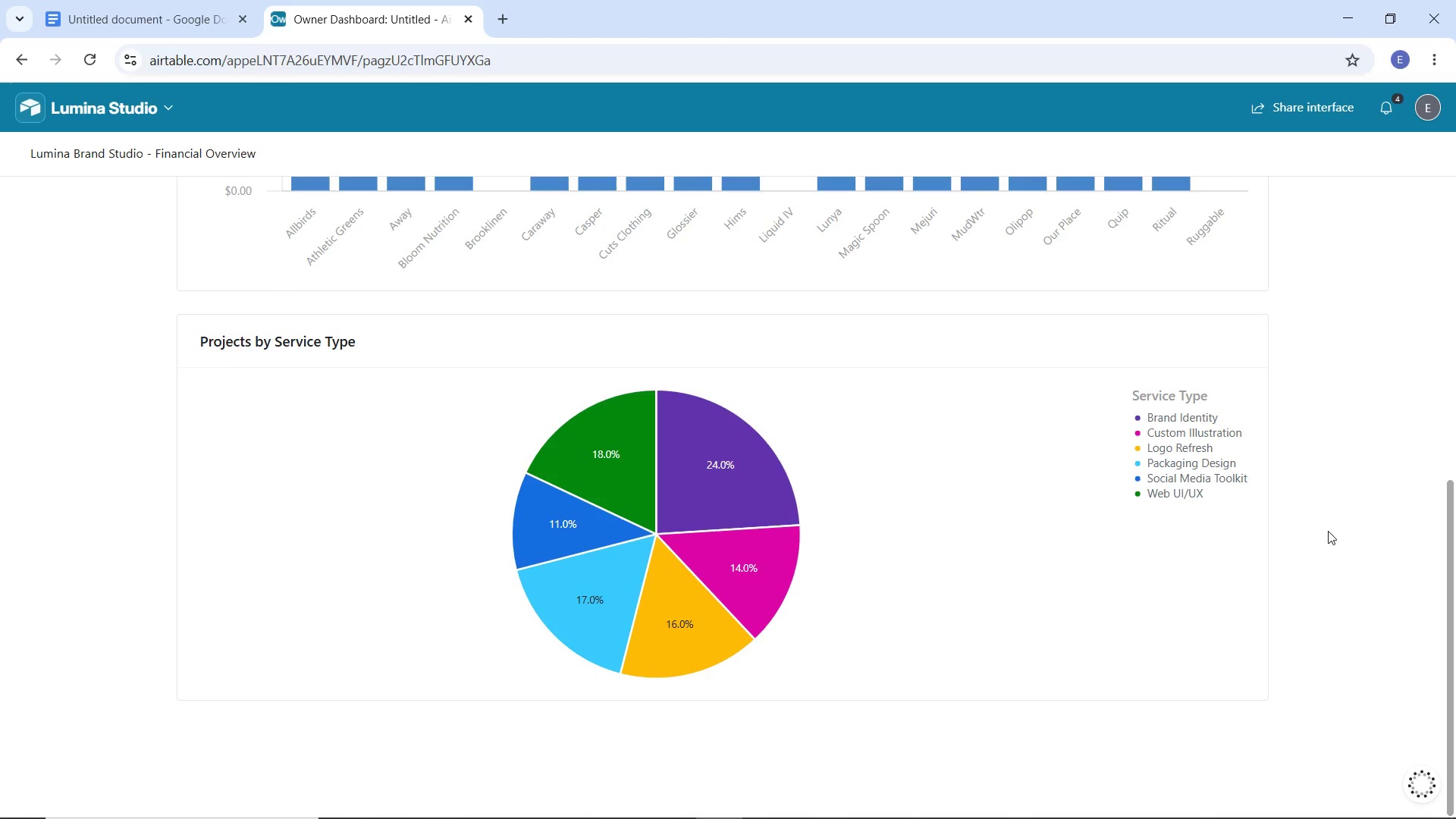 
scroll: coordinate [1328, 531], scroll_direction: up, amount: 5.0
 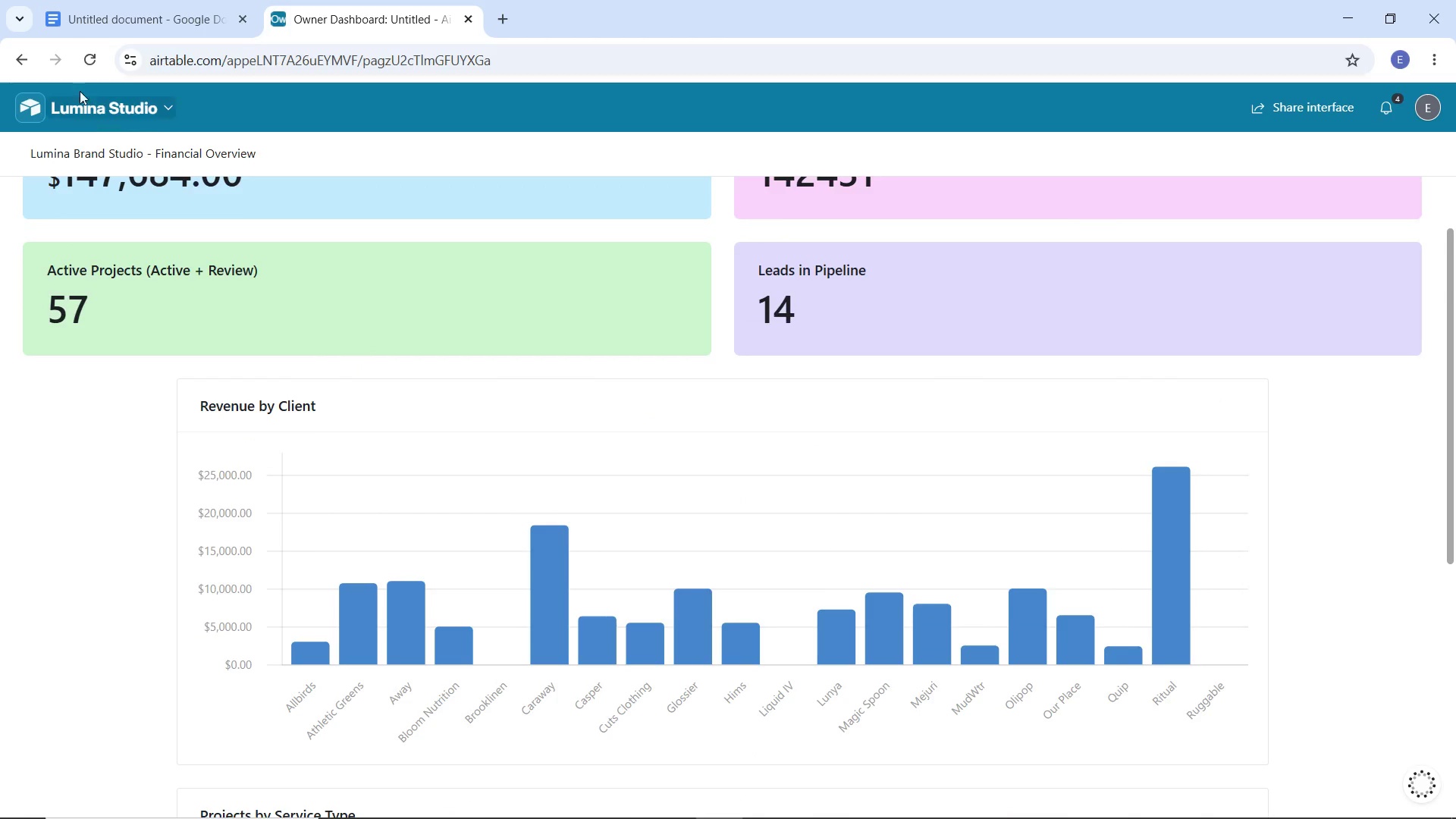 
left_click([0, 61])
 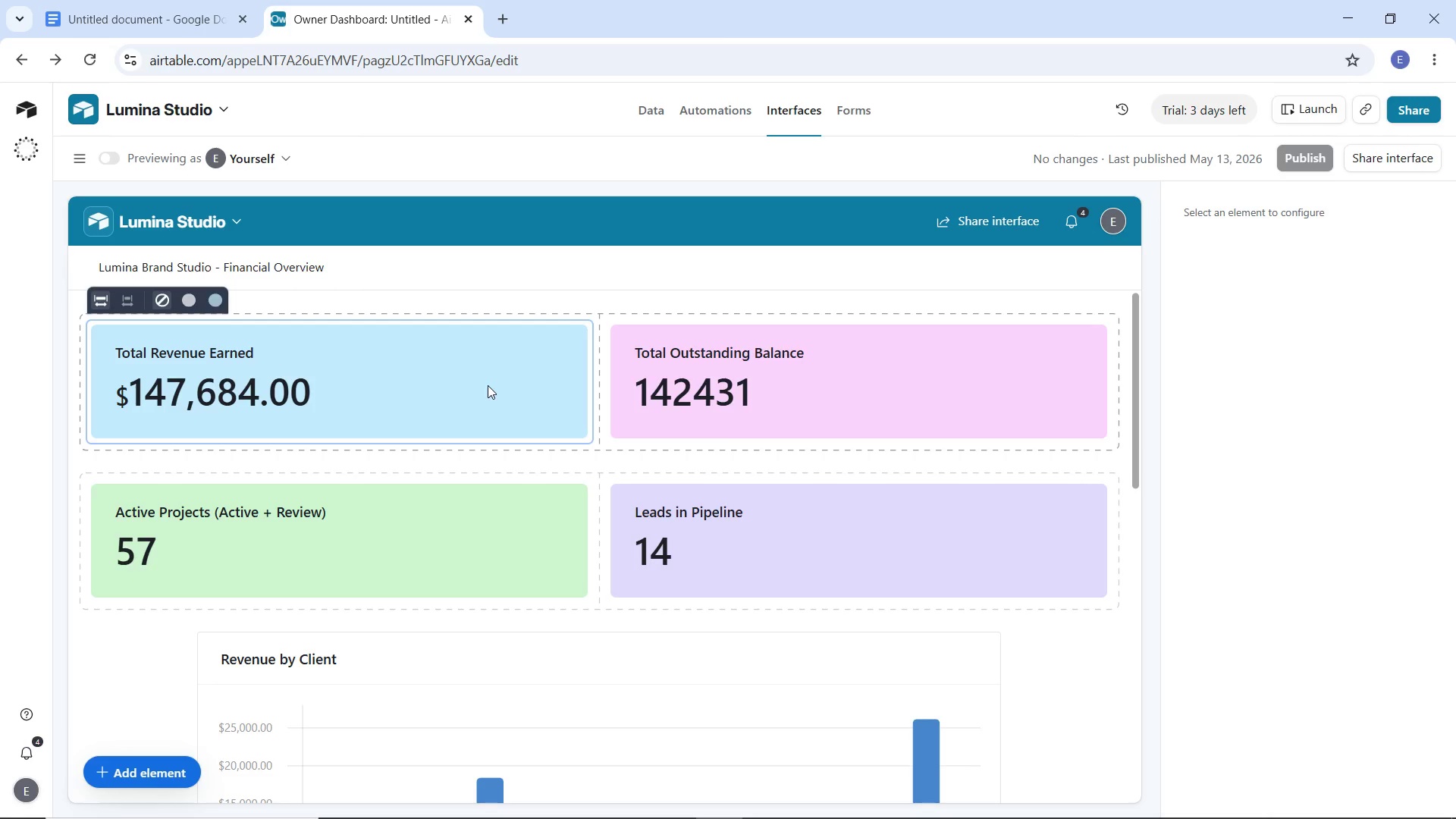 
wait(11.97)
 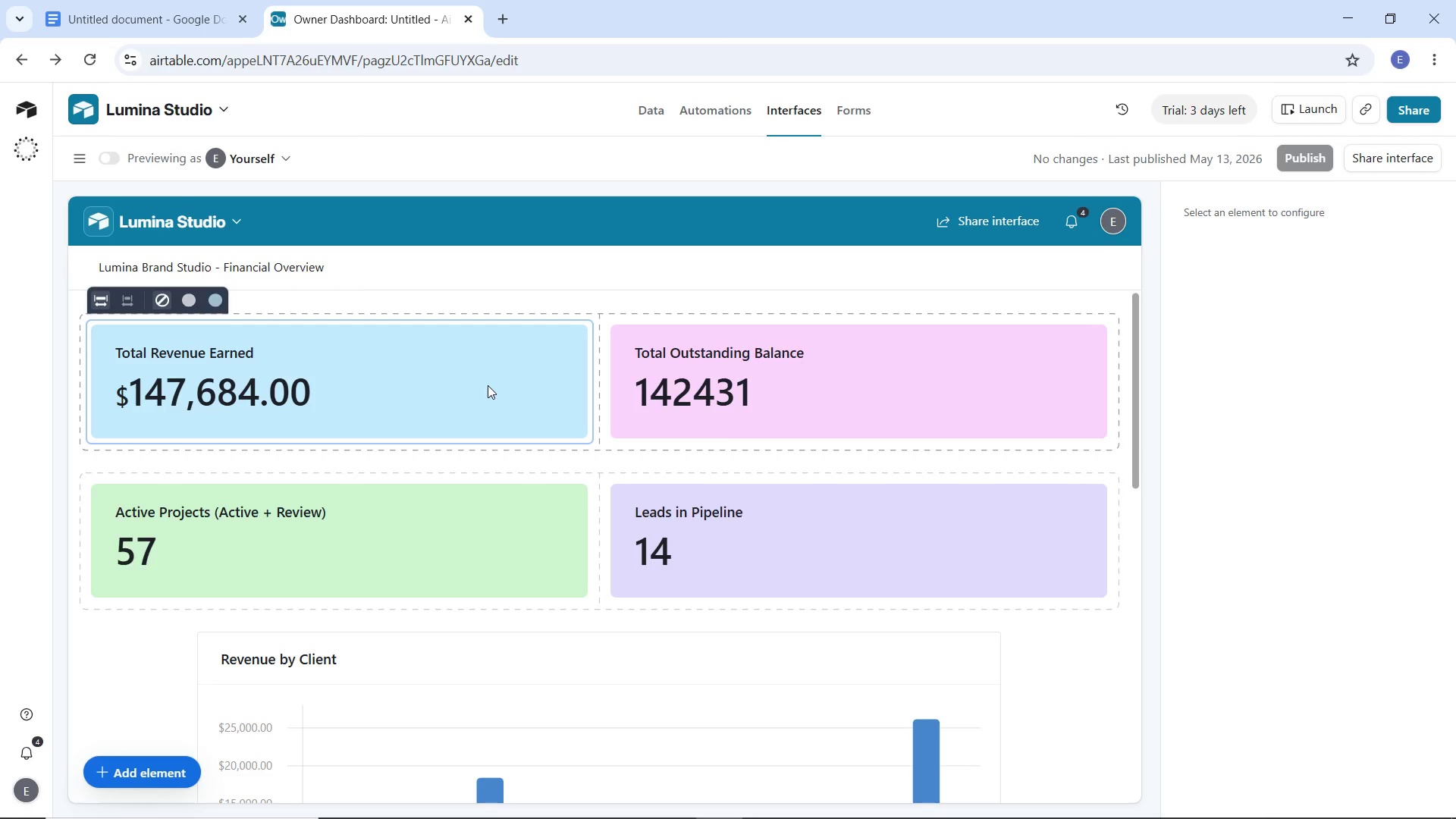 
scroll: coordinate [726, 609], scroll_direction: down, amount: 4.0
 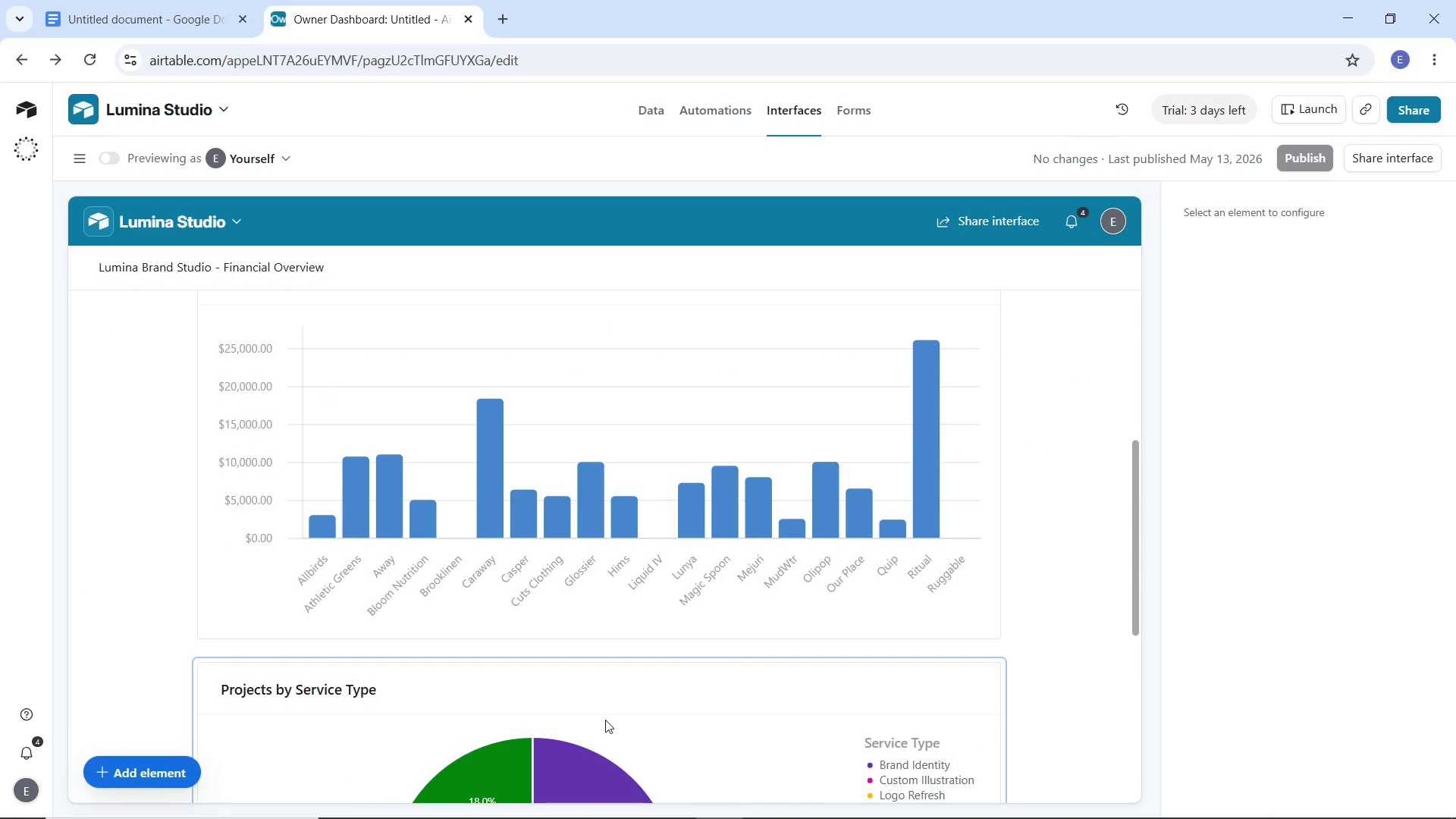 
left_click_drag(start_coordinate=[605, 720], to_coordinate=[665, 710])
 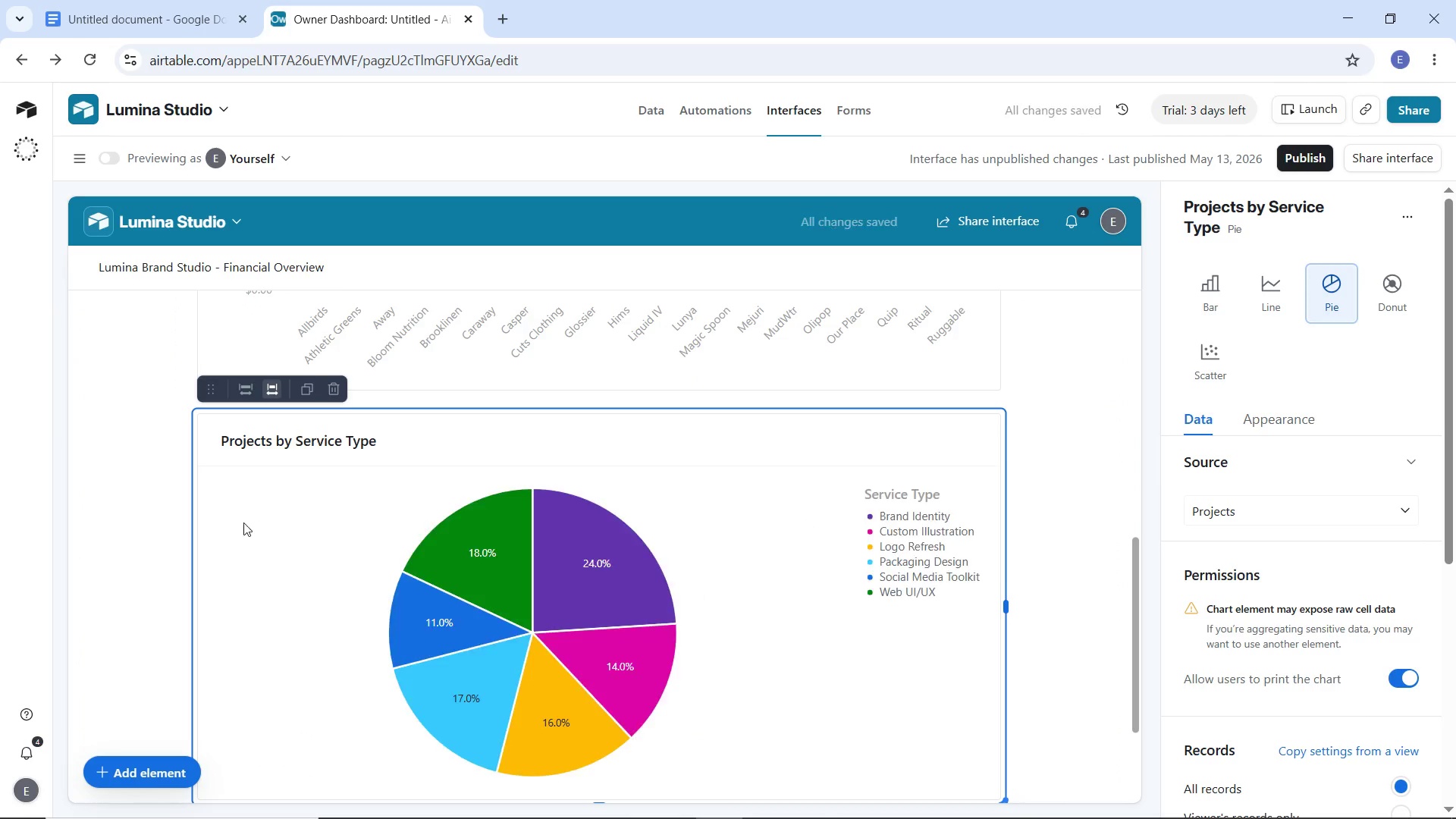 
left_click([110, 522])
 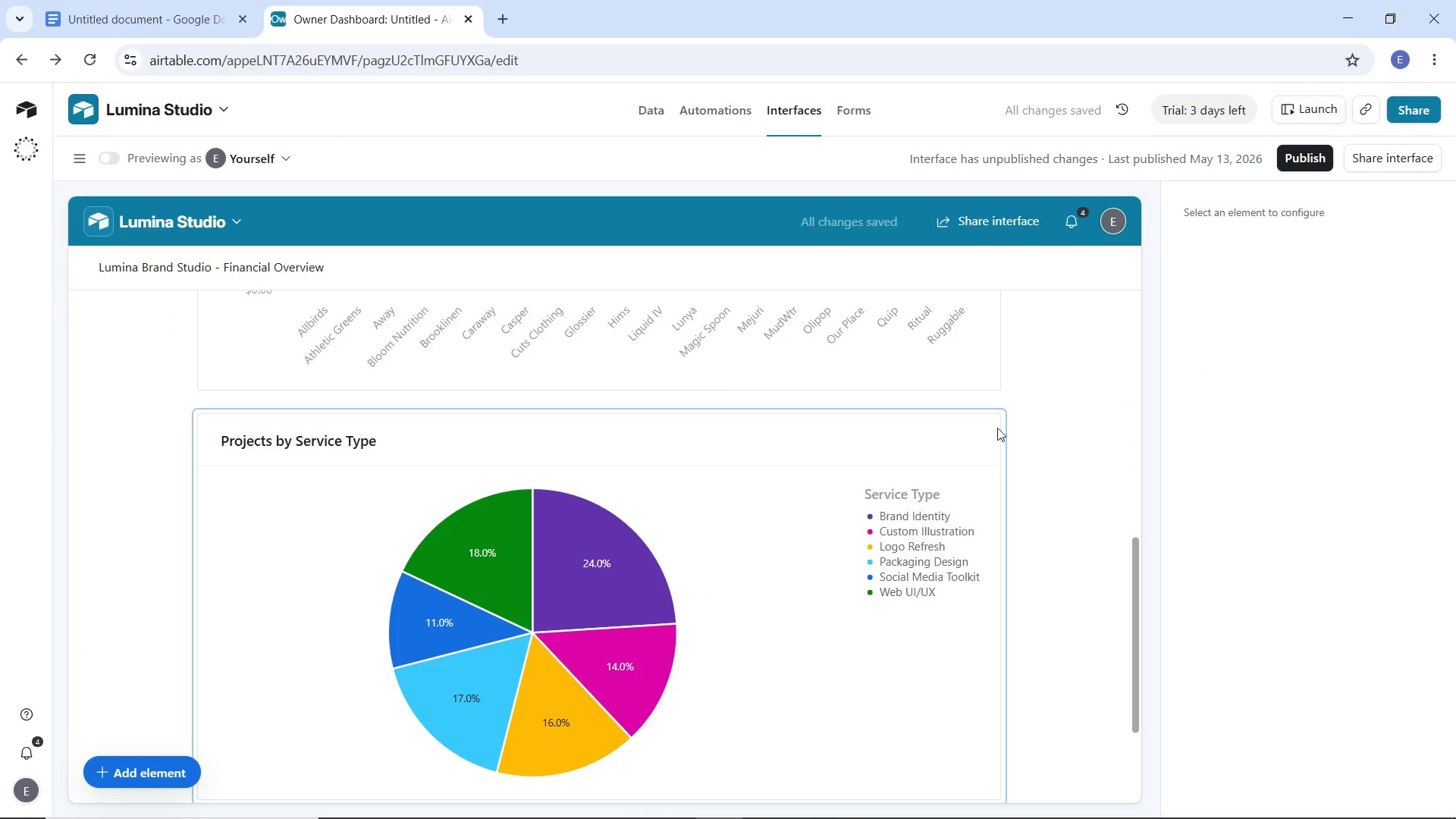 
left_click([795, 572])
 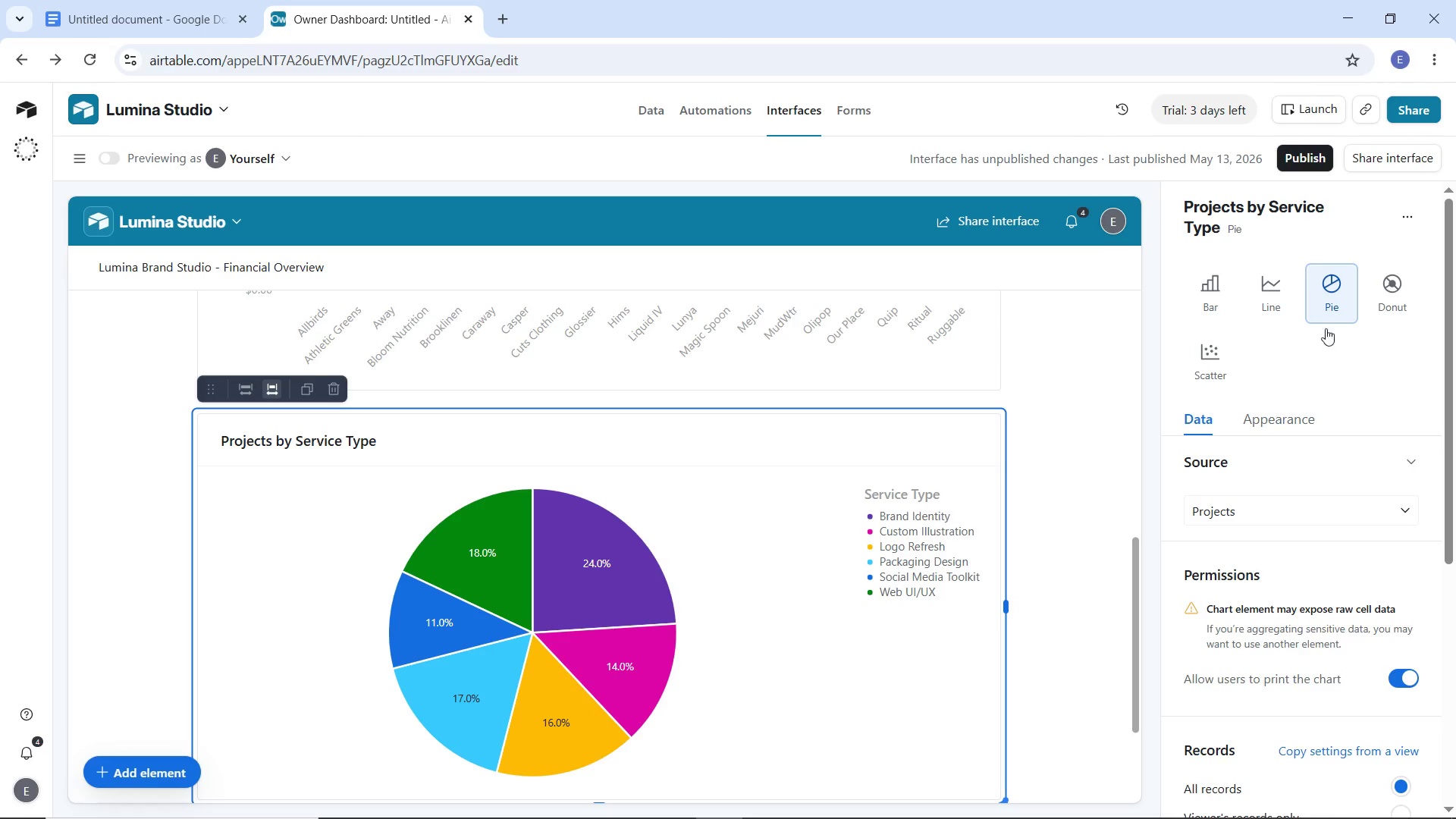 
left_click([1395, 302])
 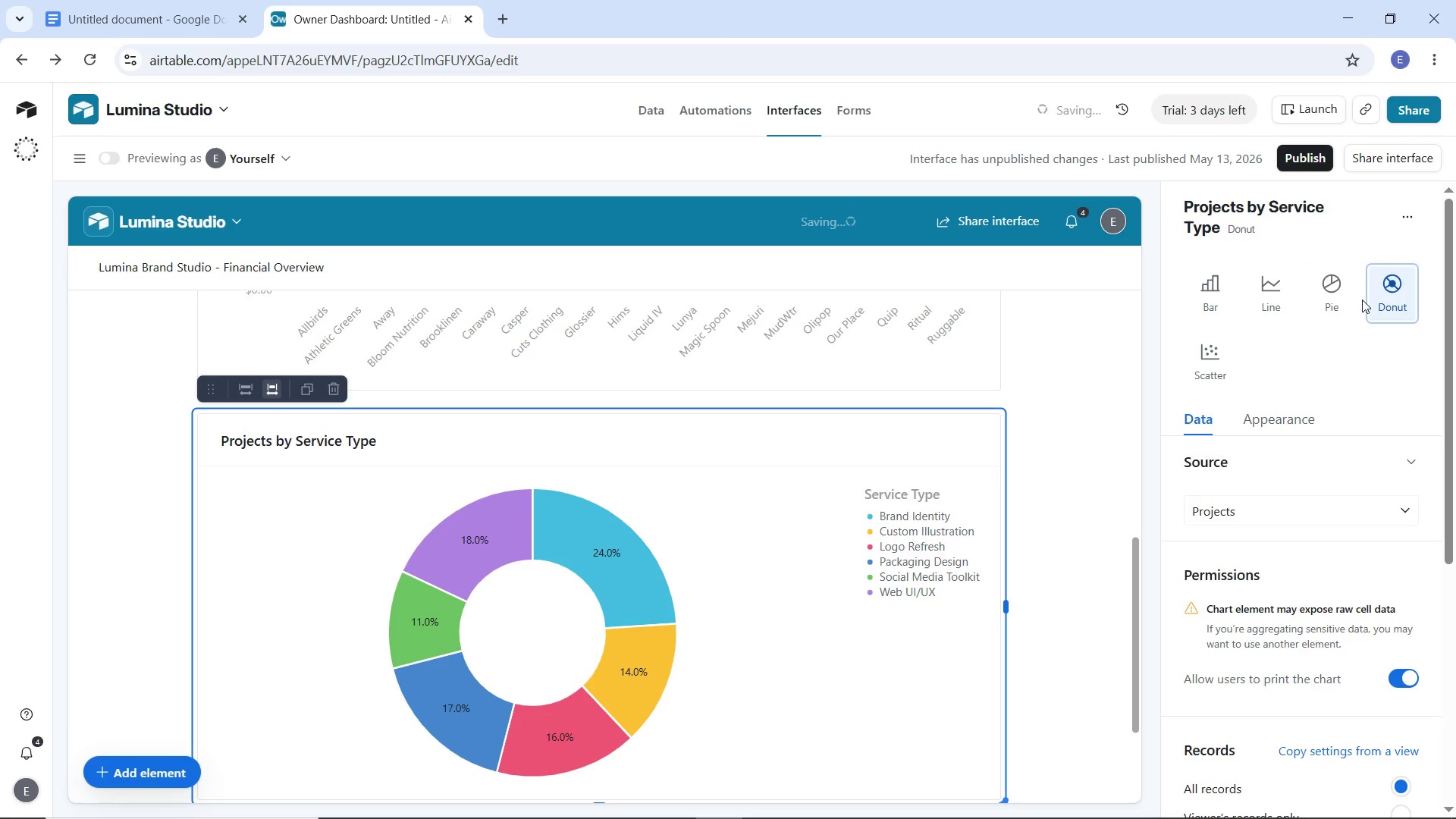 
left_click([1339, 298])
 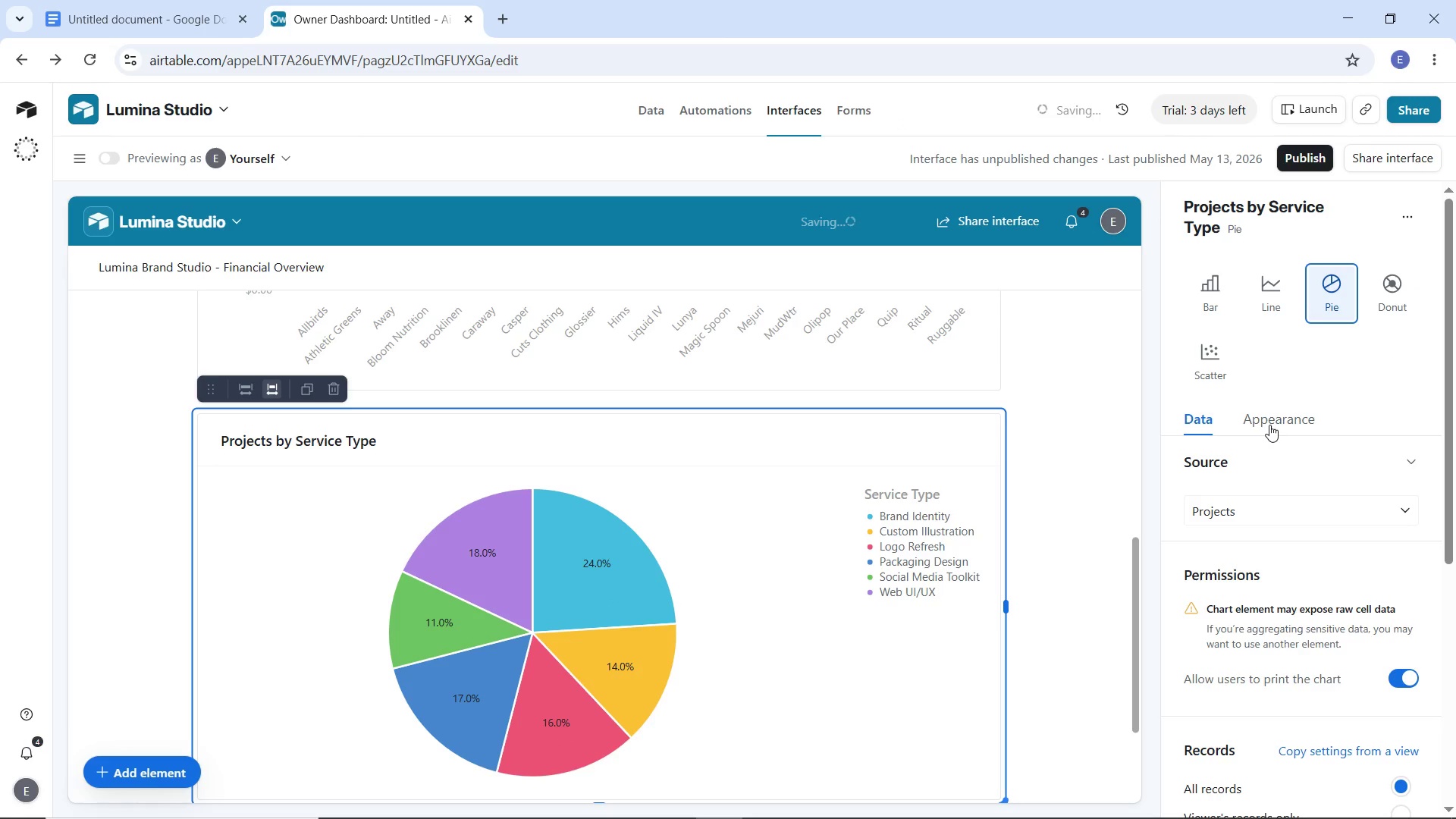 
left_click([1267, 421])
 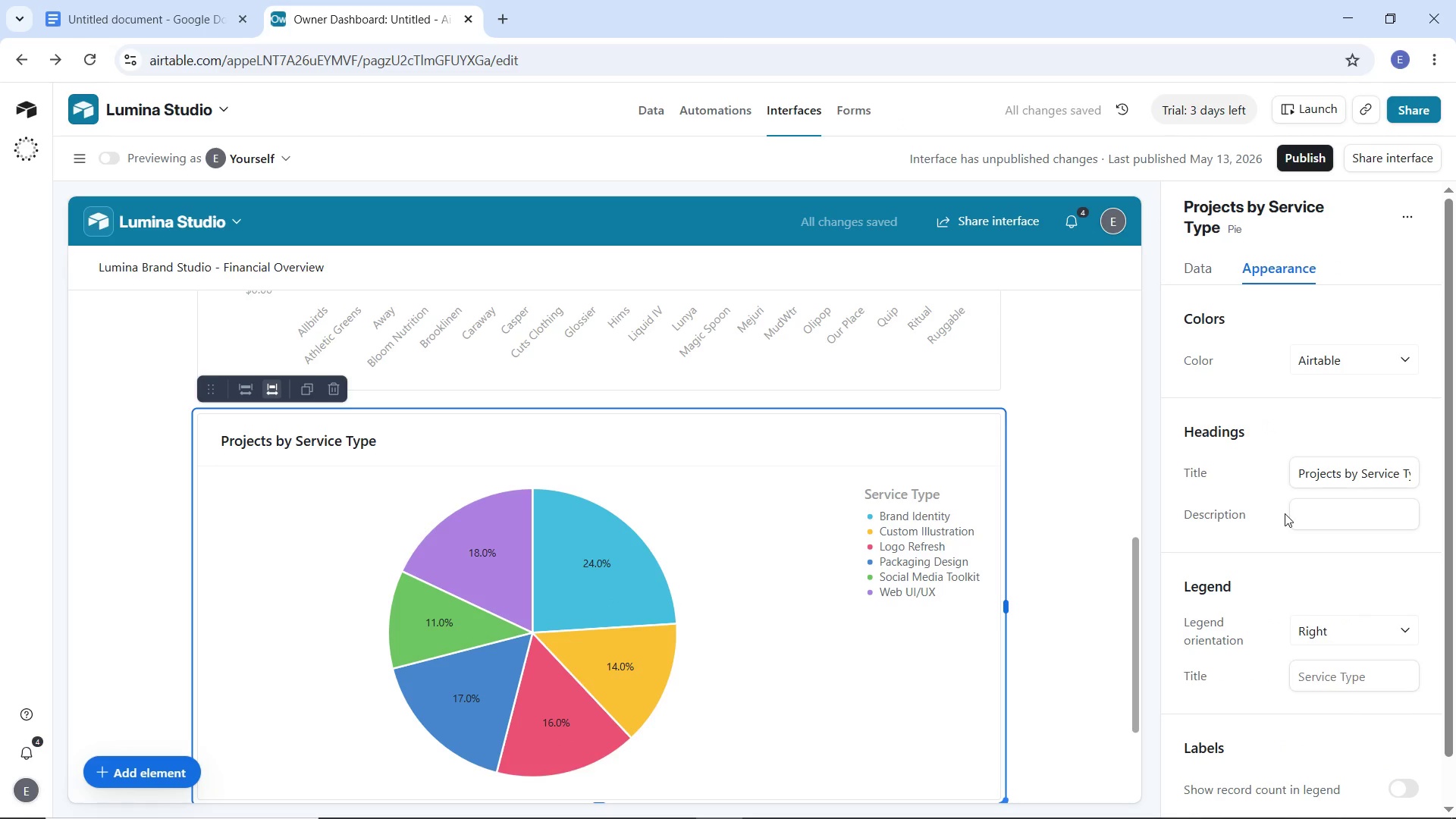 
scroll: coordinate [1289, 511], scroll_direction: down, amount: 5.0
 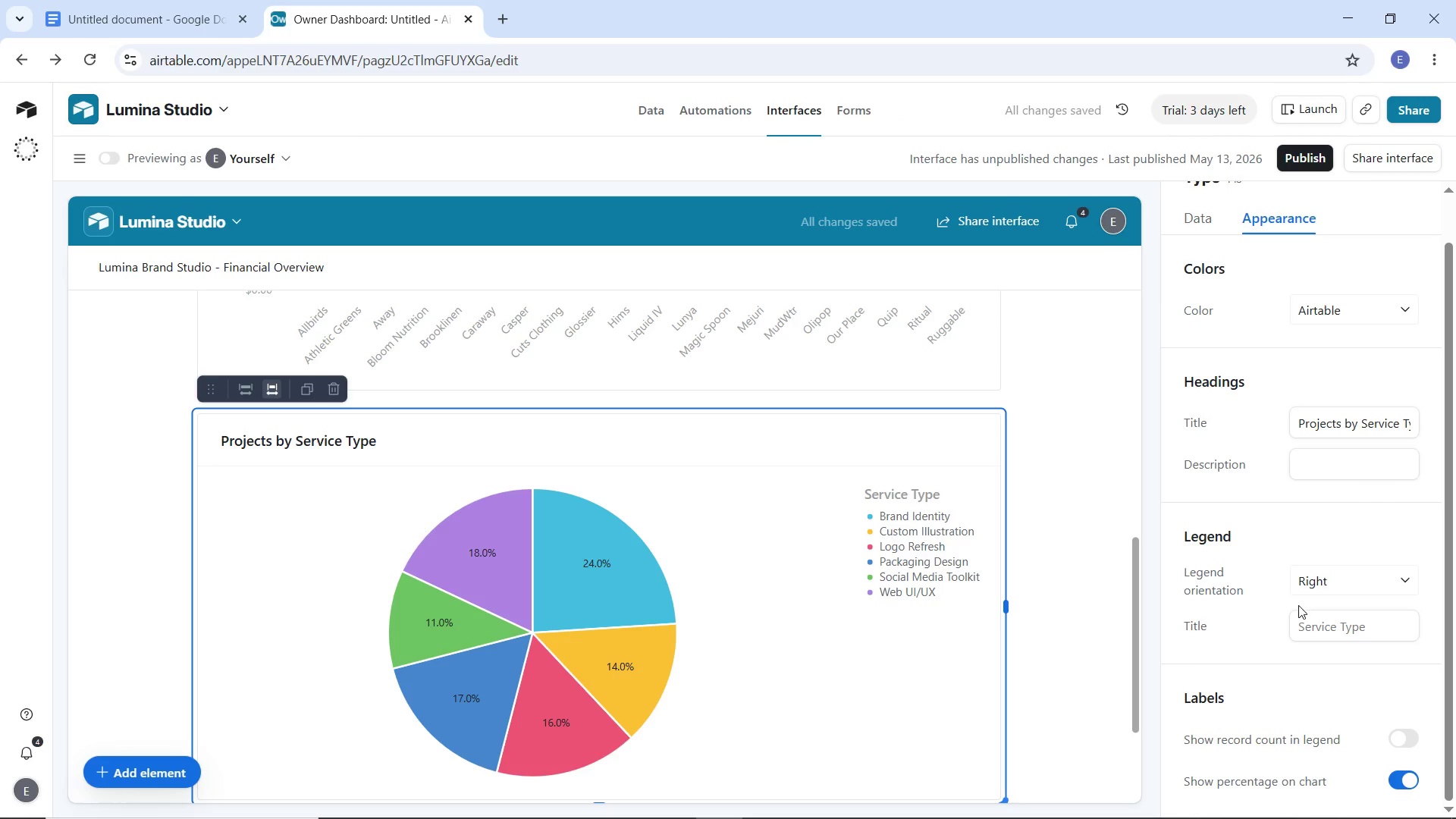 
left_click([1312, 593])
 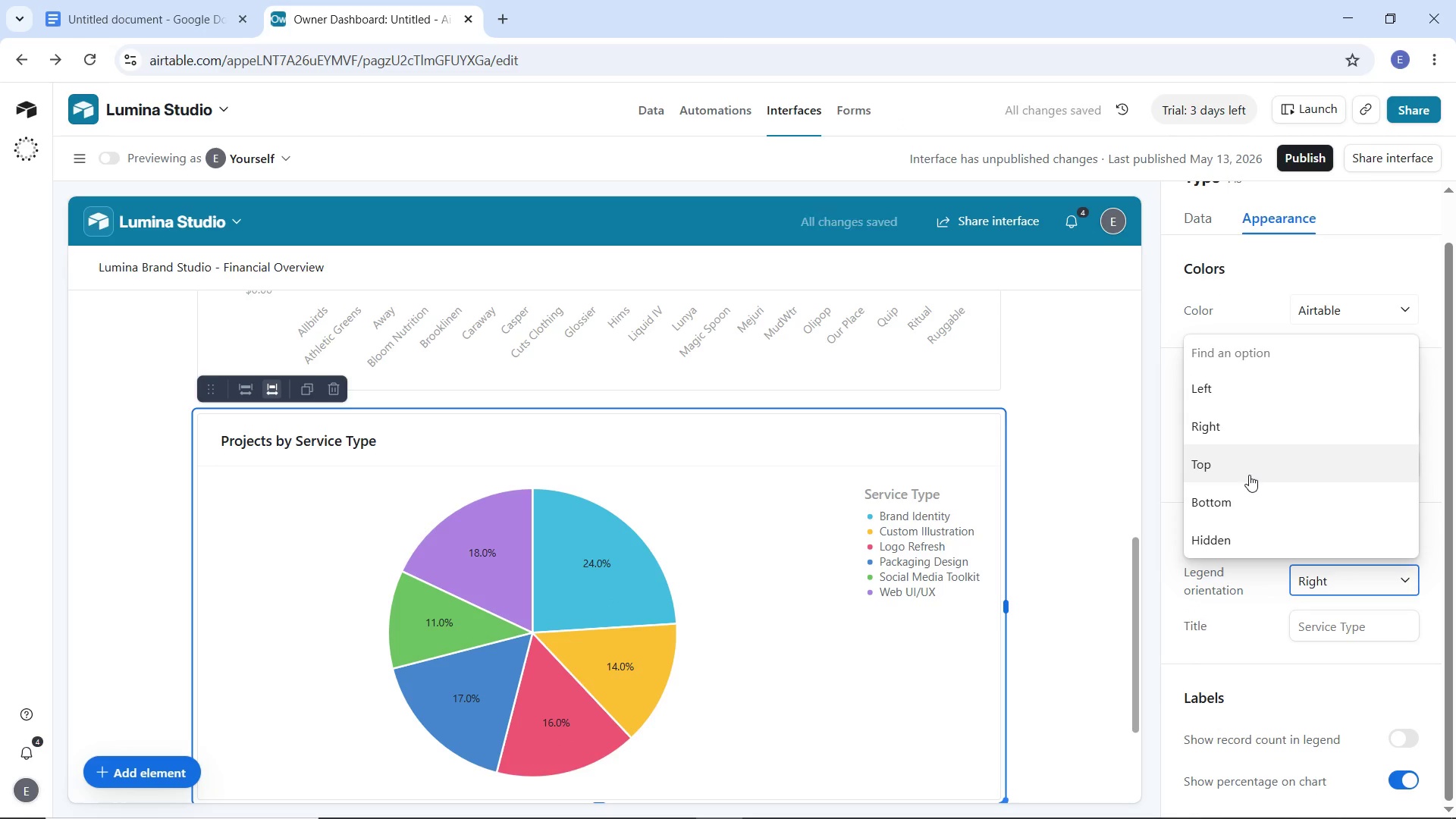 
left_click([1228, 473])
 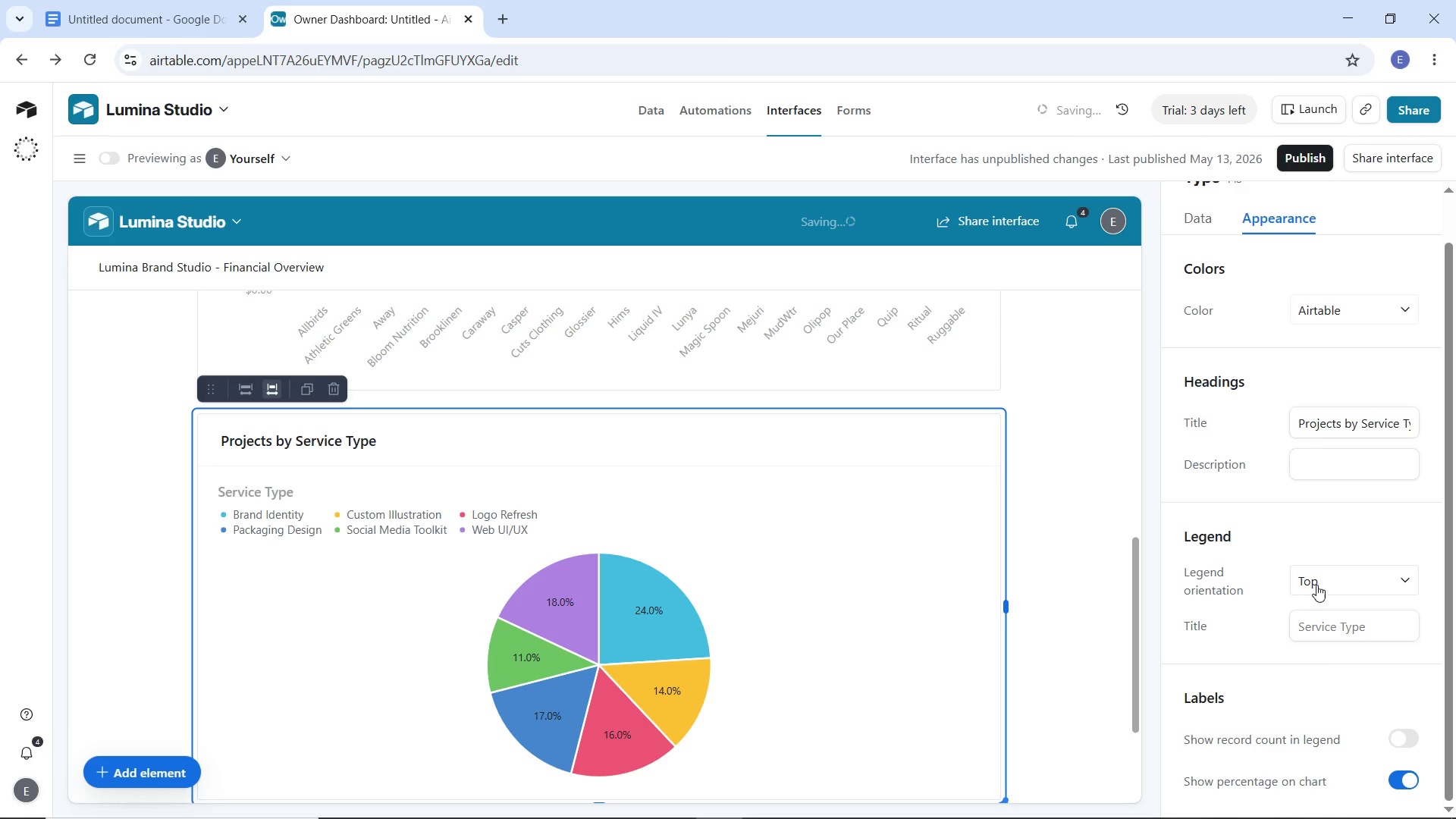 
left_click([1325, 592])
 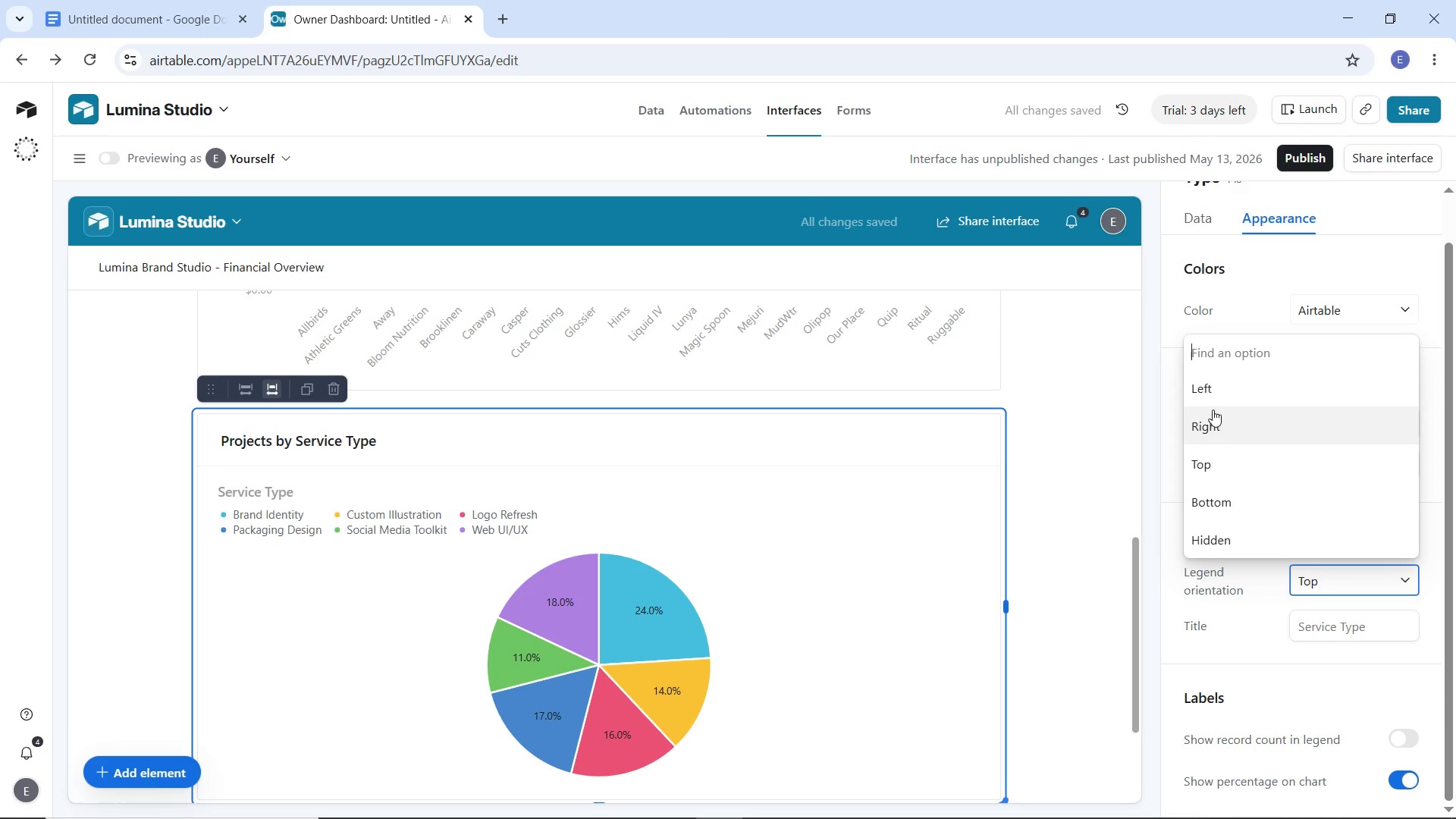 
left_click([1211, 397])
 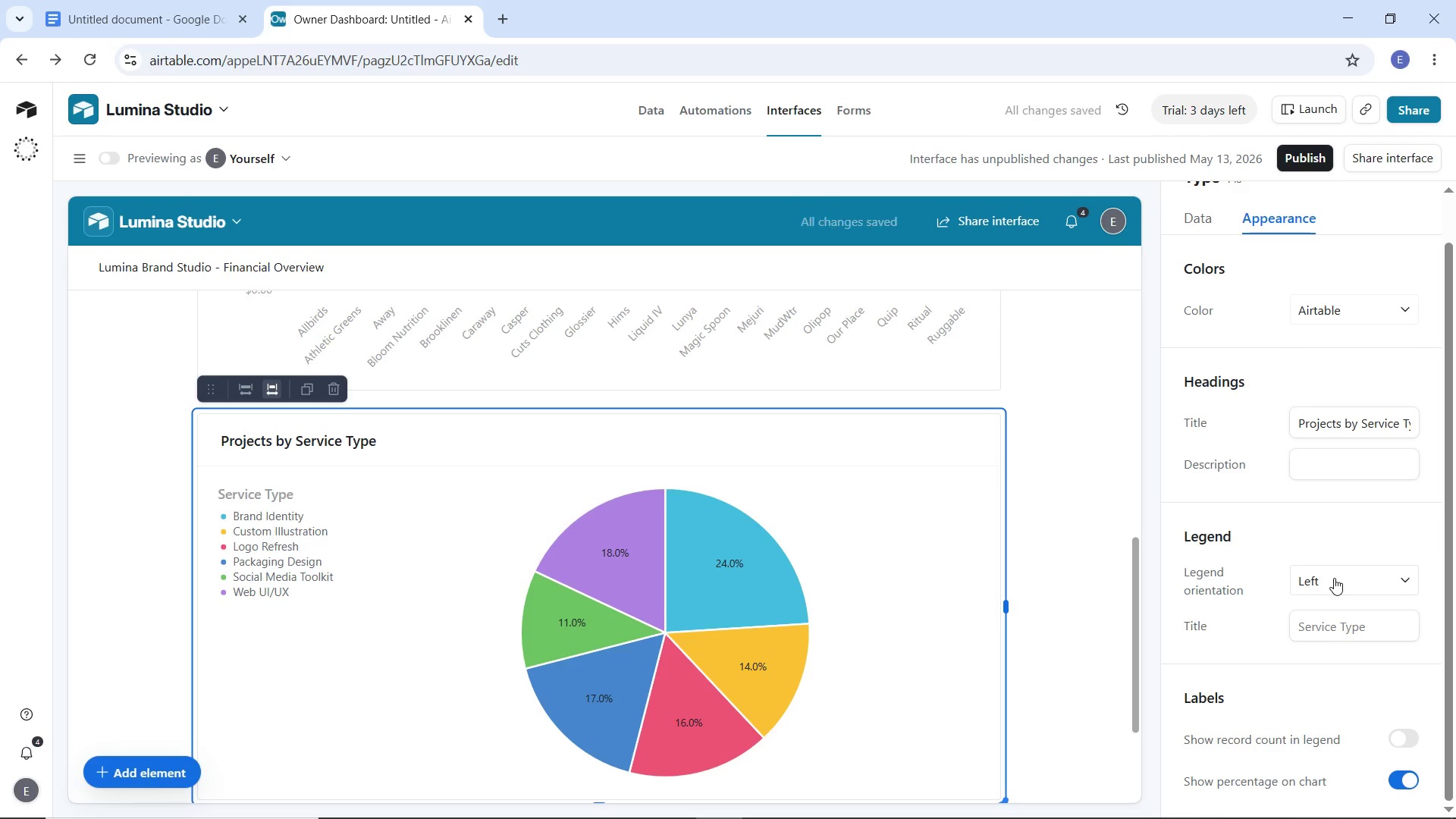 
scroll: coordinate [720, 544], scroll_direction: down, amount: 2.0
 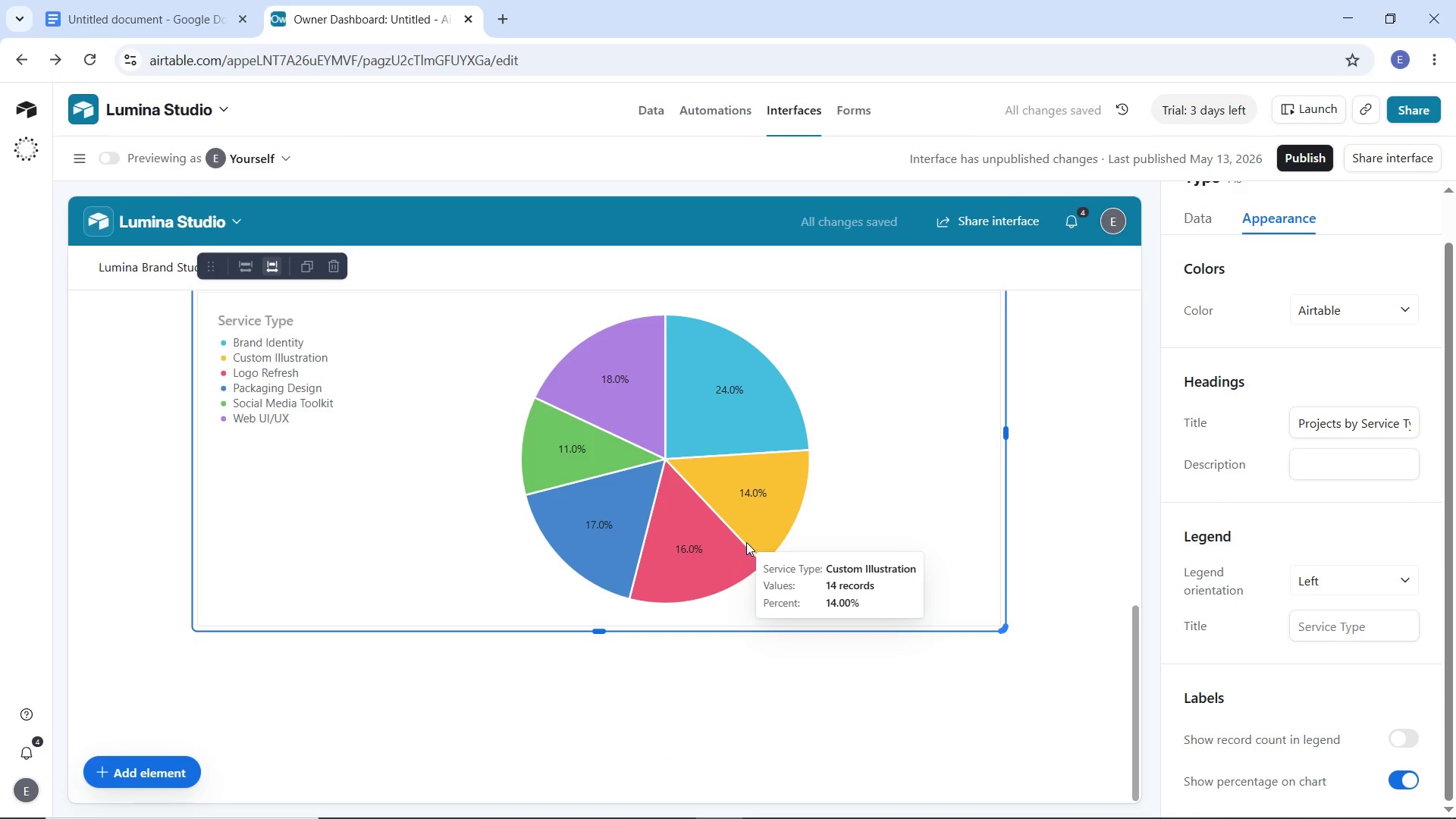 
scroll: coordinate [746, 542], scroll_direction: up, amount: 1.0
 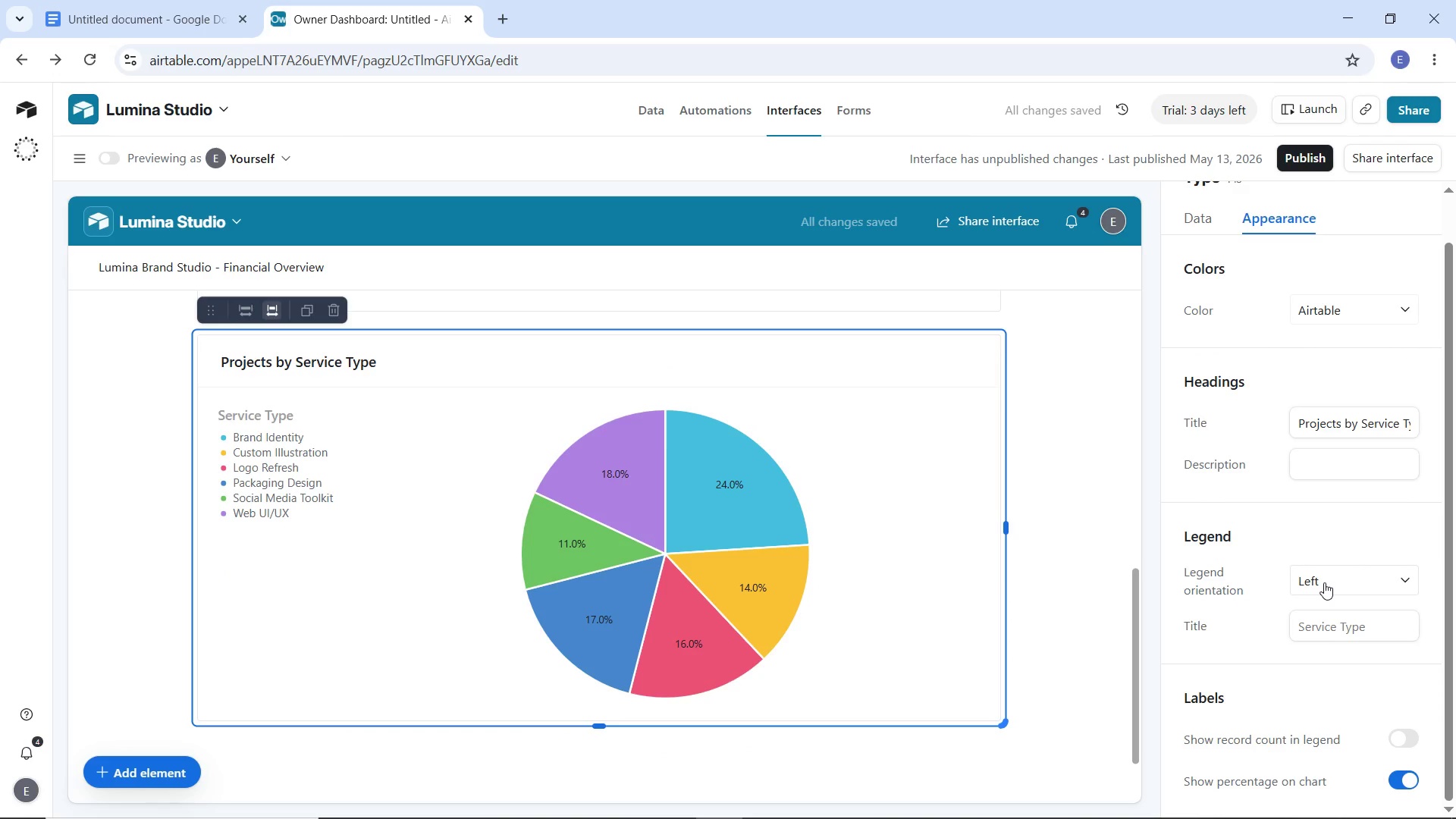 
left_click([1324, 582])
 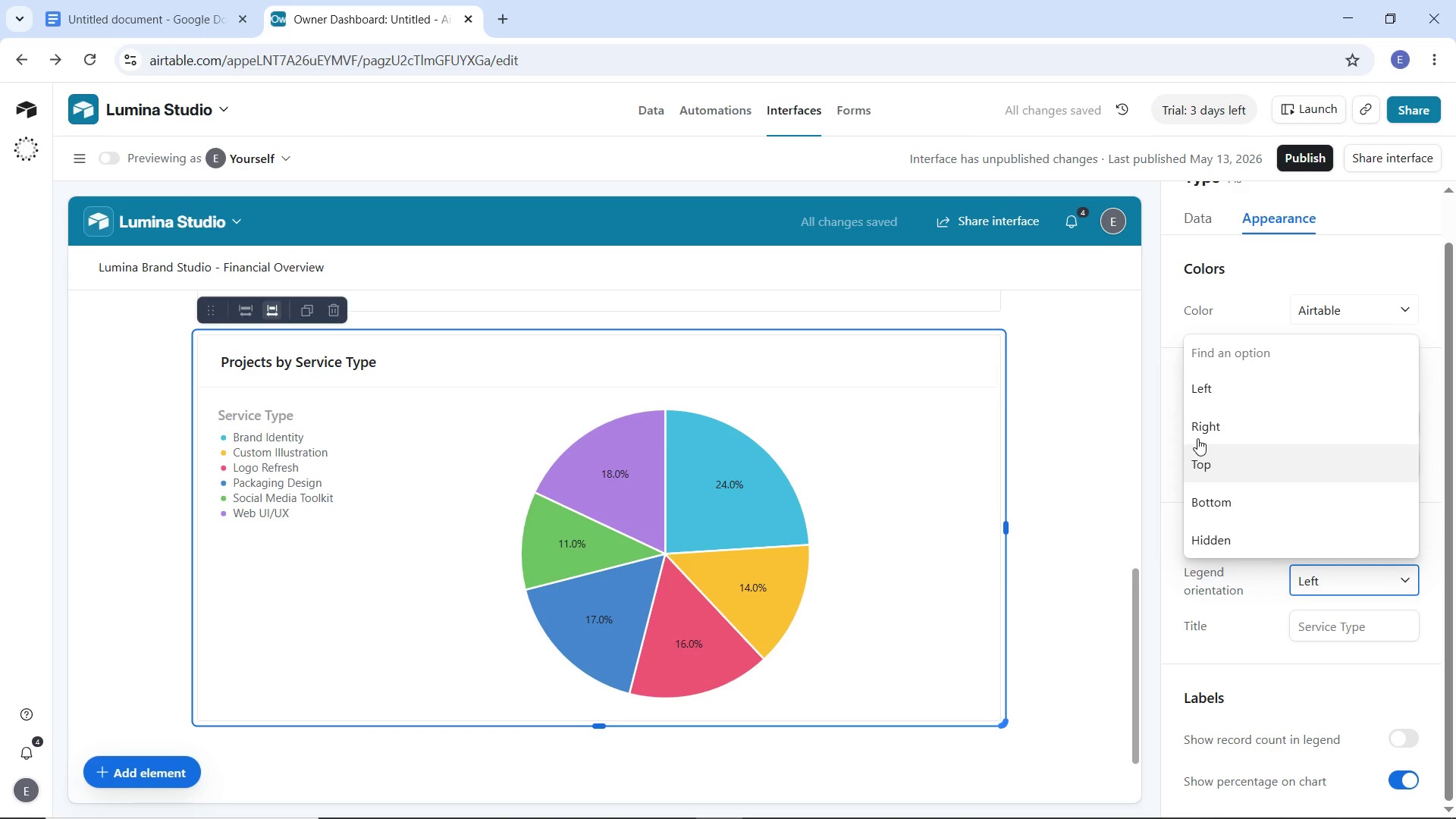 
left_click([1197, 437])
 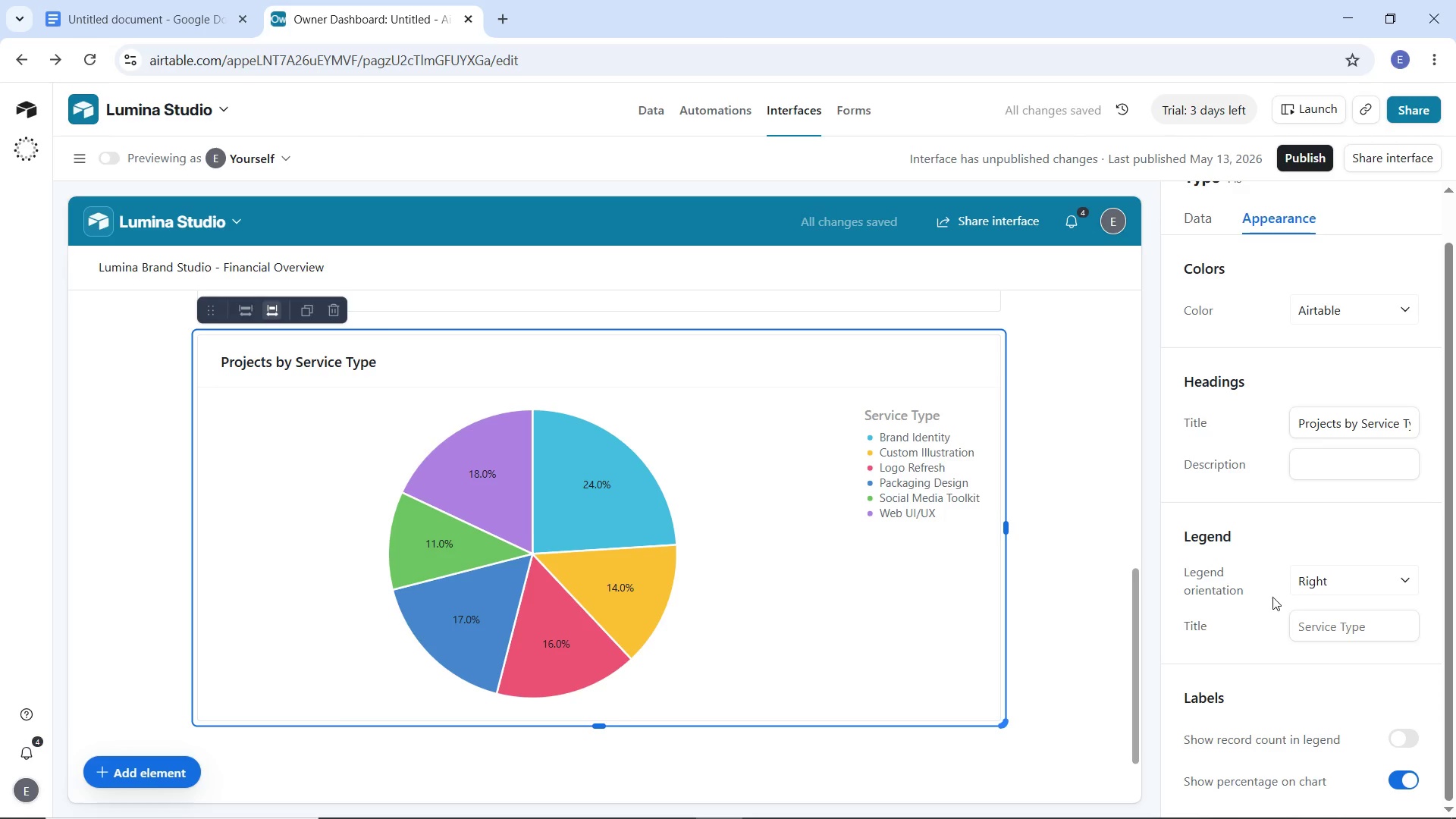 
left_click([1314, 579])
 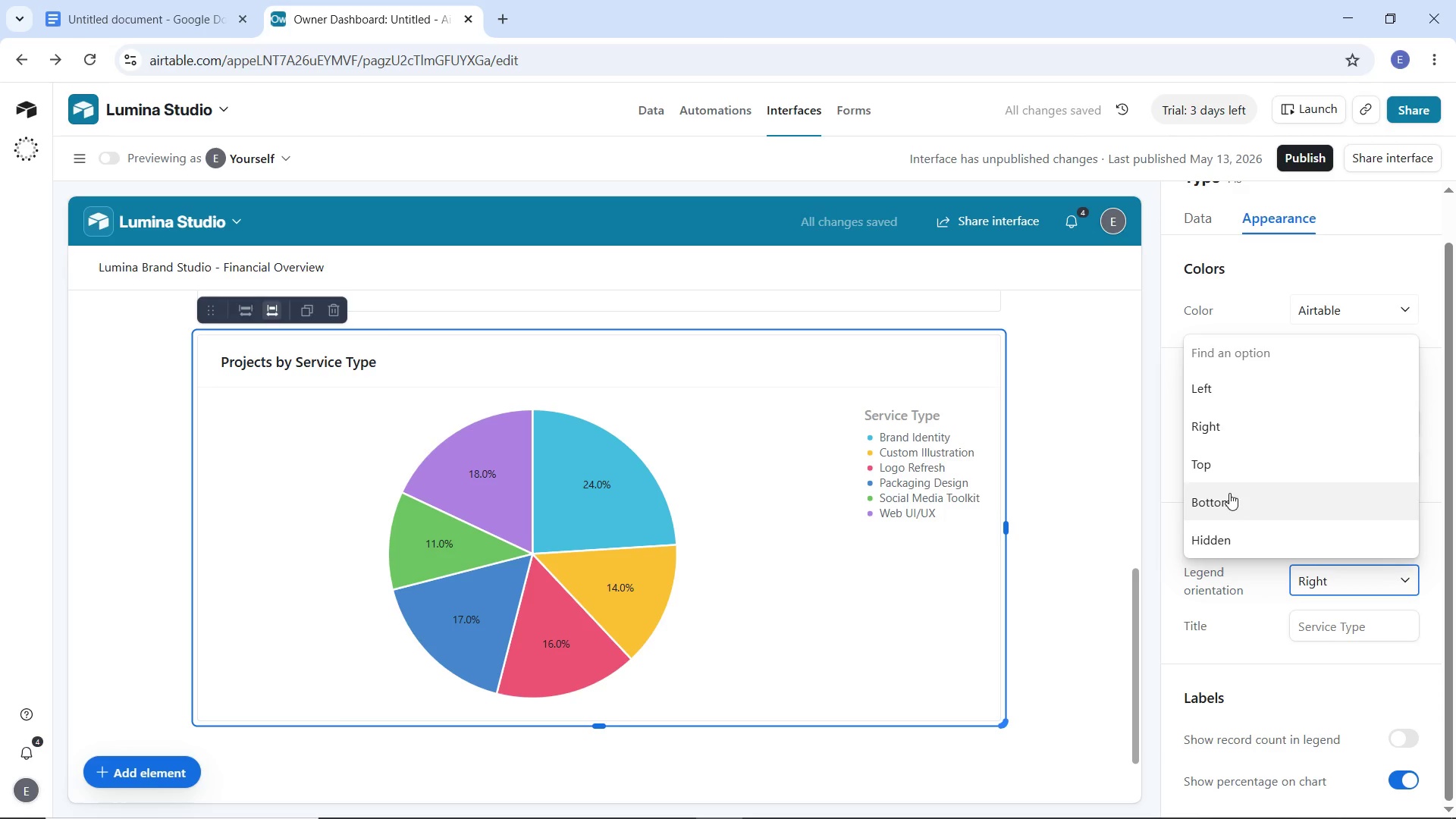 
left_click([1220, 538])
 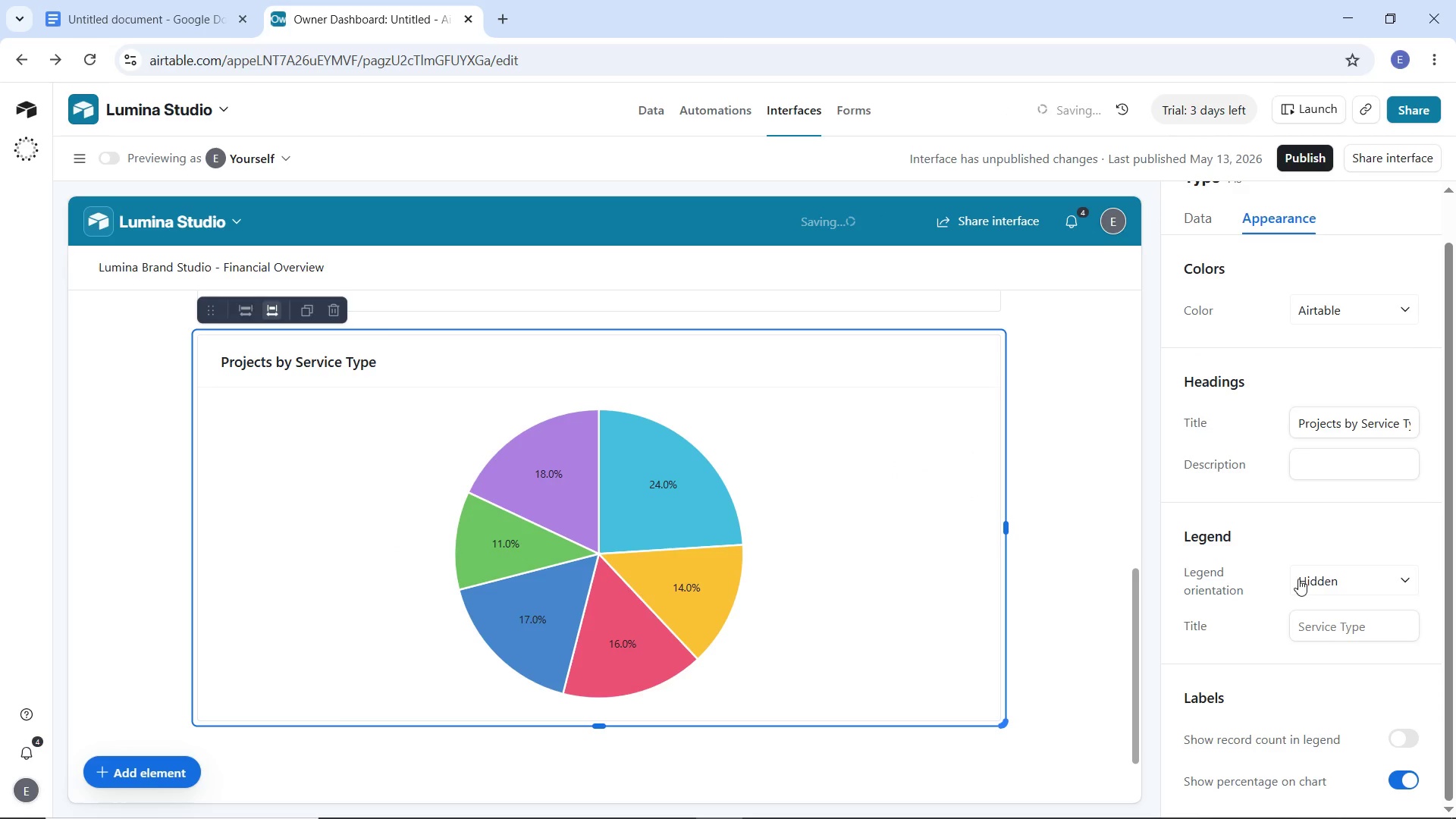 
left_click([1354, 579])
 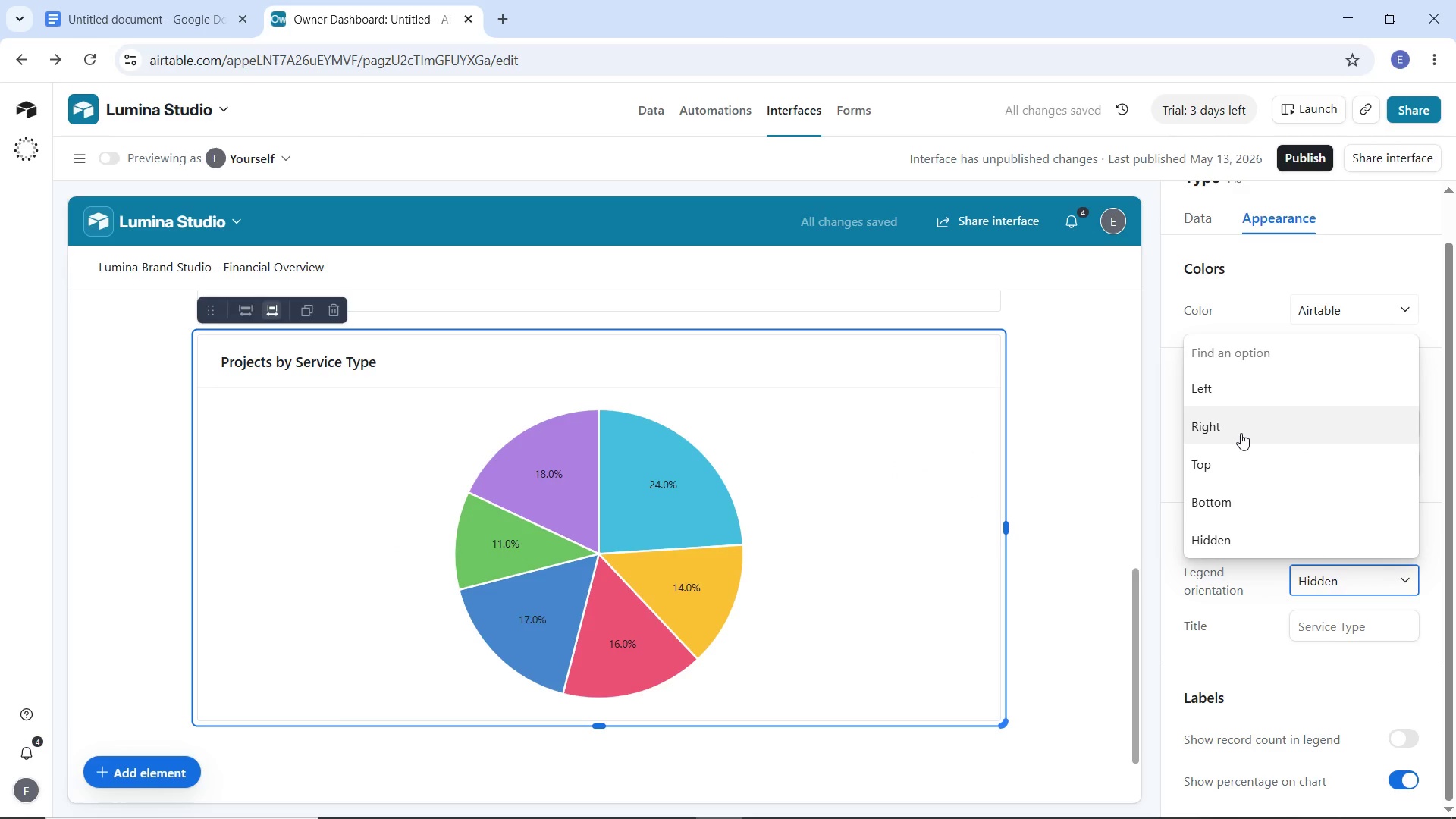 
left_click([1241, 433])
 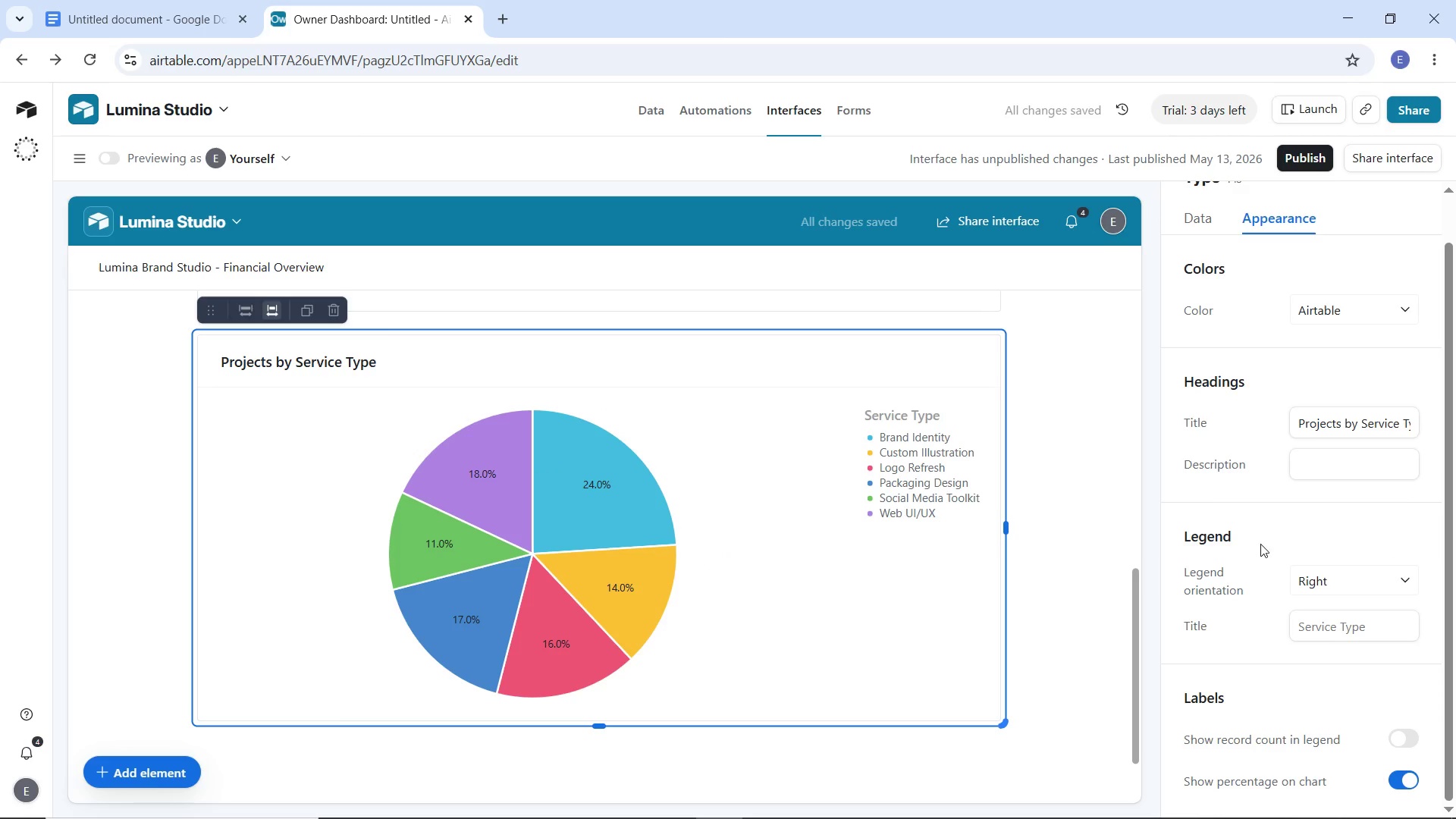 
left_click([1100, 595])
 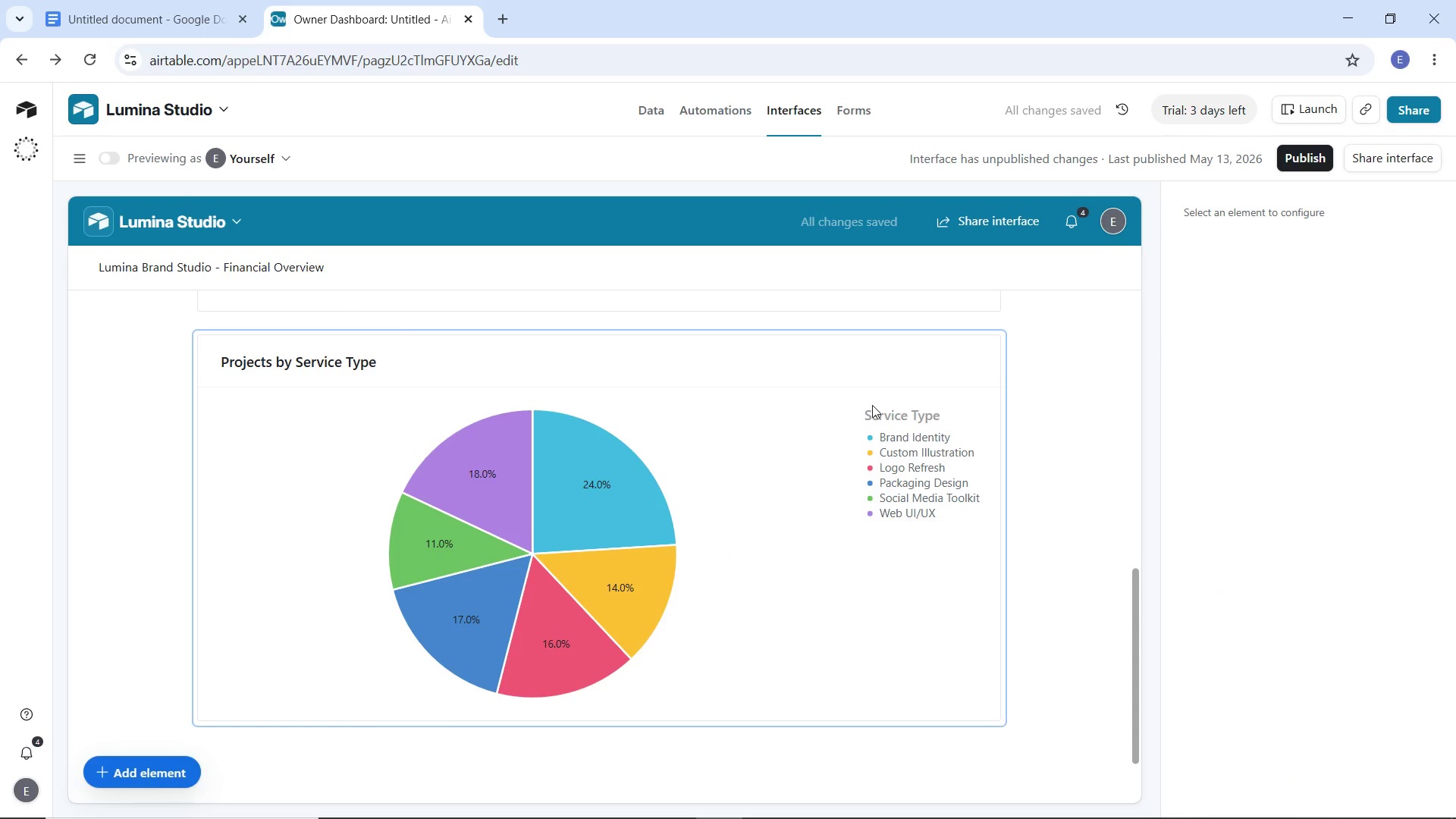 
scroll: coordinate [1250, 657], scroll_direction: down, amount: 3.0
 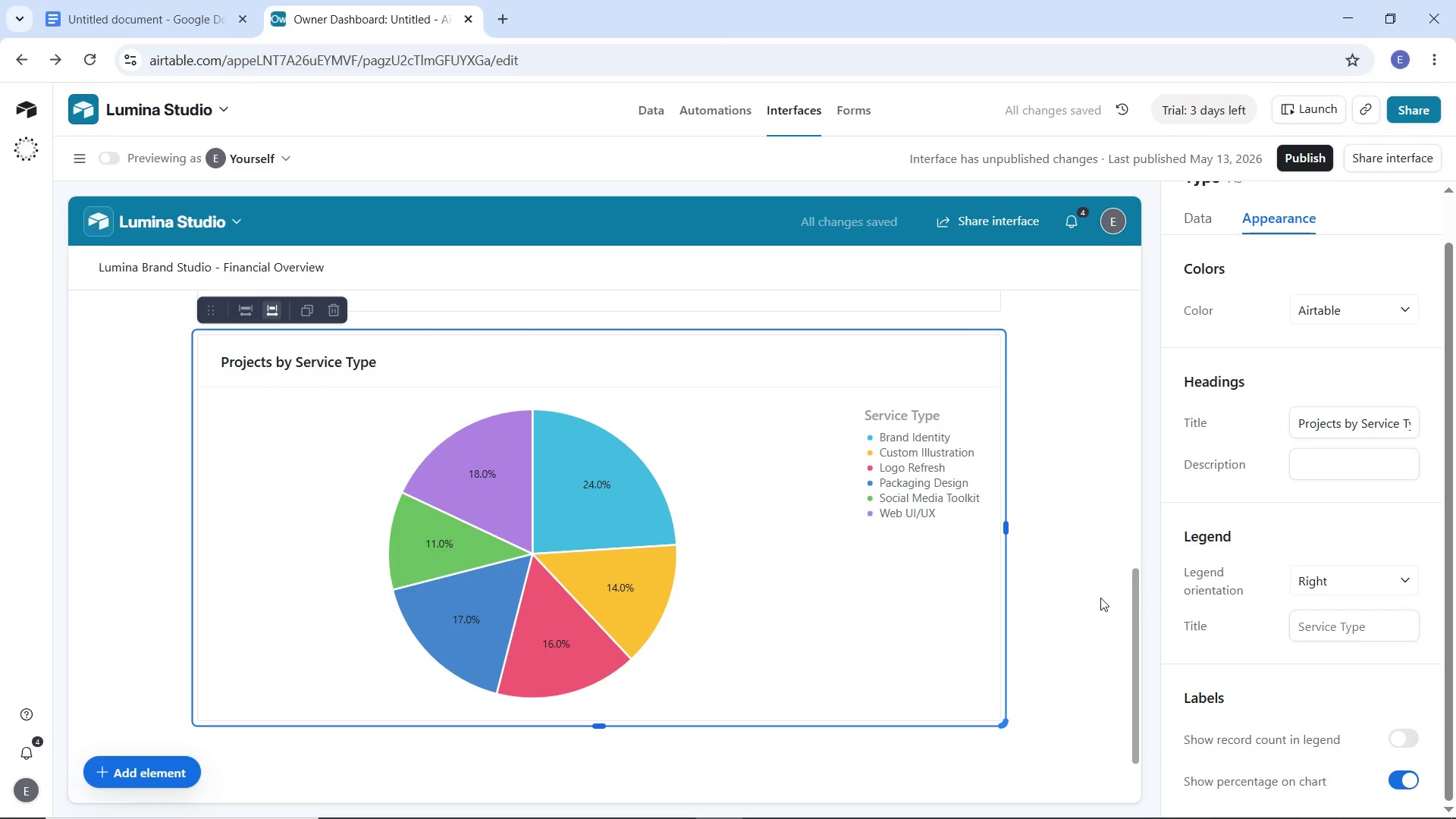 
scroll: coordinate [732, 432], scroll_direction: up, amount: 24.0
 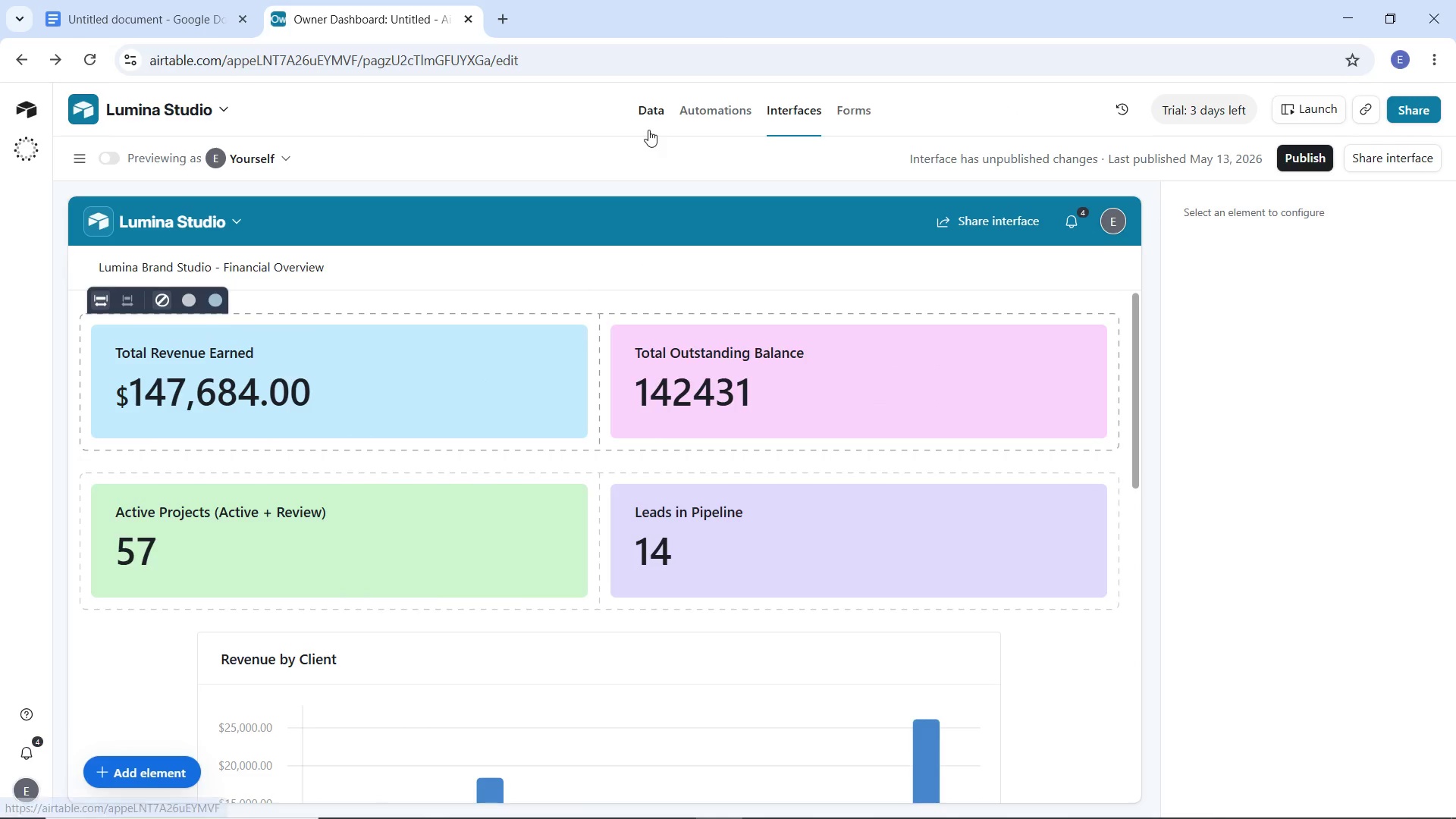 
left_click([647, 118])
 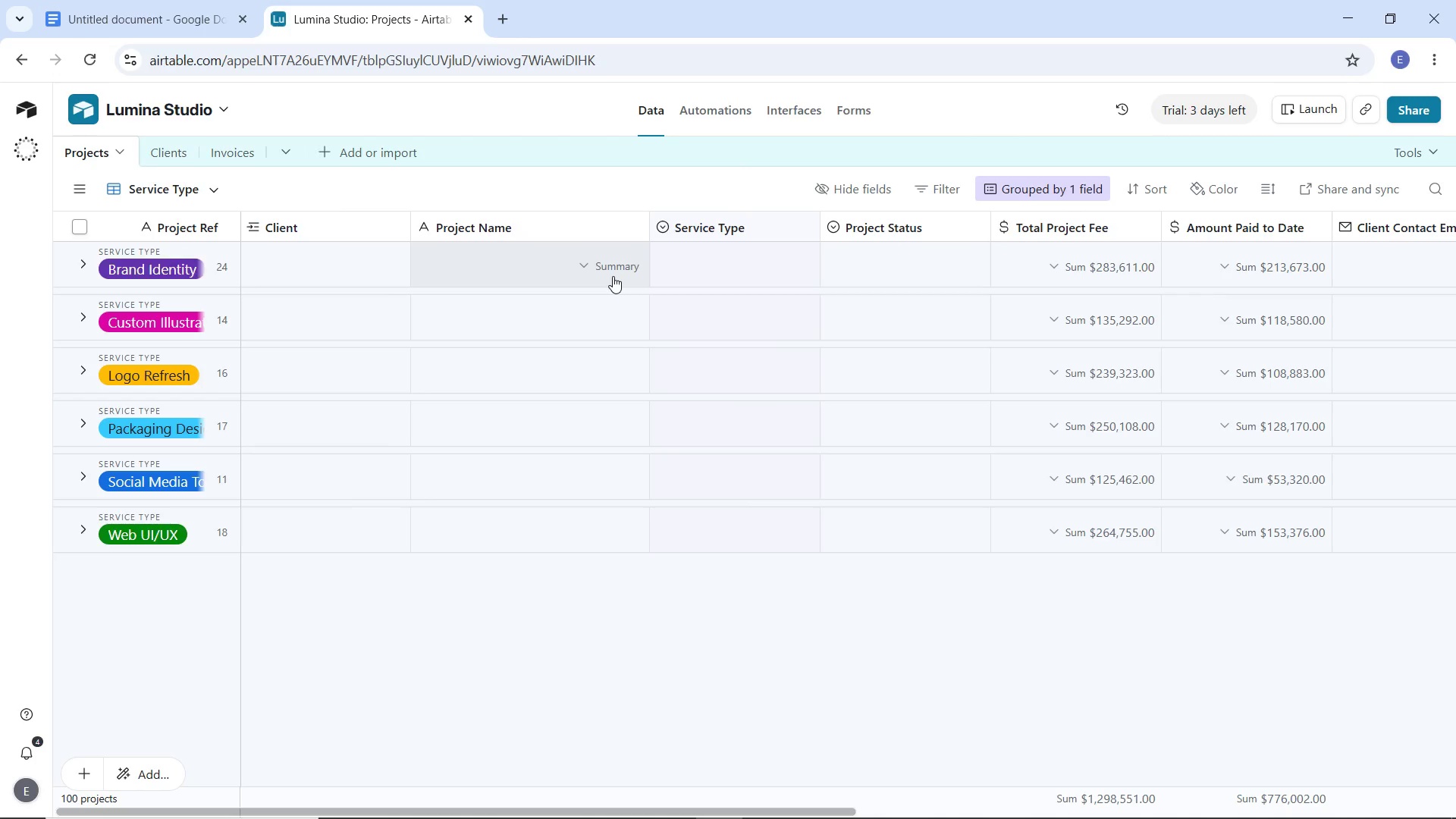 
wait(12.89)
 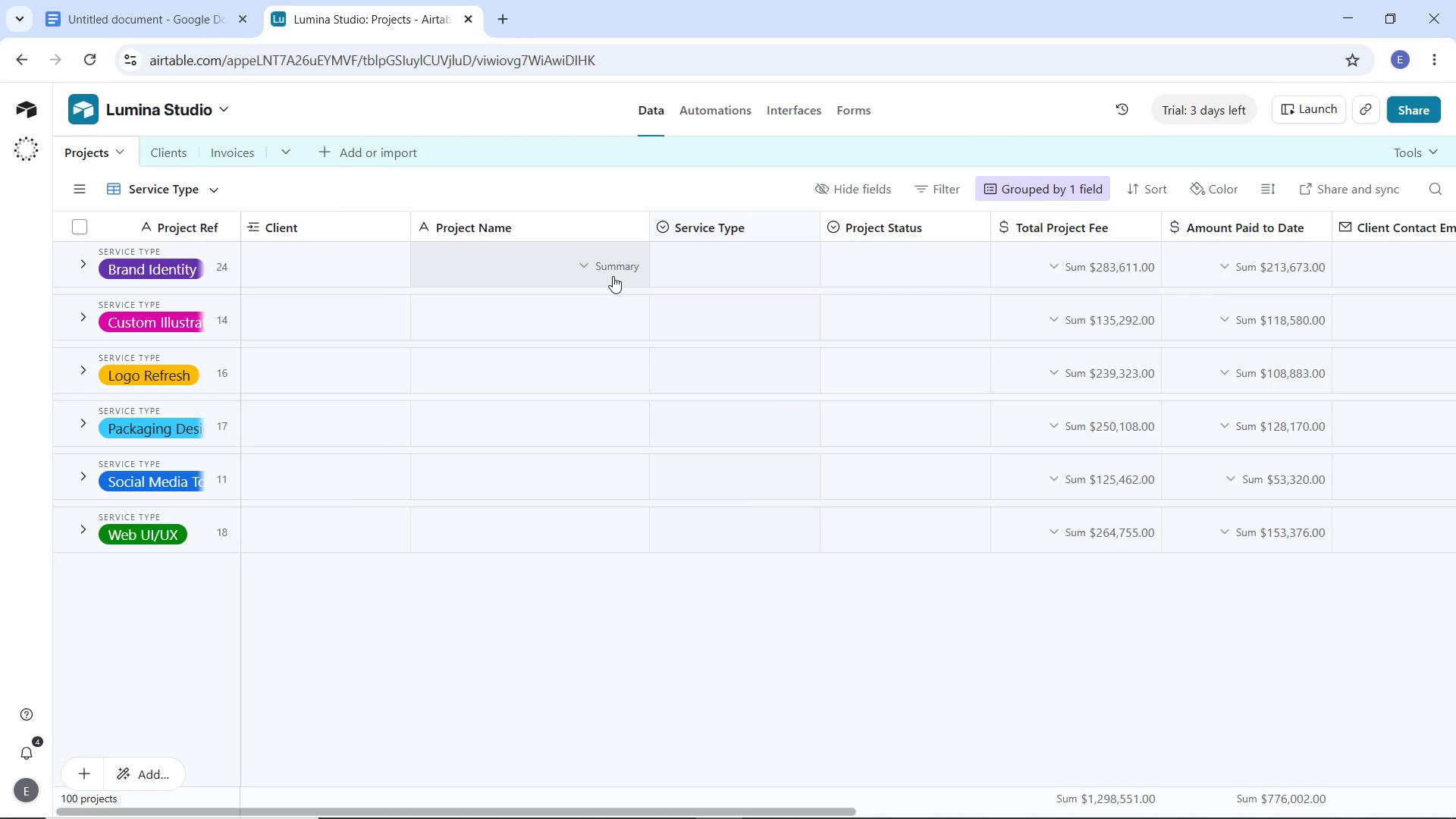 
left_click([130, 187])
 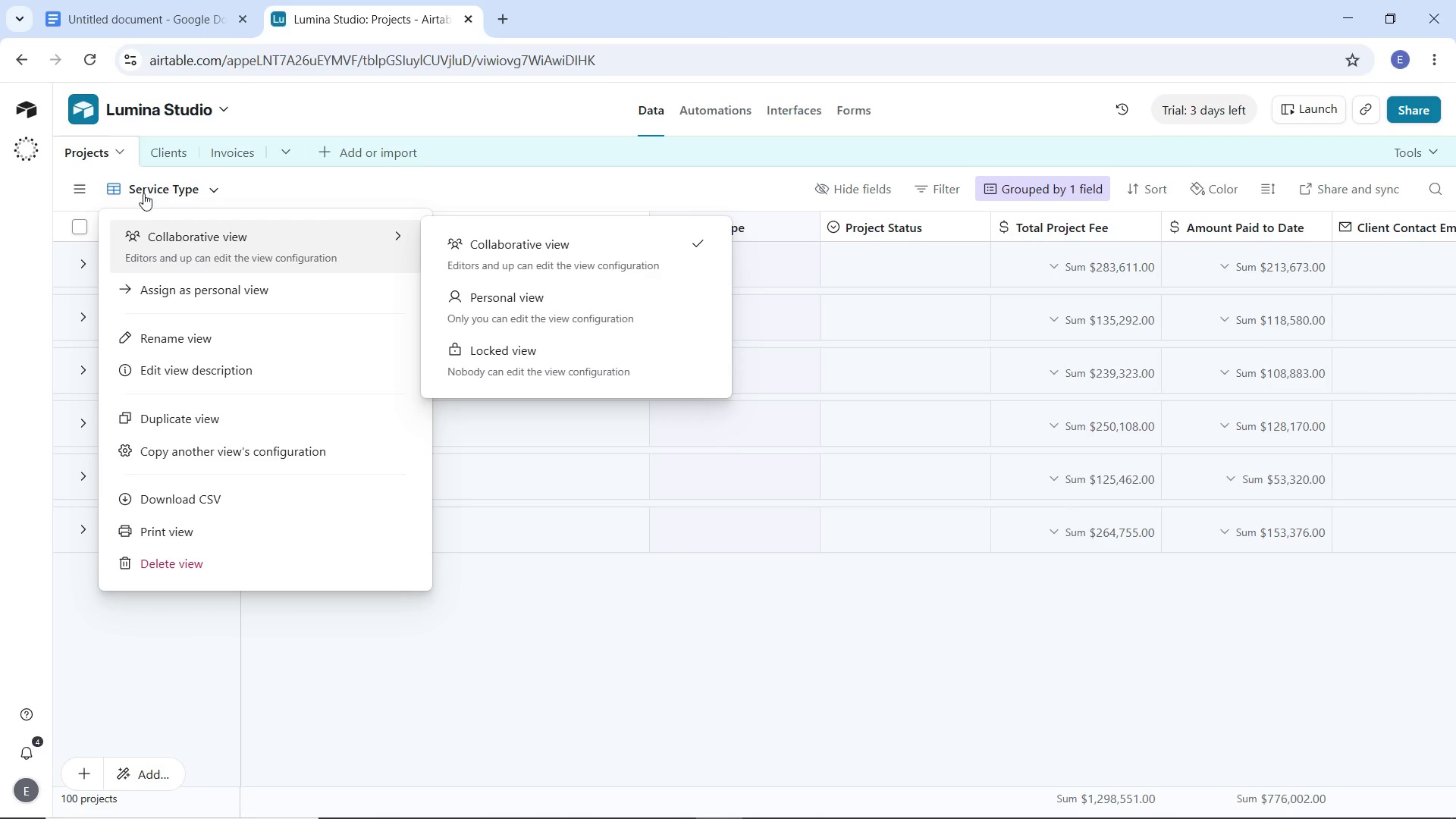 
left_click([147, 191])
 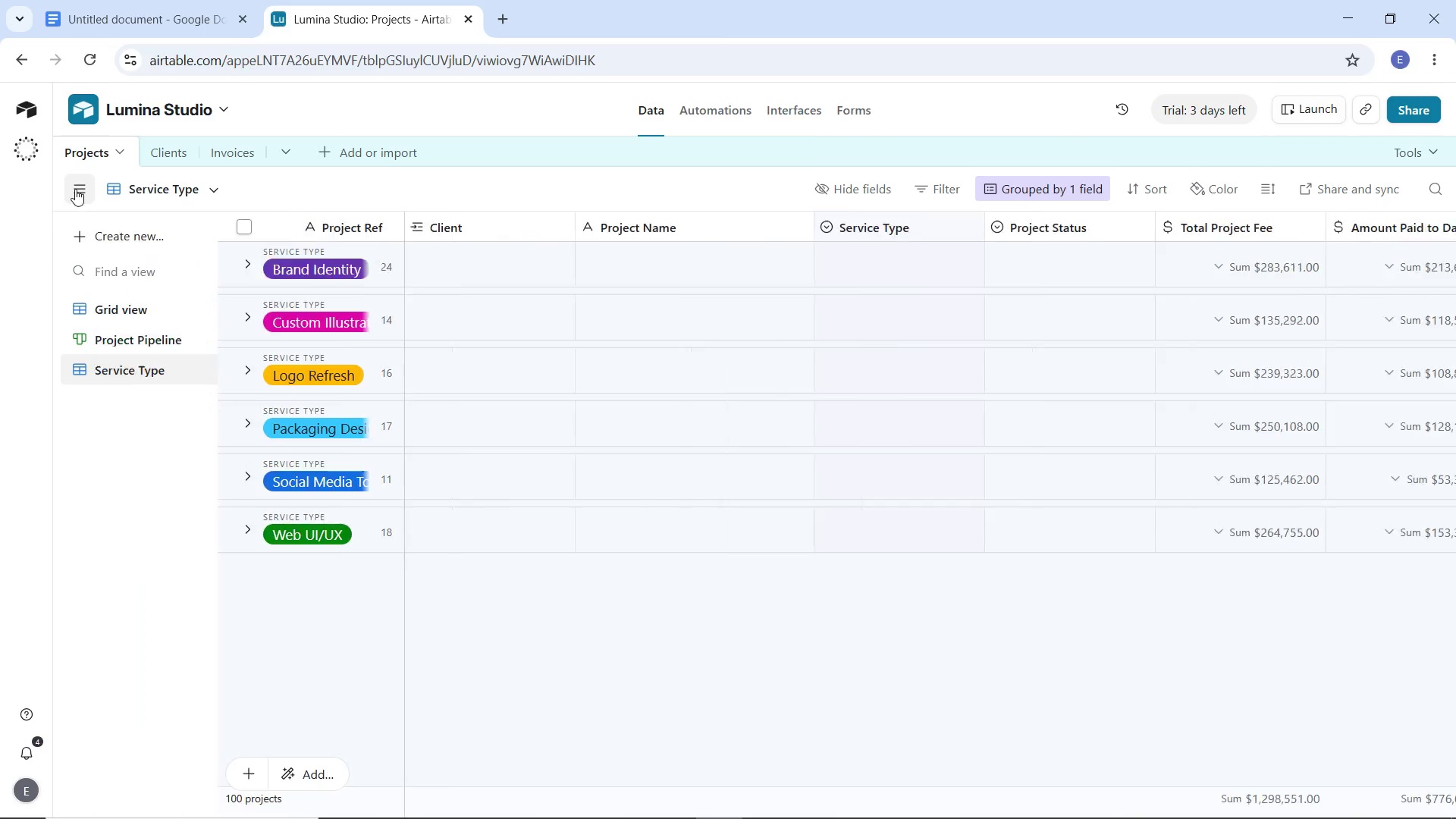 
left_click([75, 189])
 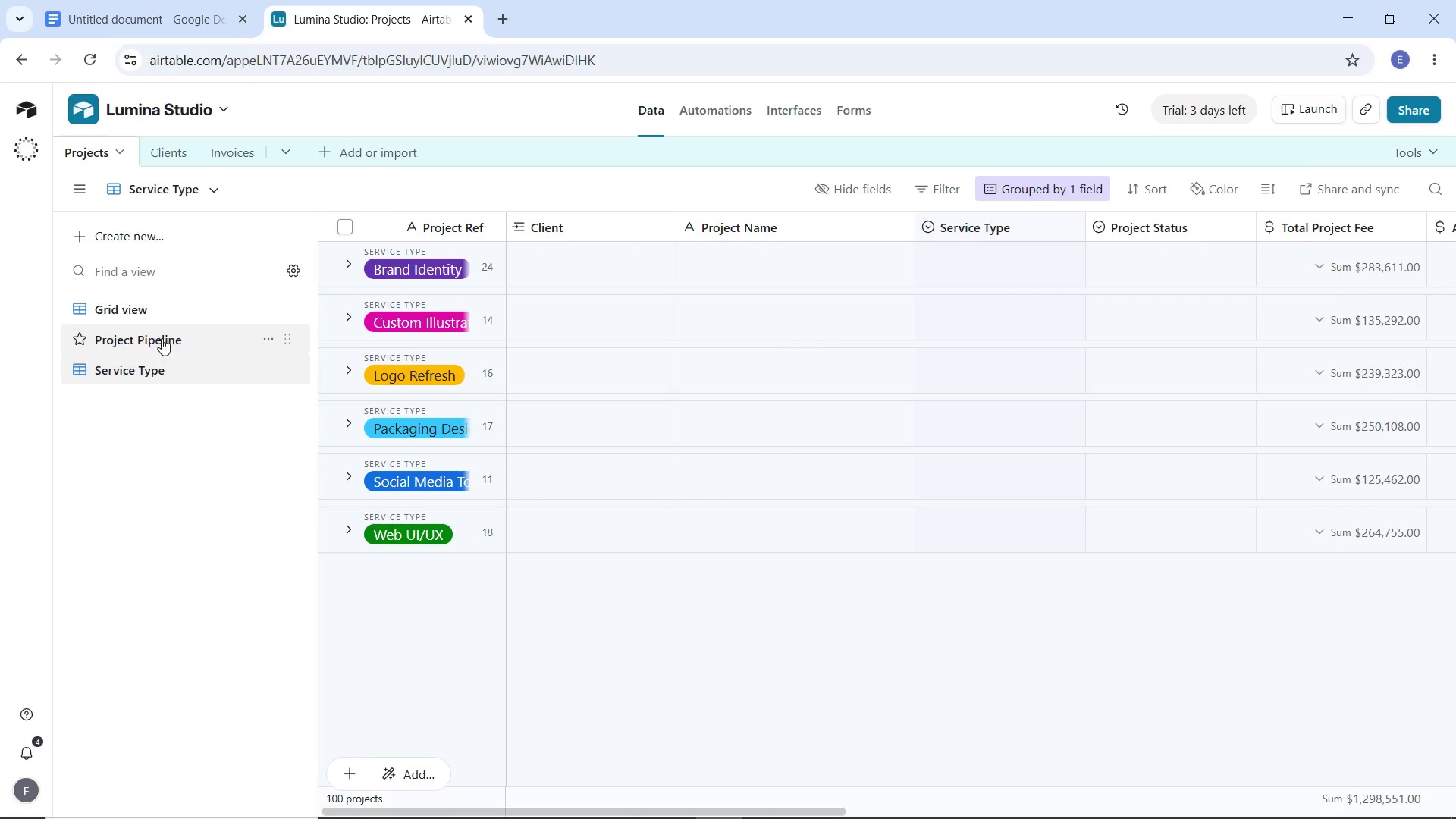 
mouse_move([183, 364])
 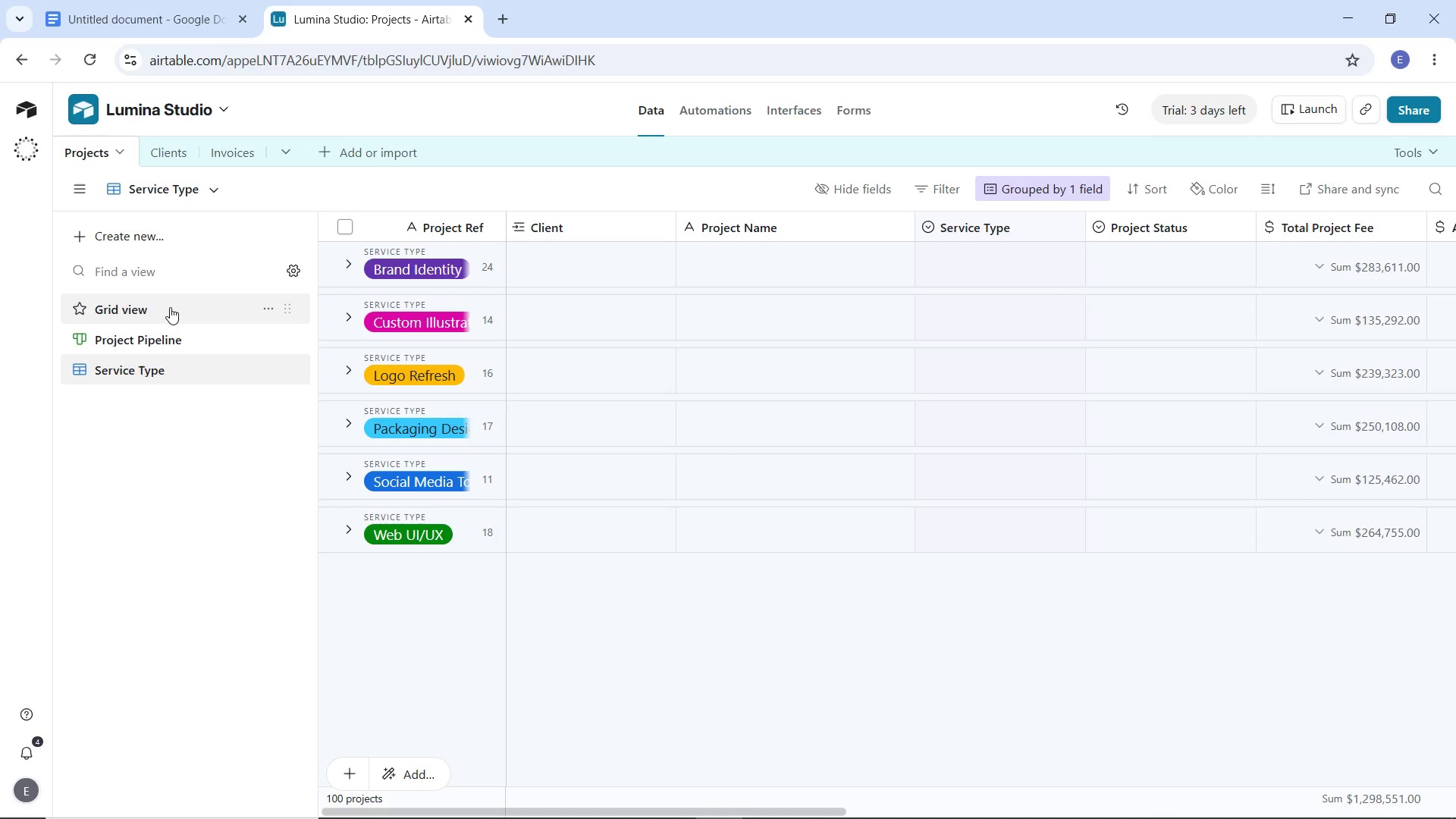 
left_click([170, 307])
 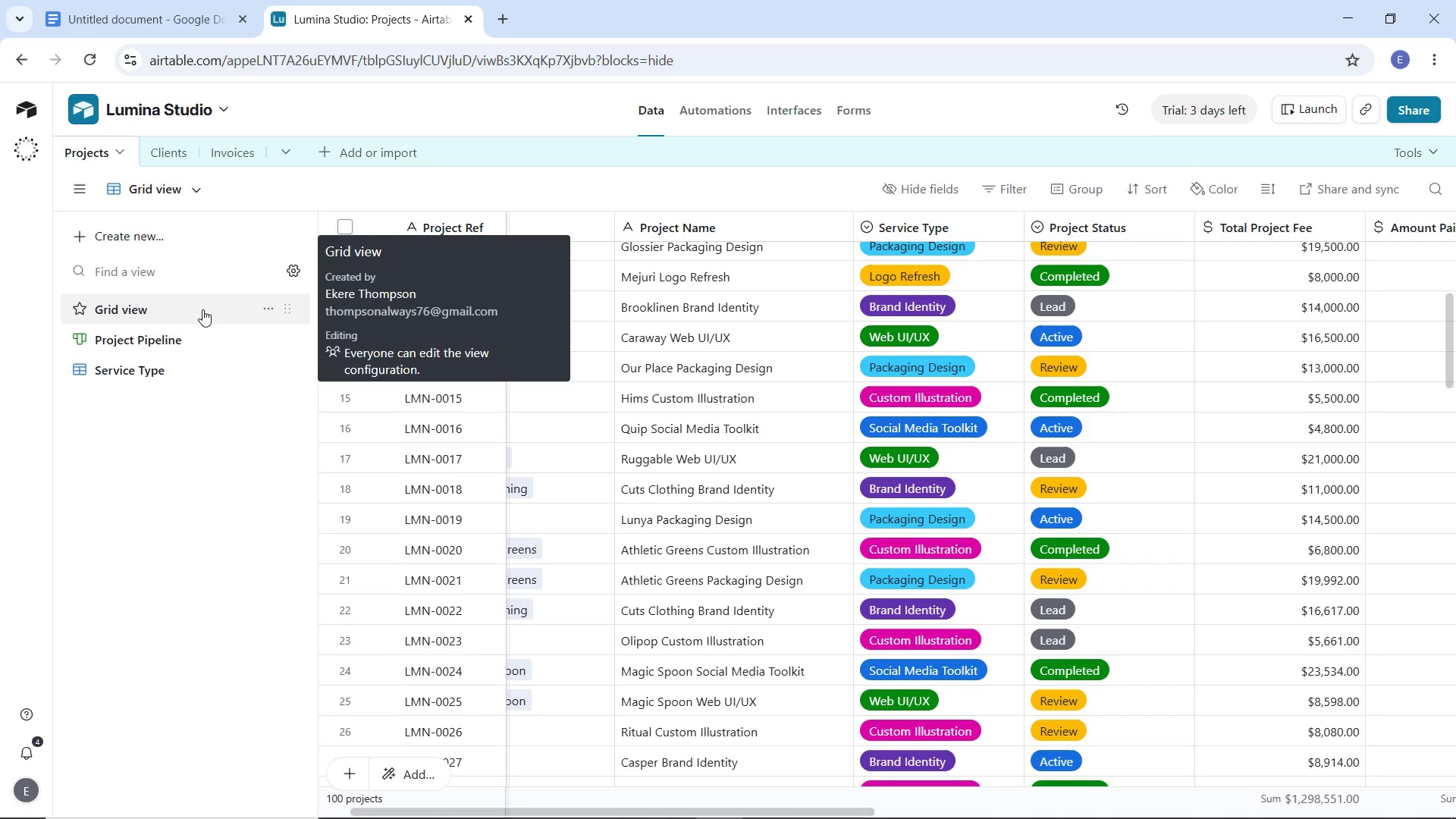 
mouse_move([270, 326])
 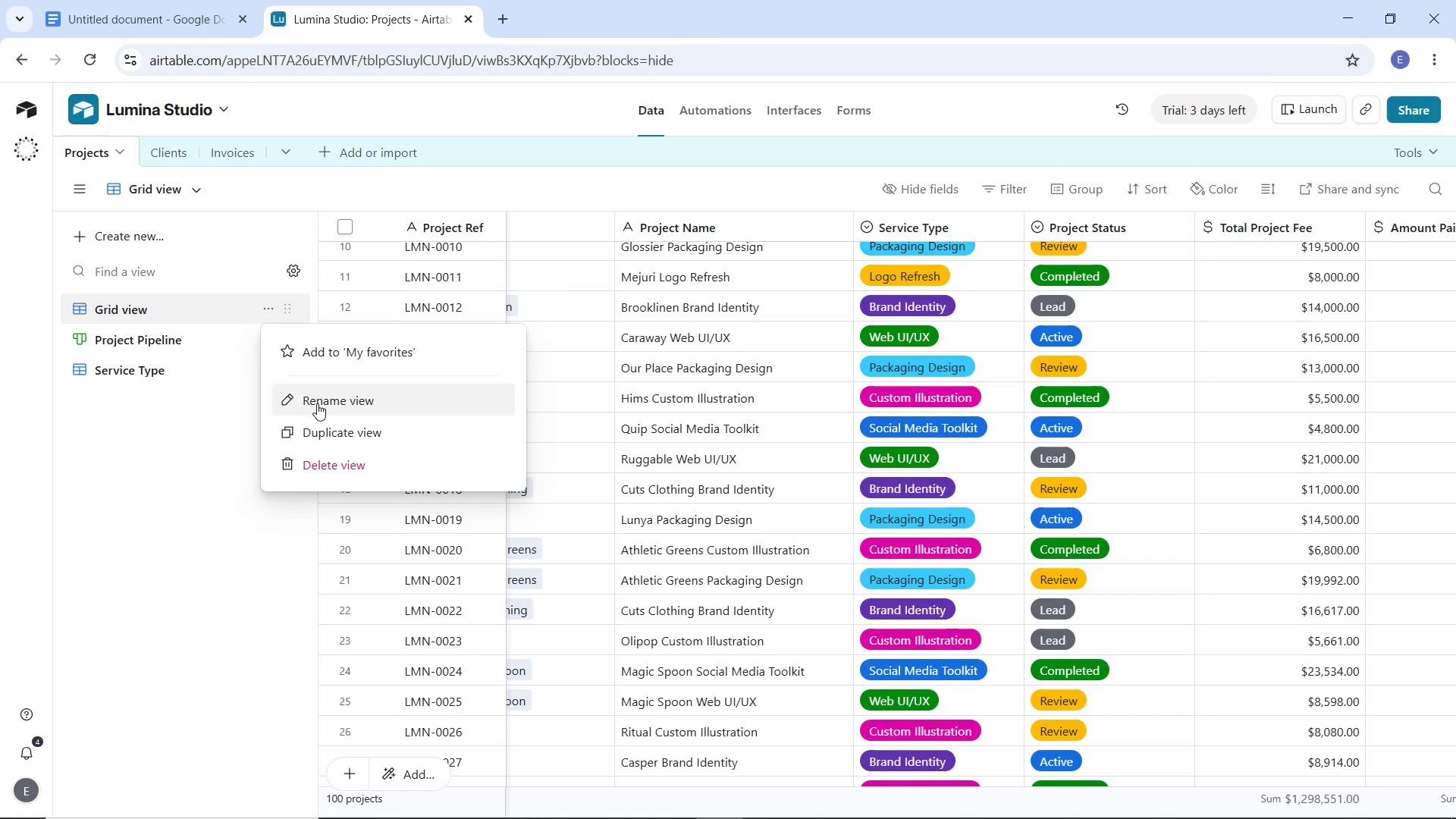 
left_click([317, 403])
 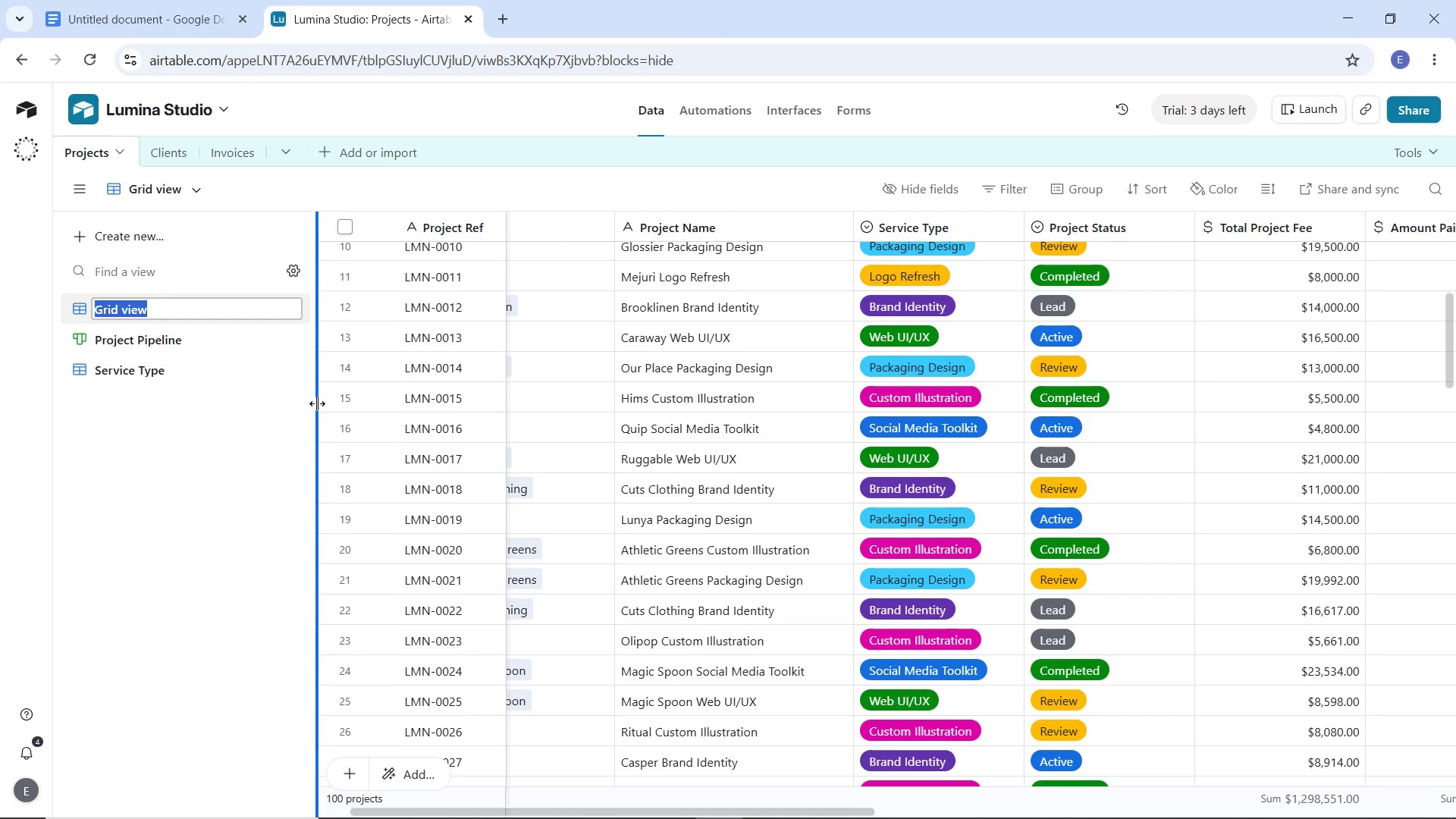 
type(All Projects)
 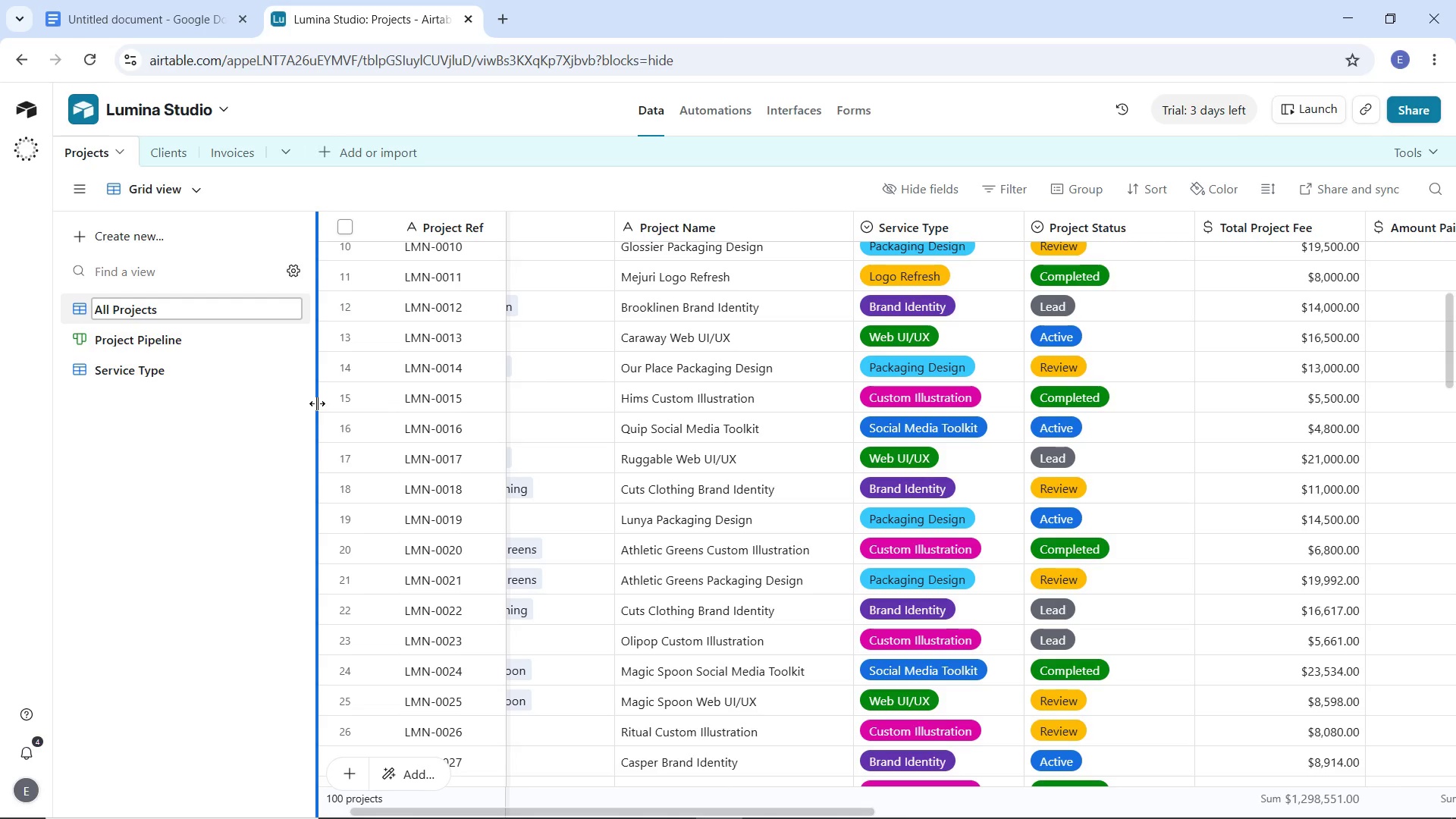 
left_click([234, 493])
 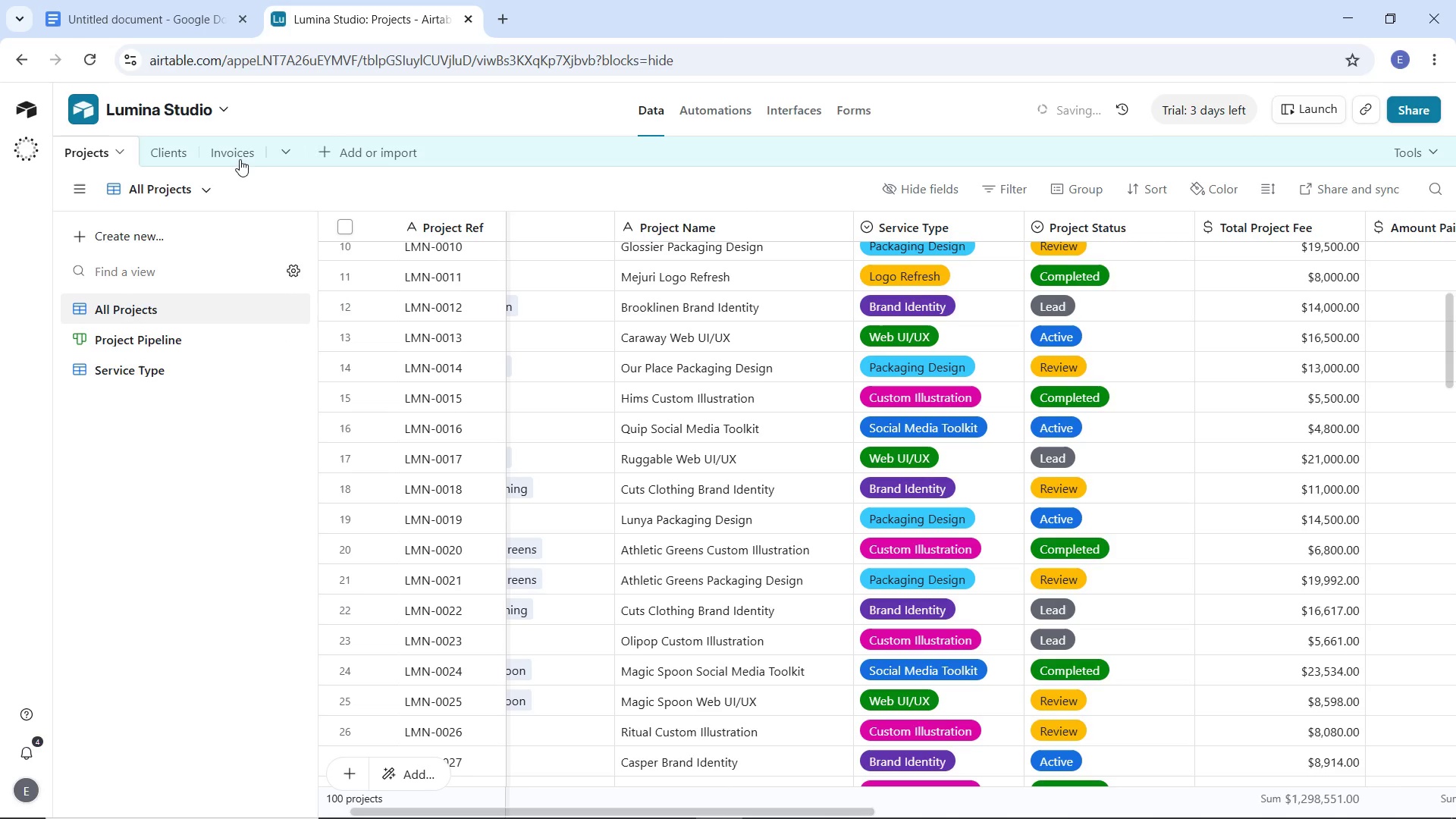 
left_click([236, 155])
 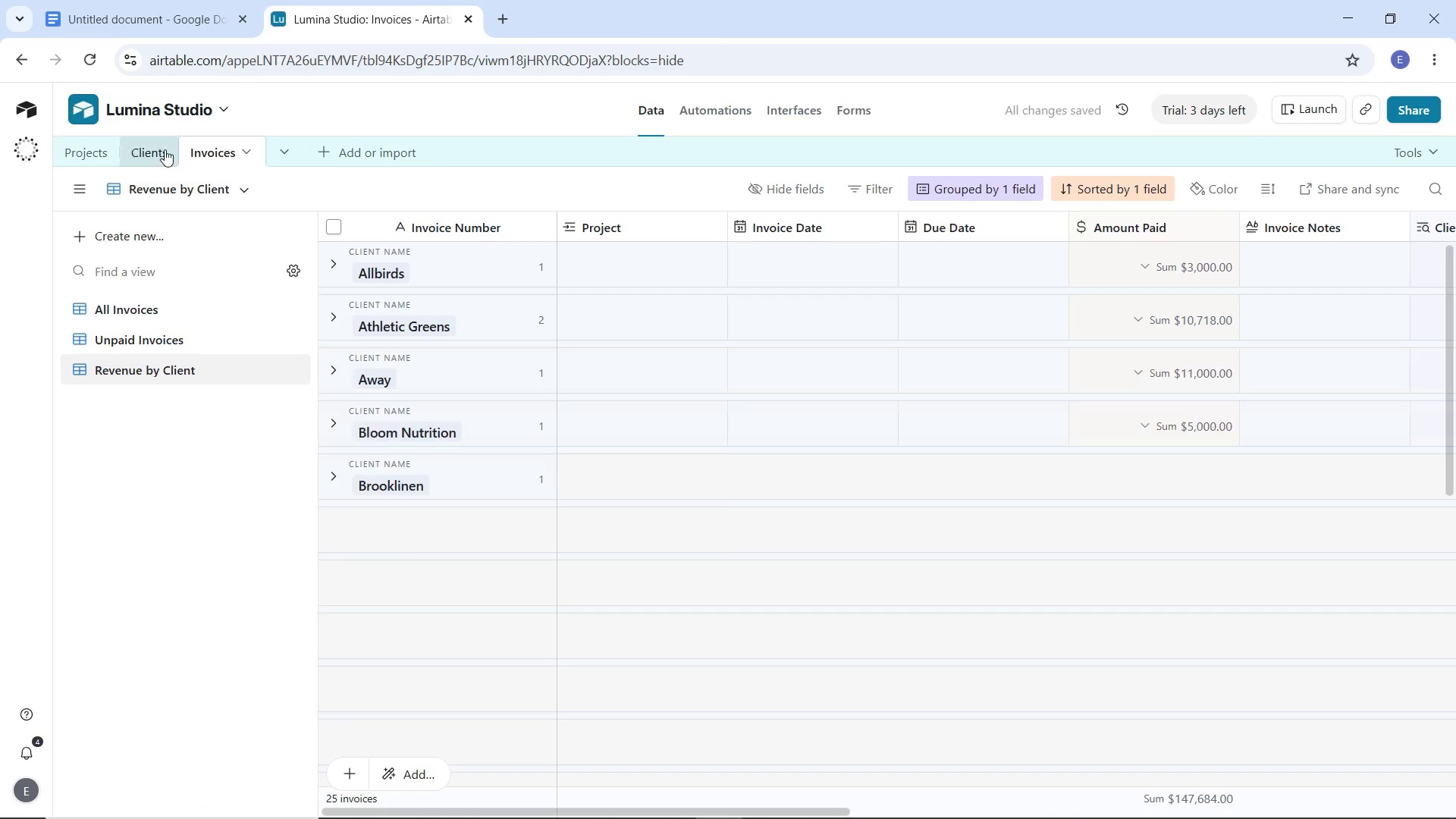 
left_click([155, 147])
 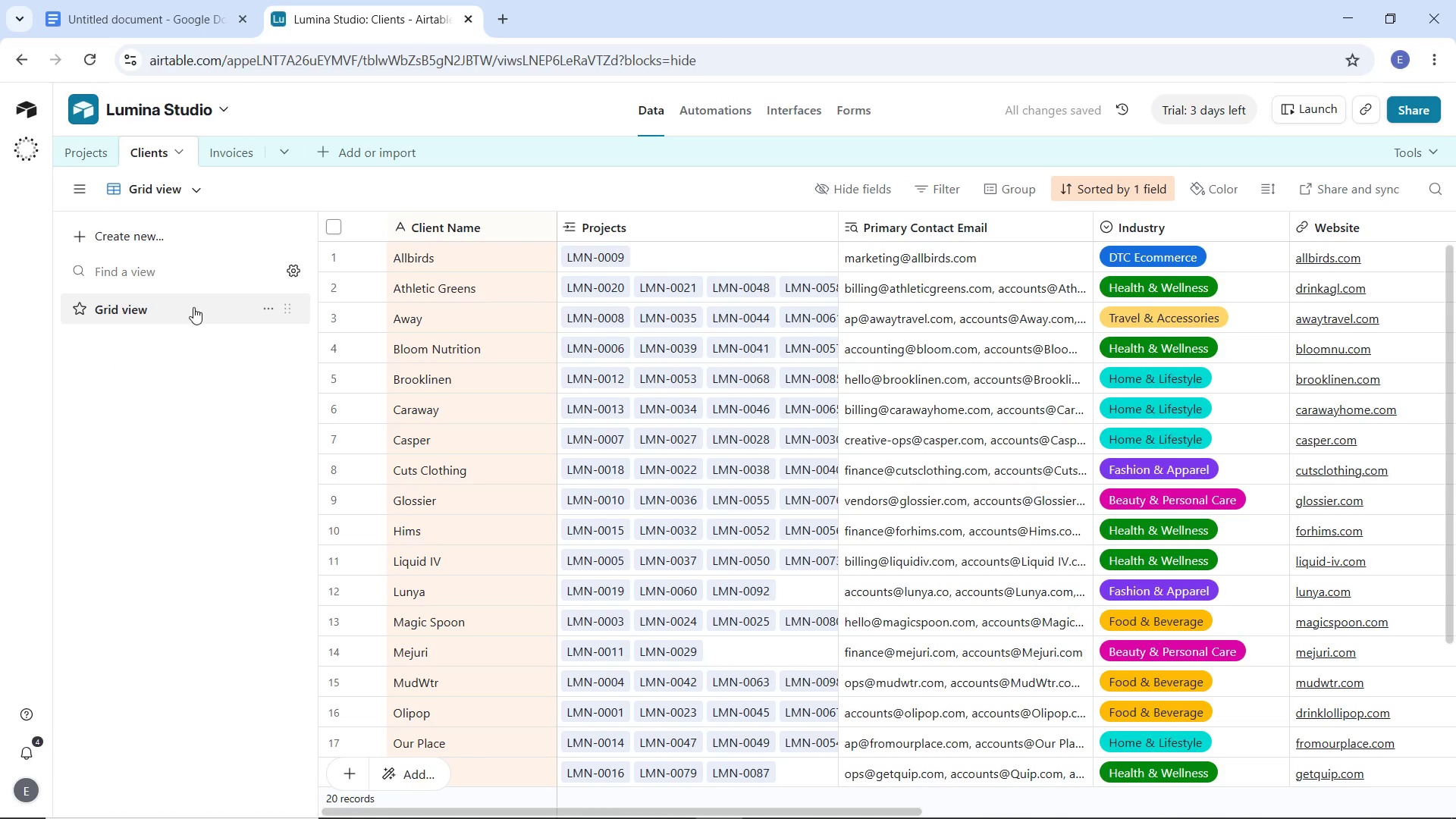 
left_click([266, 309])
 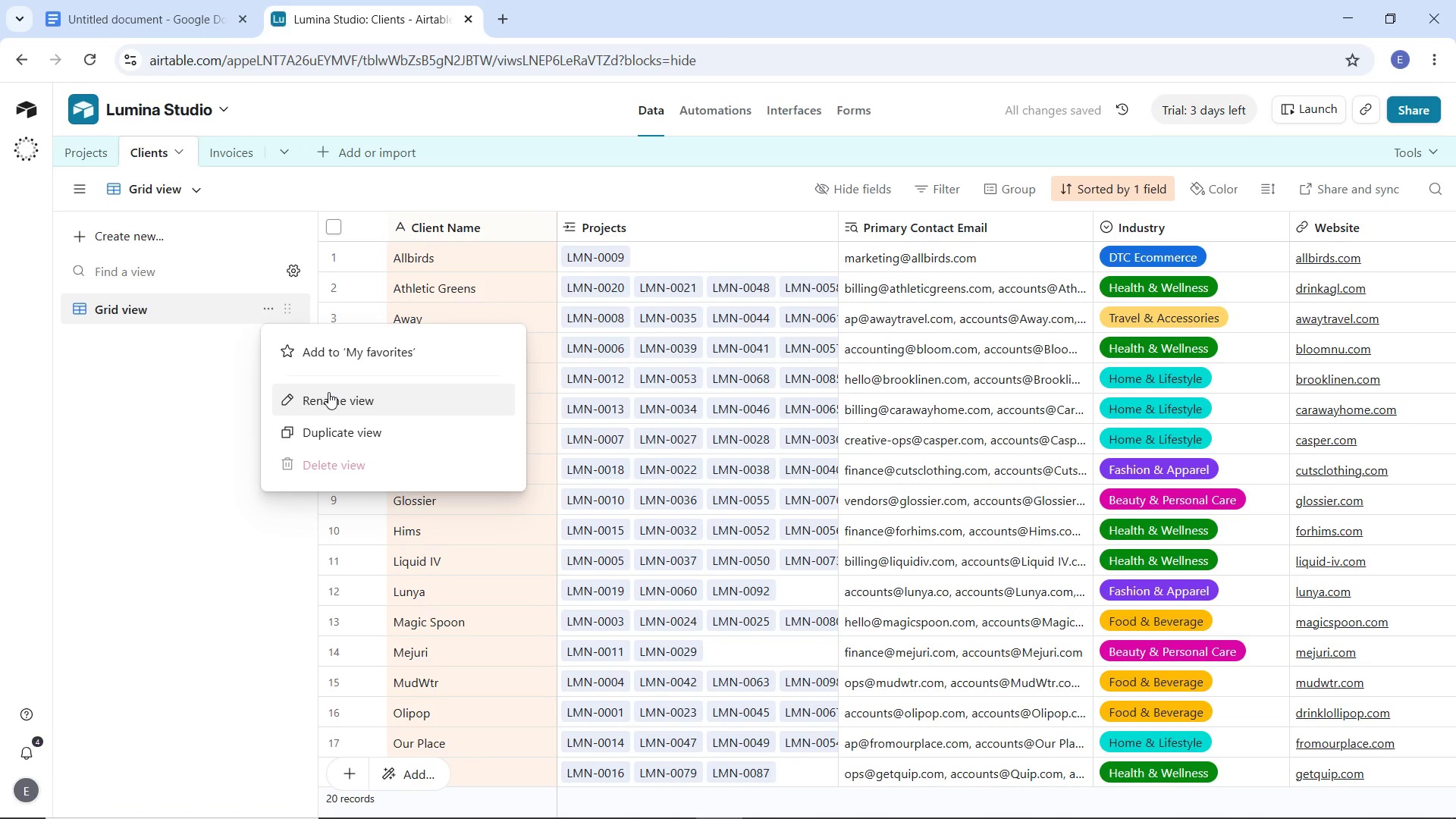 
left_click([328, 392])
 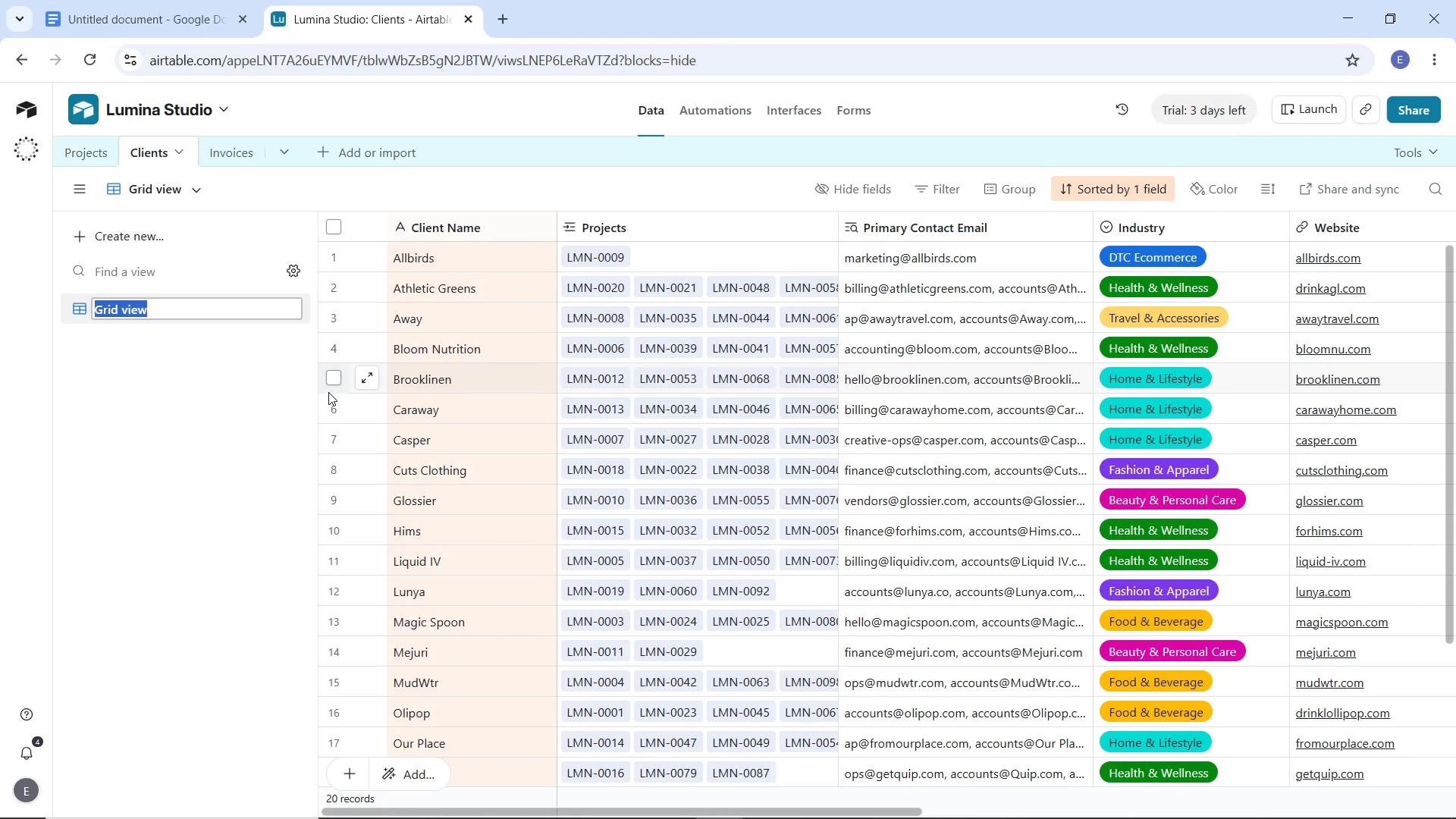 
type(All Clients)
 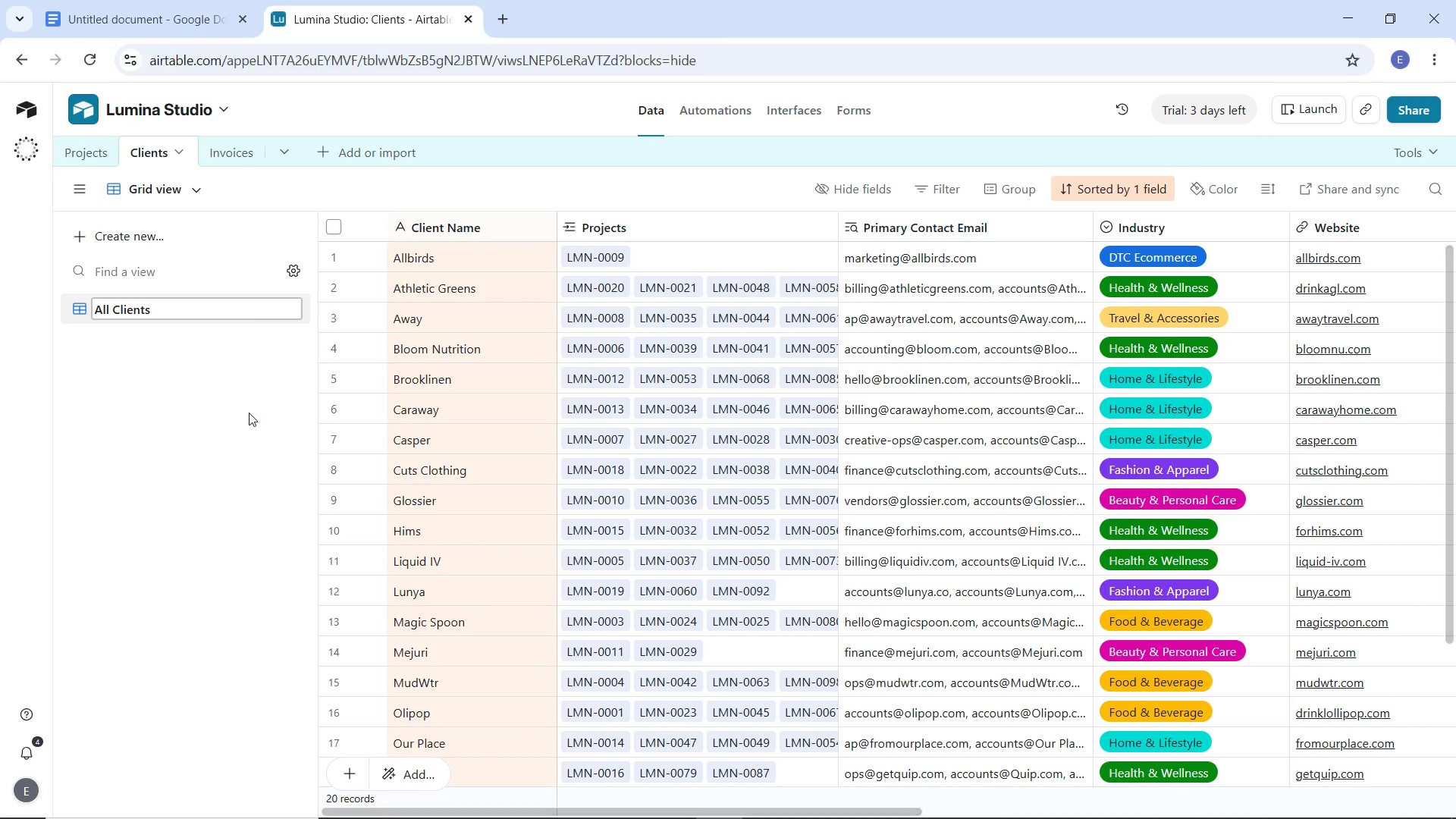 
left_click([243, 415])
 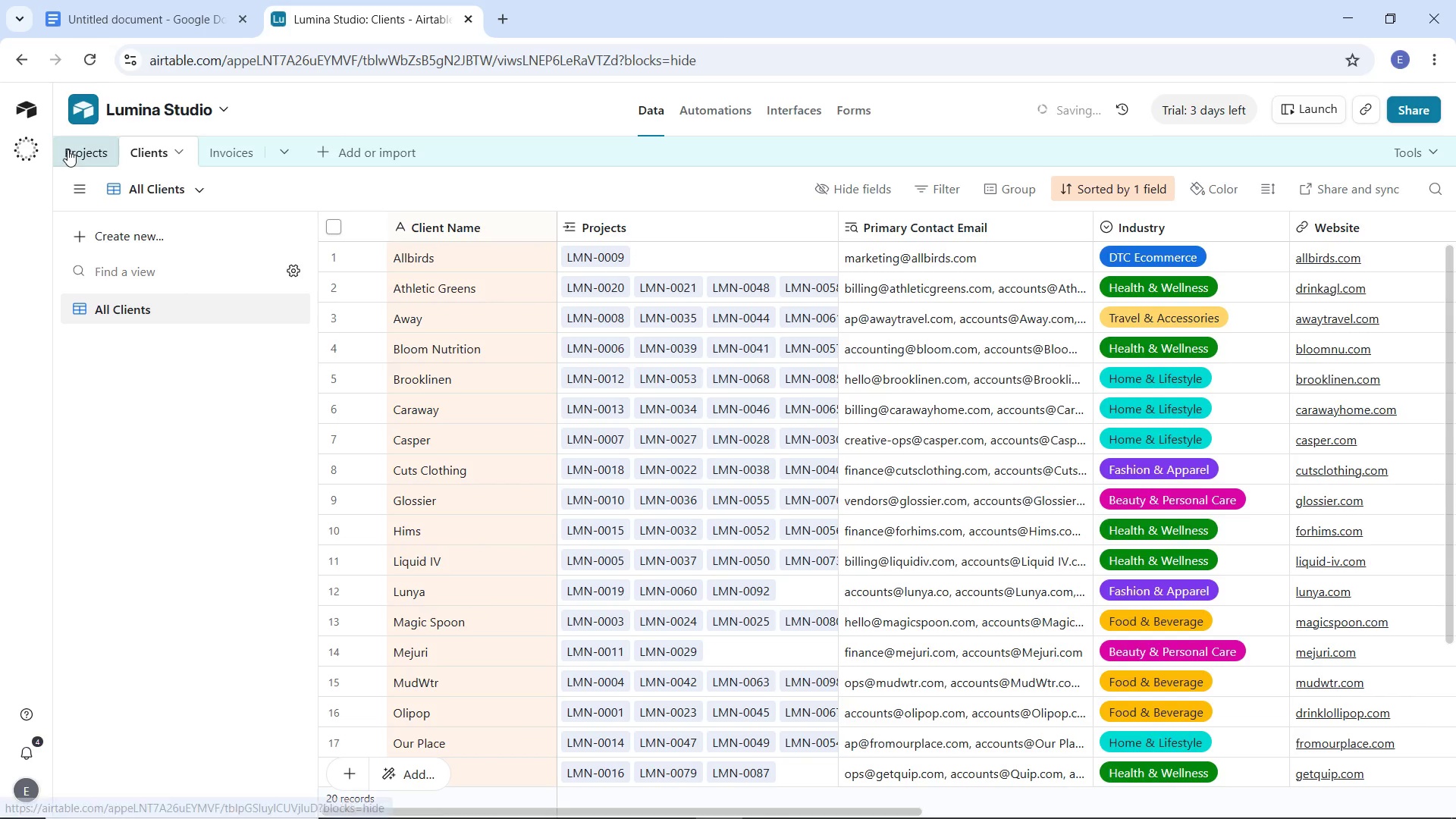 
left_click([76, 158])
 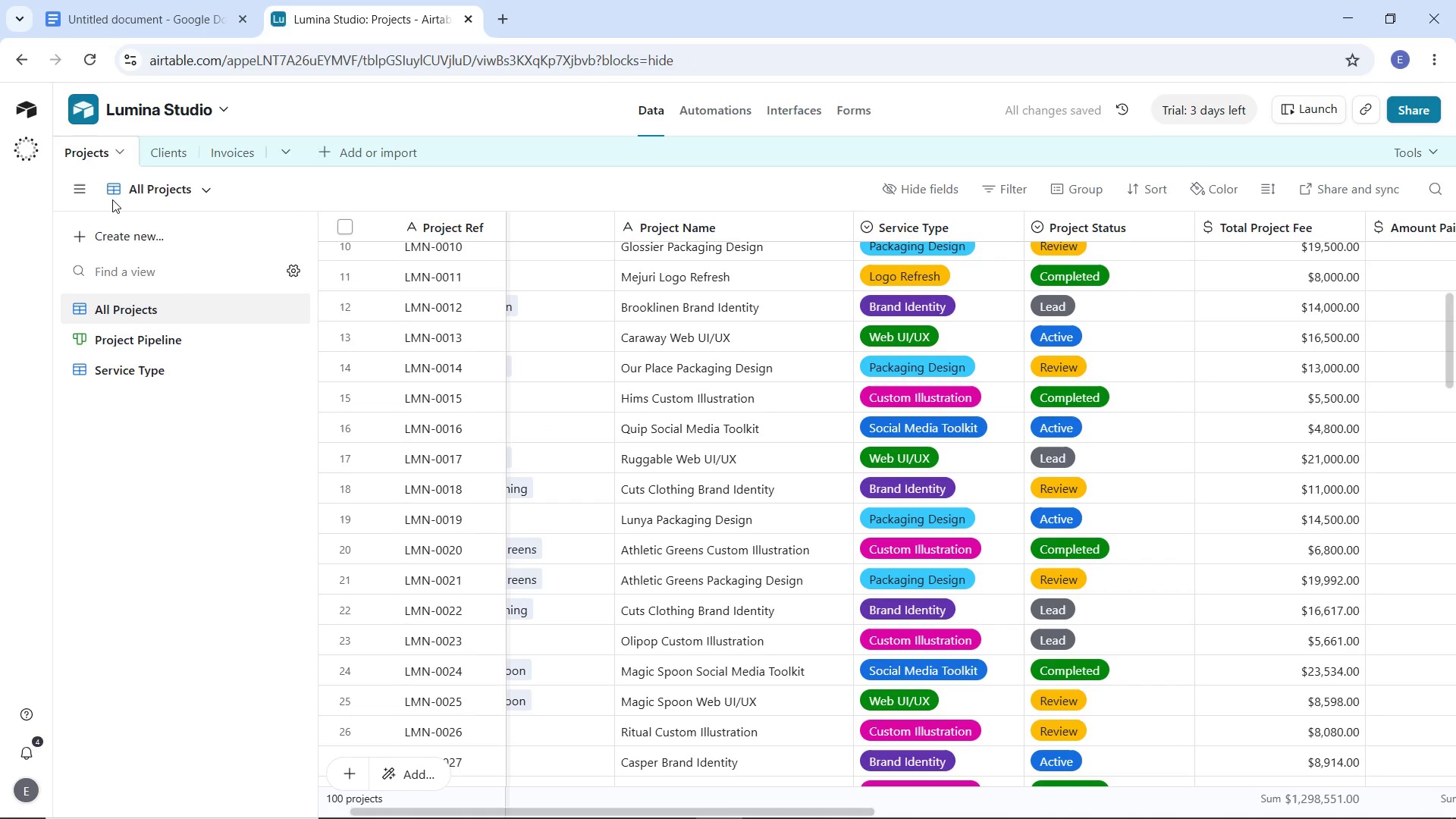 
left_click([89, 193])
 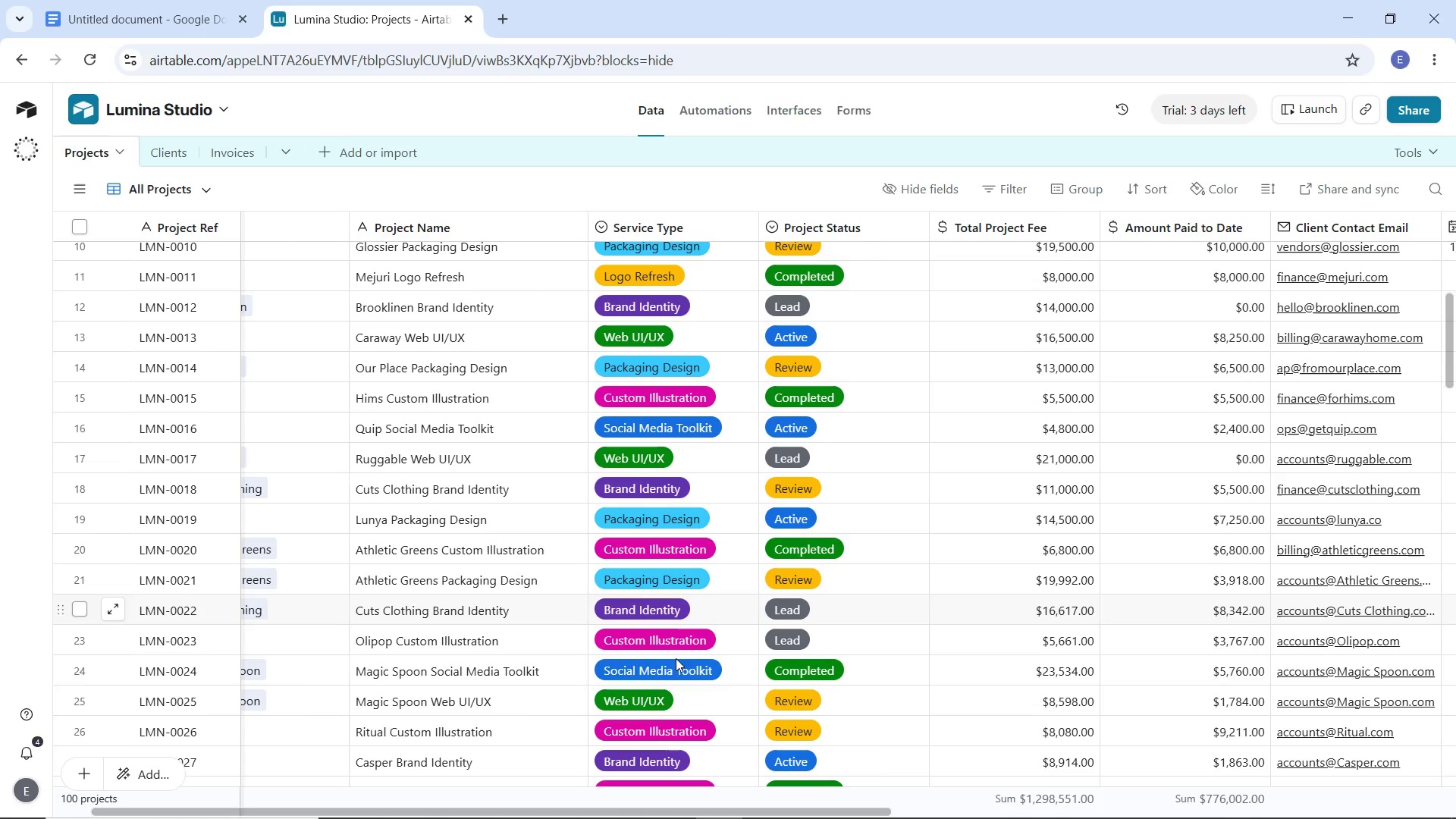 
wait(5.22)
 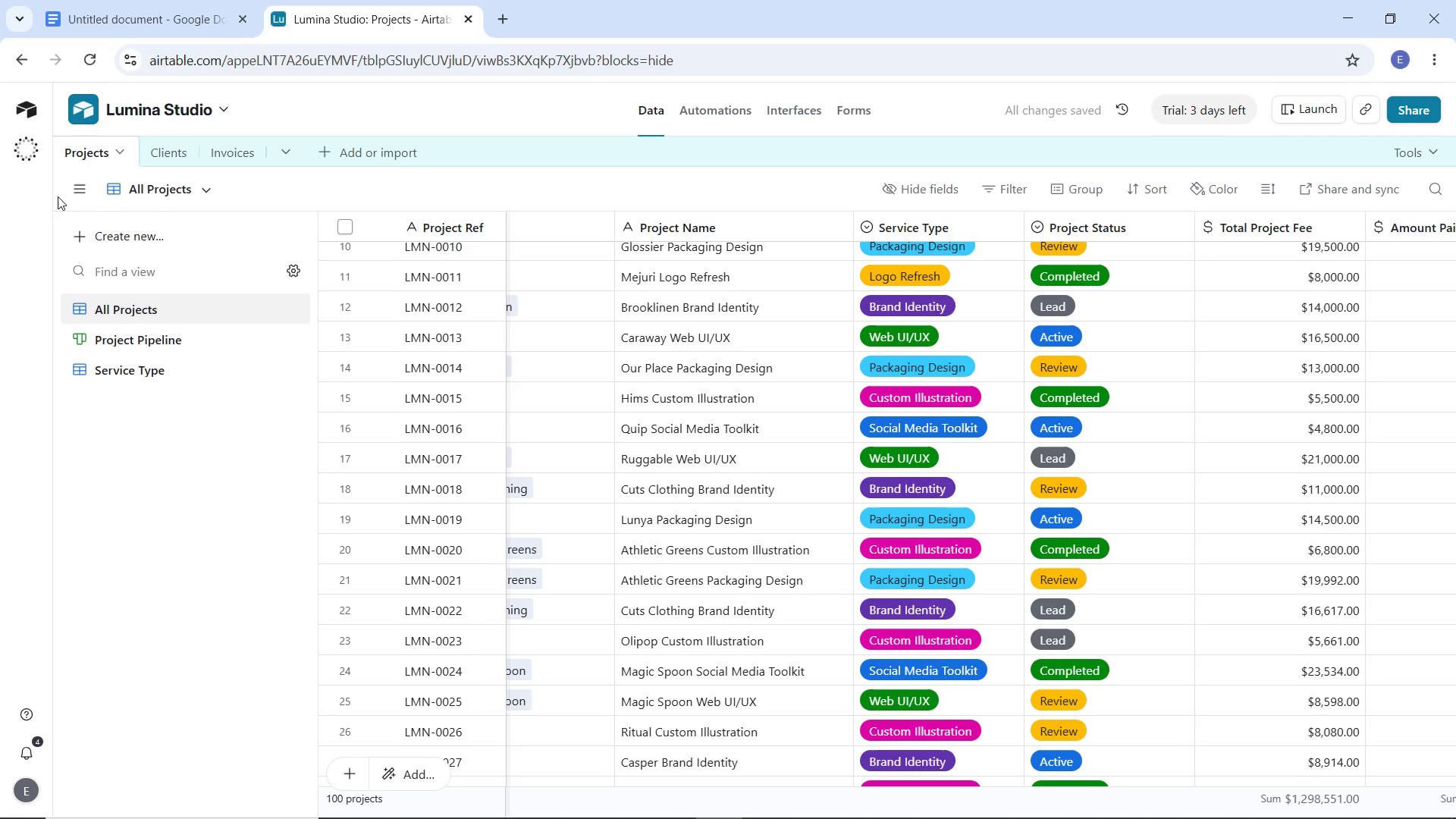 
left_click_drag(start_coordinate=[715, 810], to_coordinate=[459, 811])
 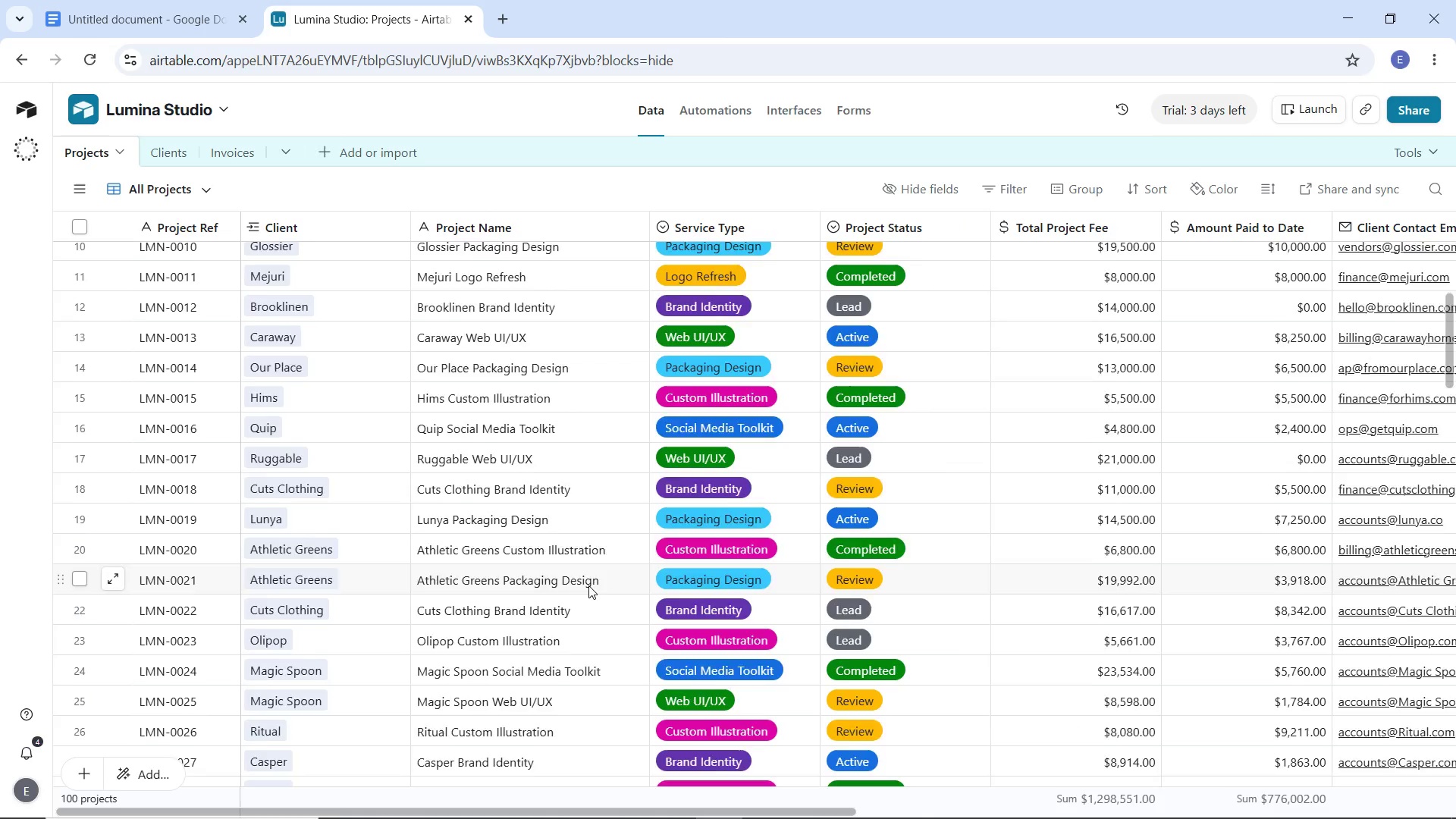 
scroll: coordinate [588, 585], scroll_direction: up, amount: 9.0
 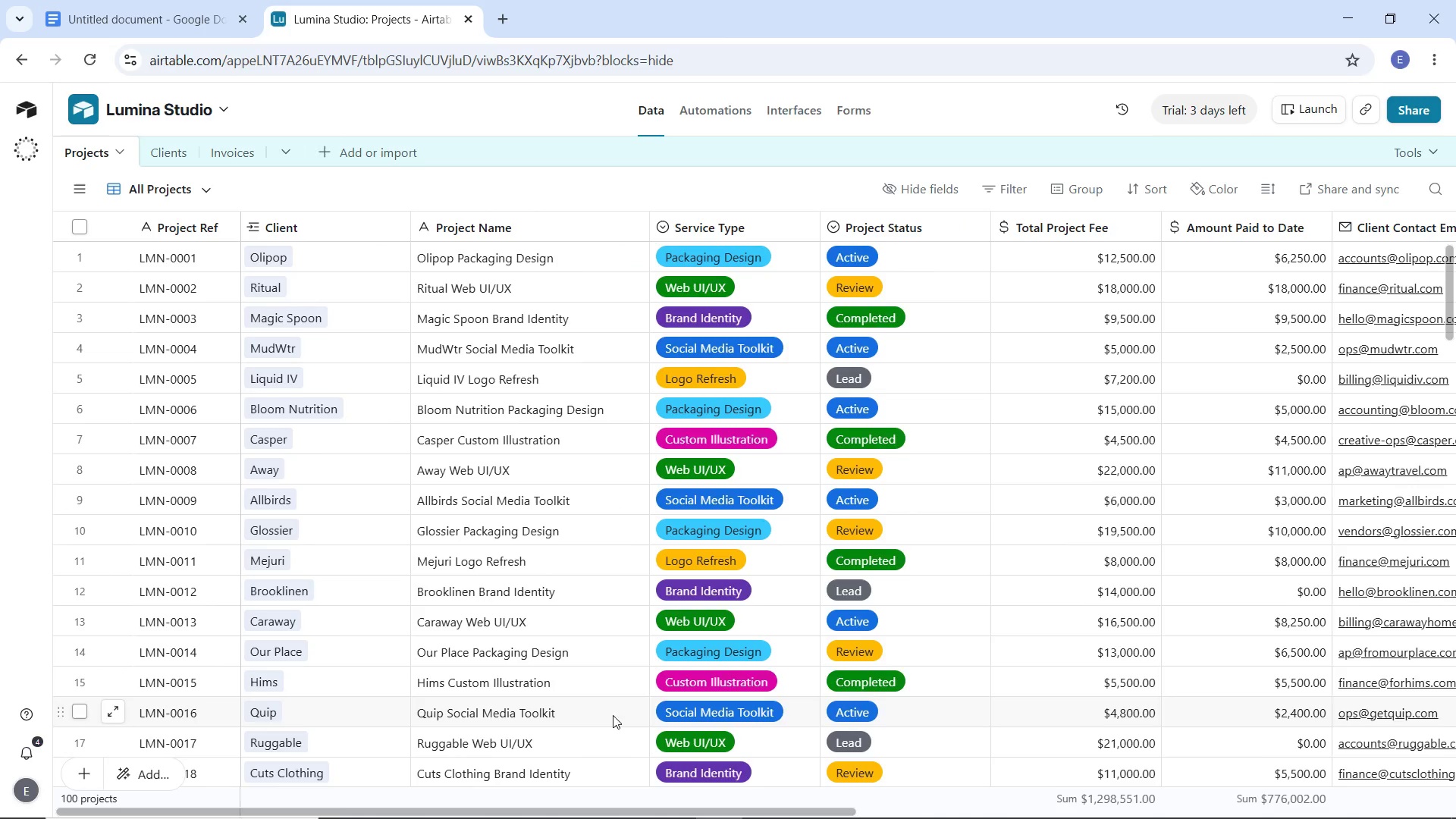 
left_click_drag(start_coordinate=[661, 812], to_coordinate=[1334, 785])
 